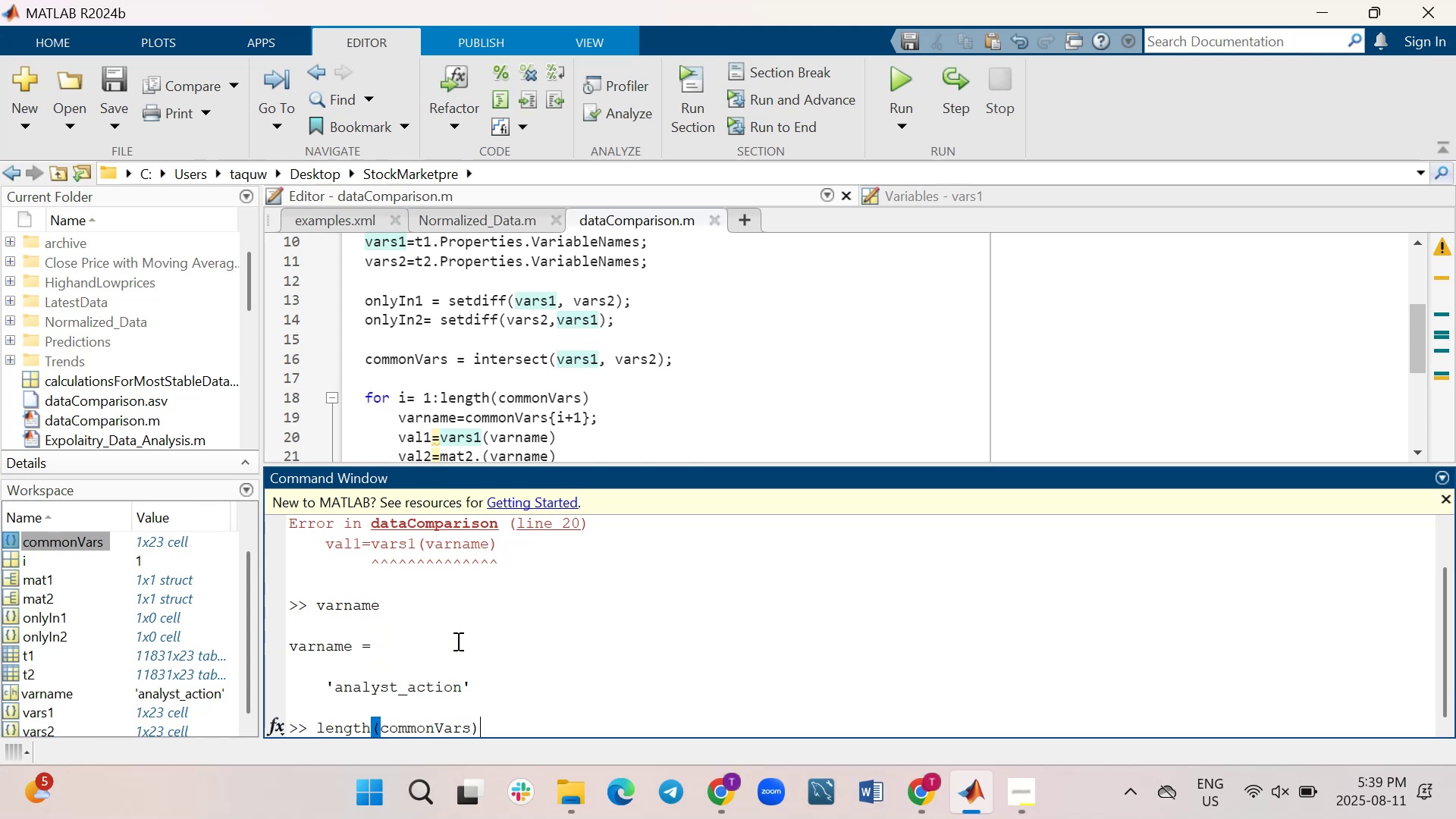 
key(Enter)
 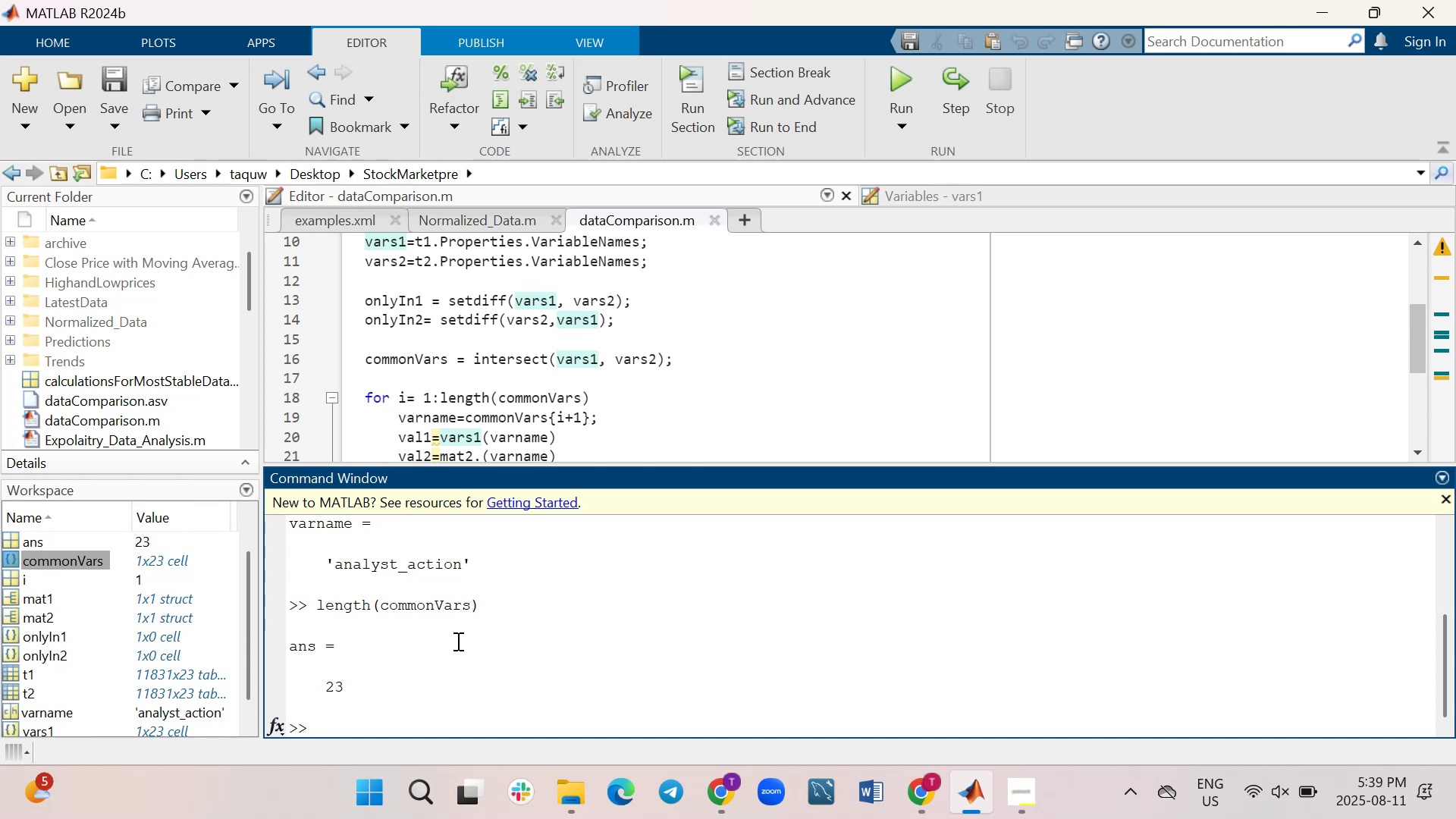 
scroll: coordinate [460, 642], scroll_direction: up, amount: 4.0
 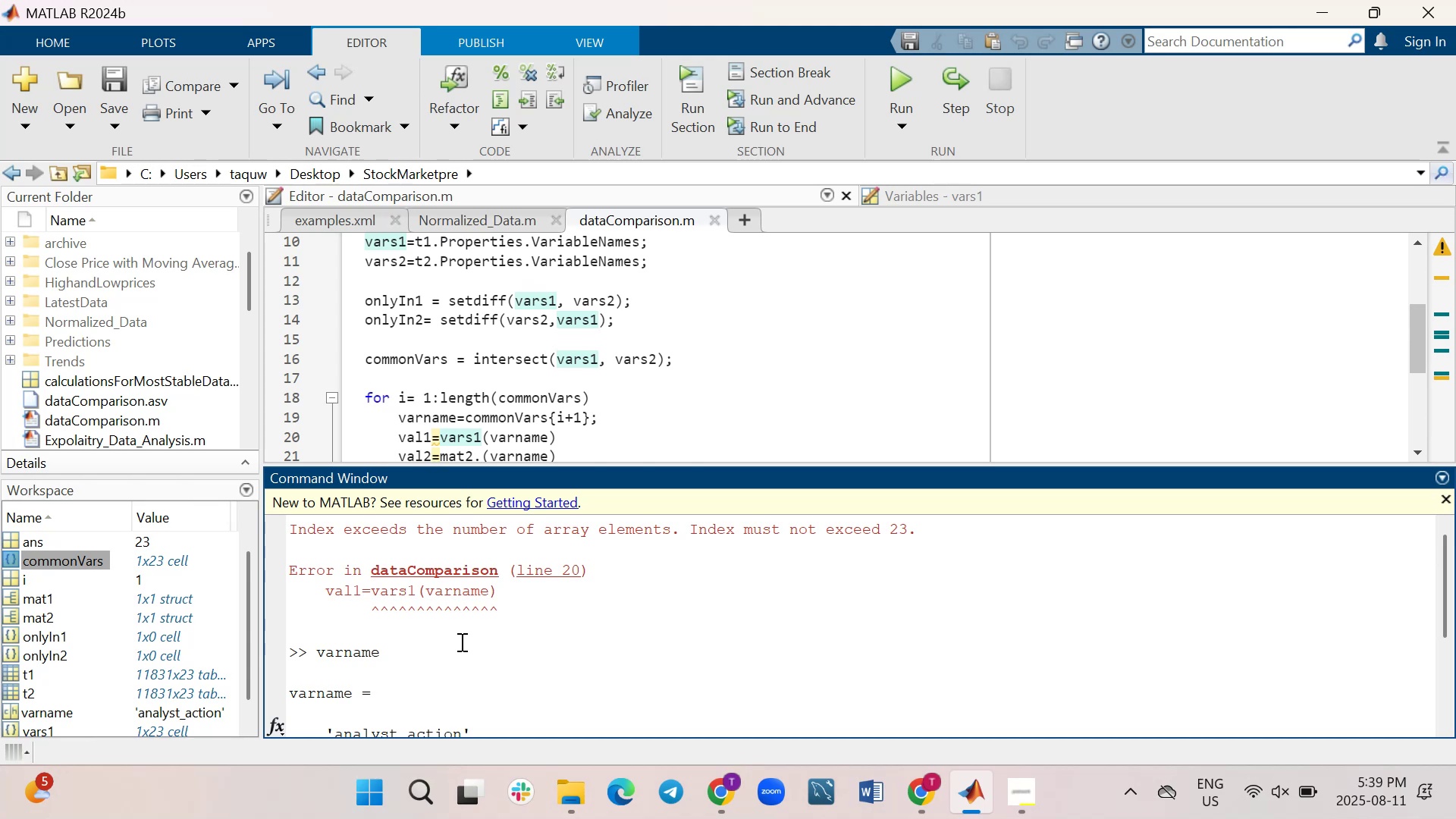 
wait(9.22)
 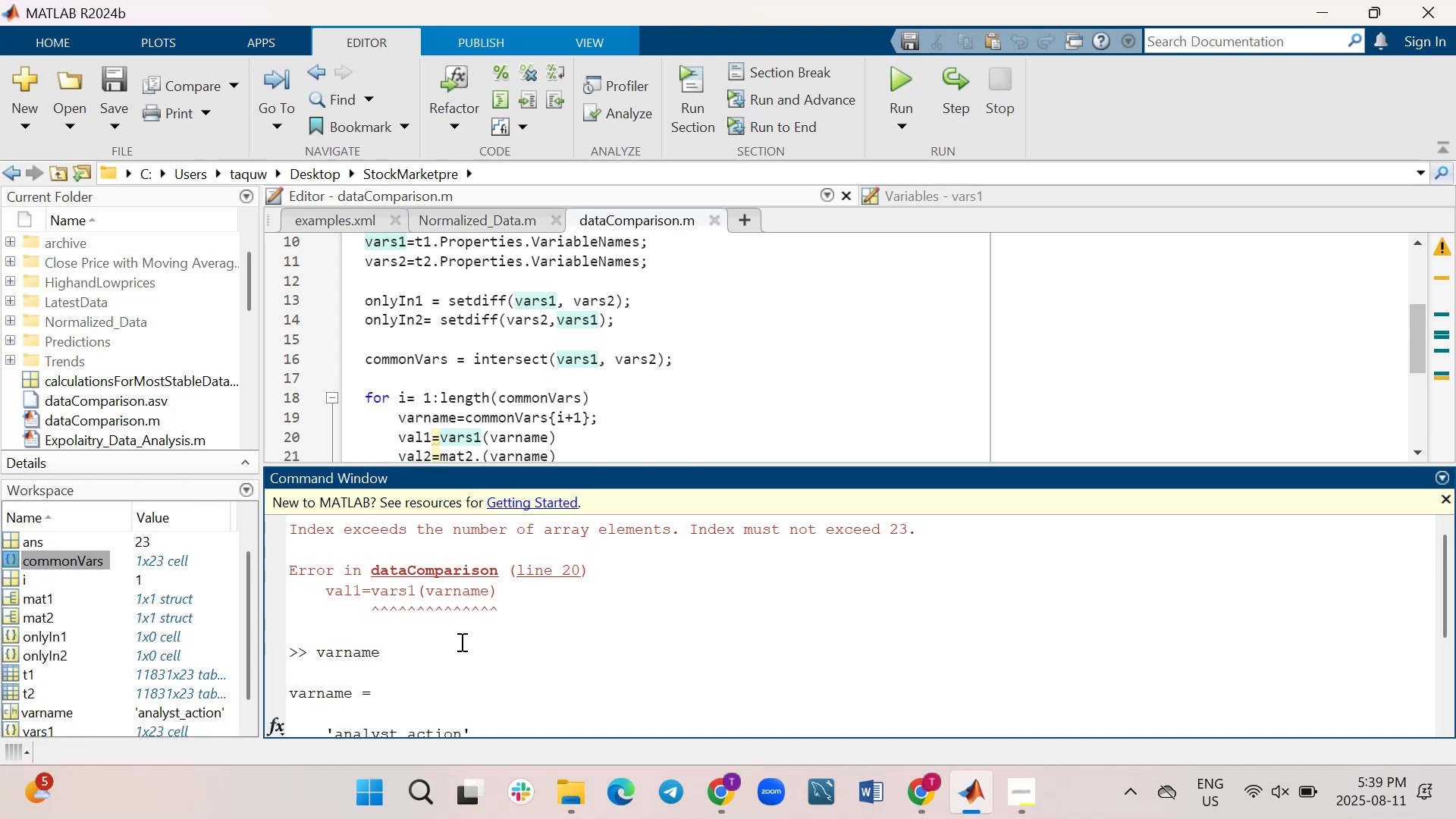 
left_click_drag(start_coordinate=[565, 437], to_coordinate=[399, 437])
 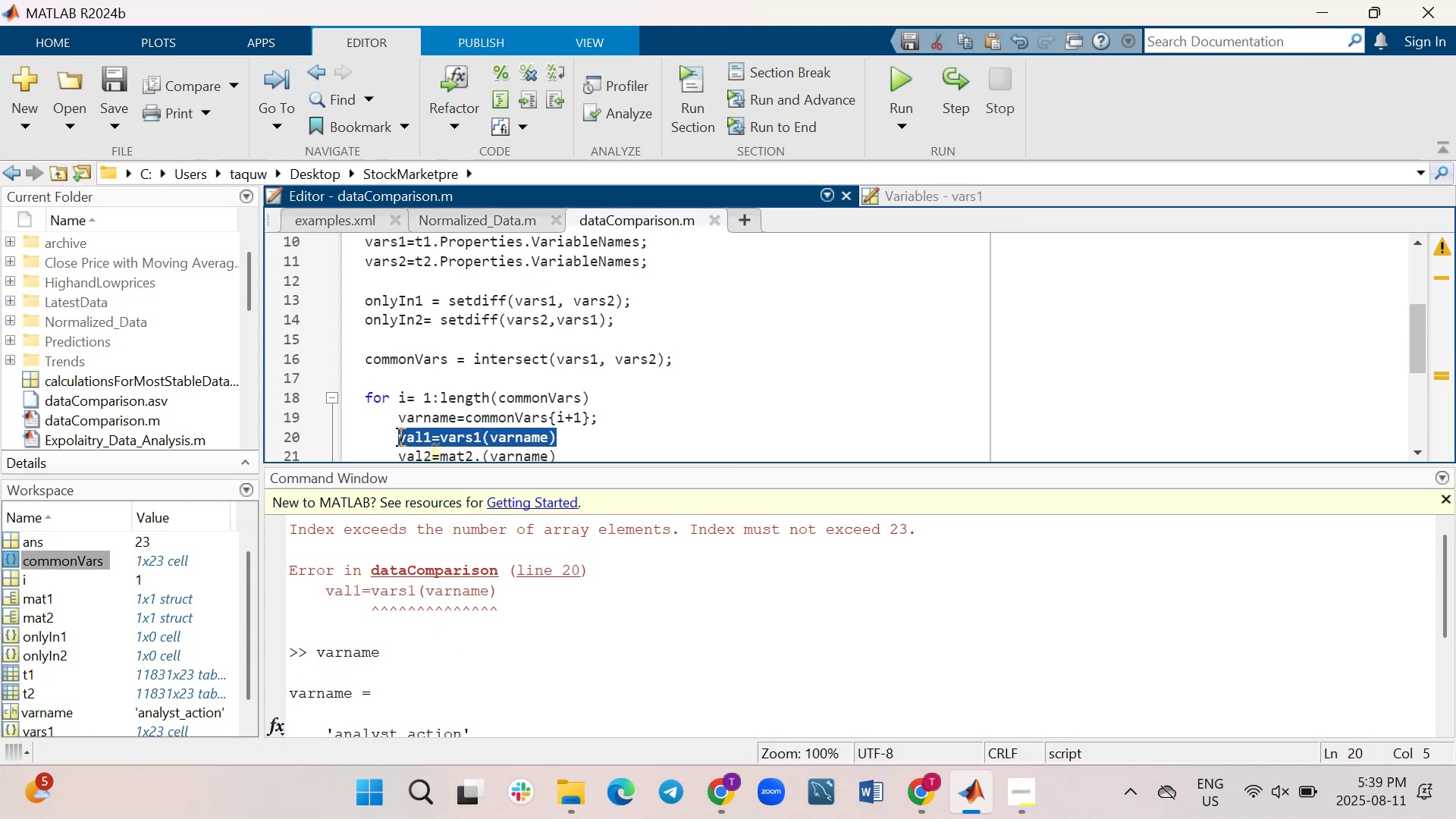 
key(Control+ControlLeft)
 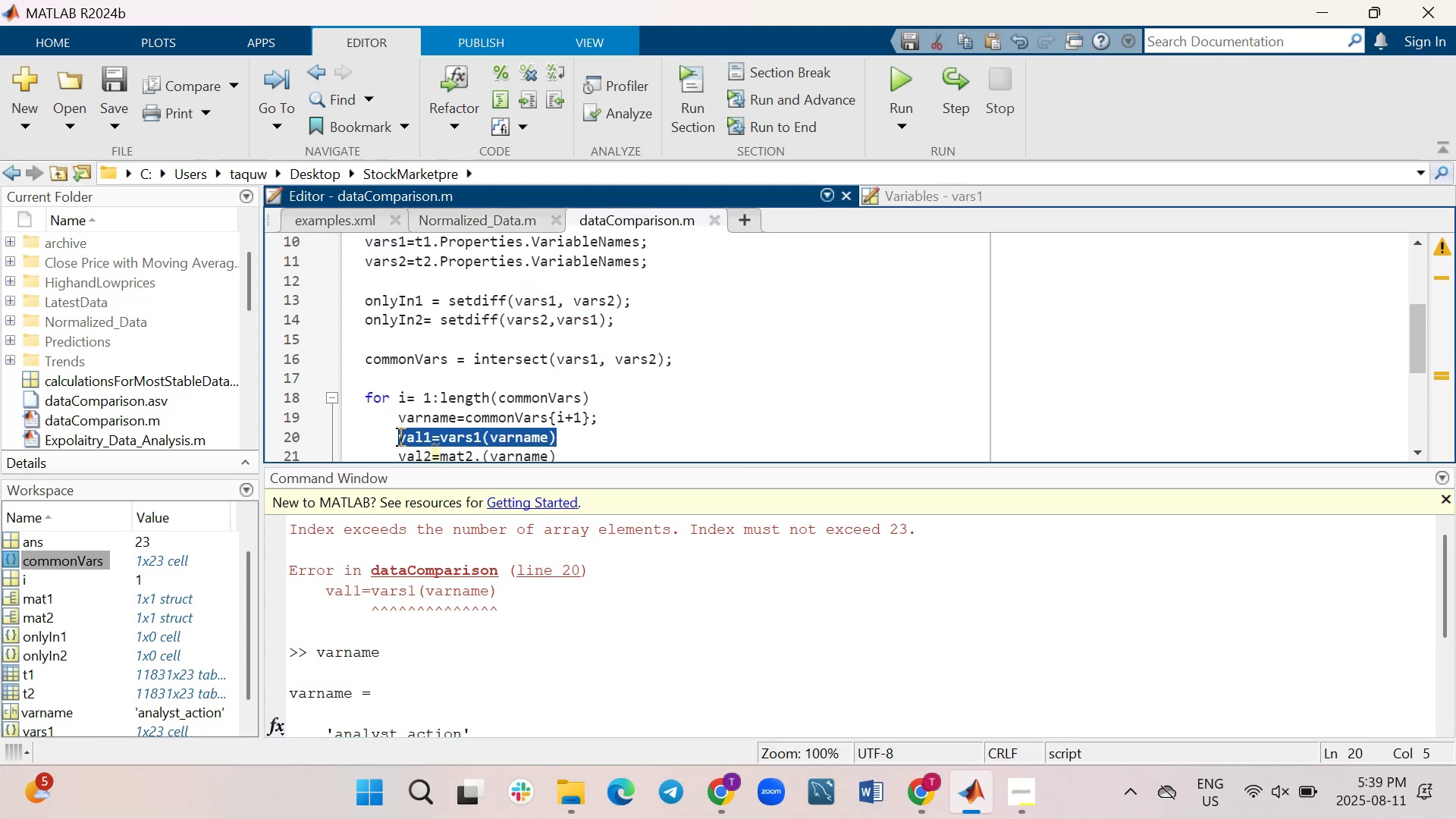 
scroll: coordinate [592, 634], scroll_direction: down, amount: 11.0
 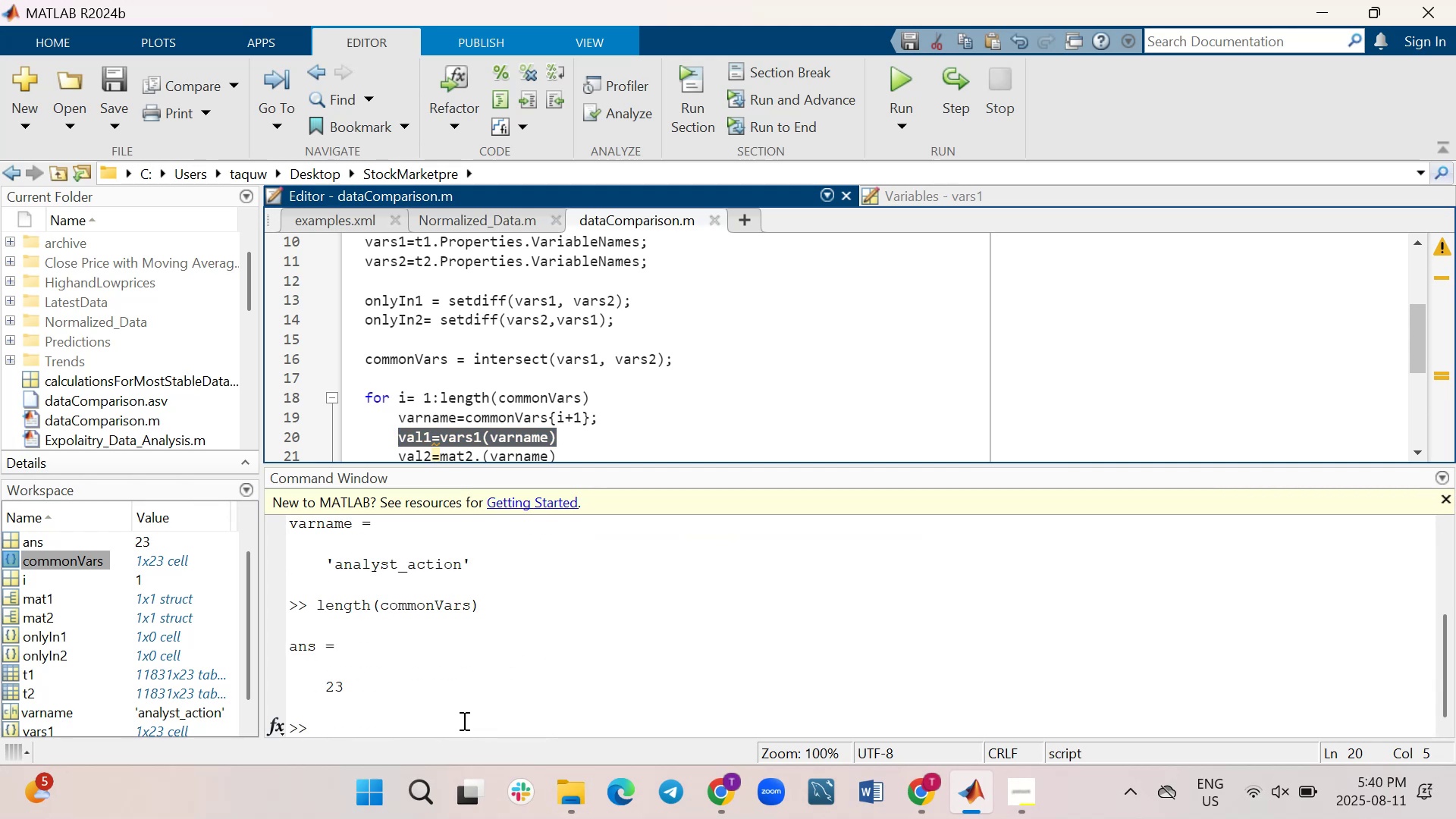 
key(Control+V)
 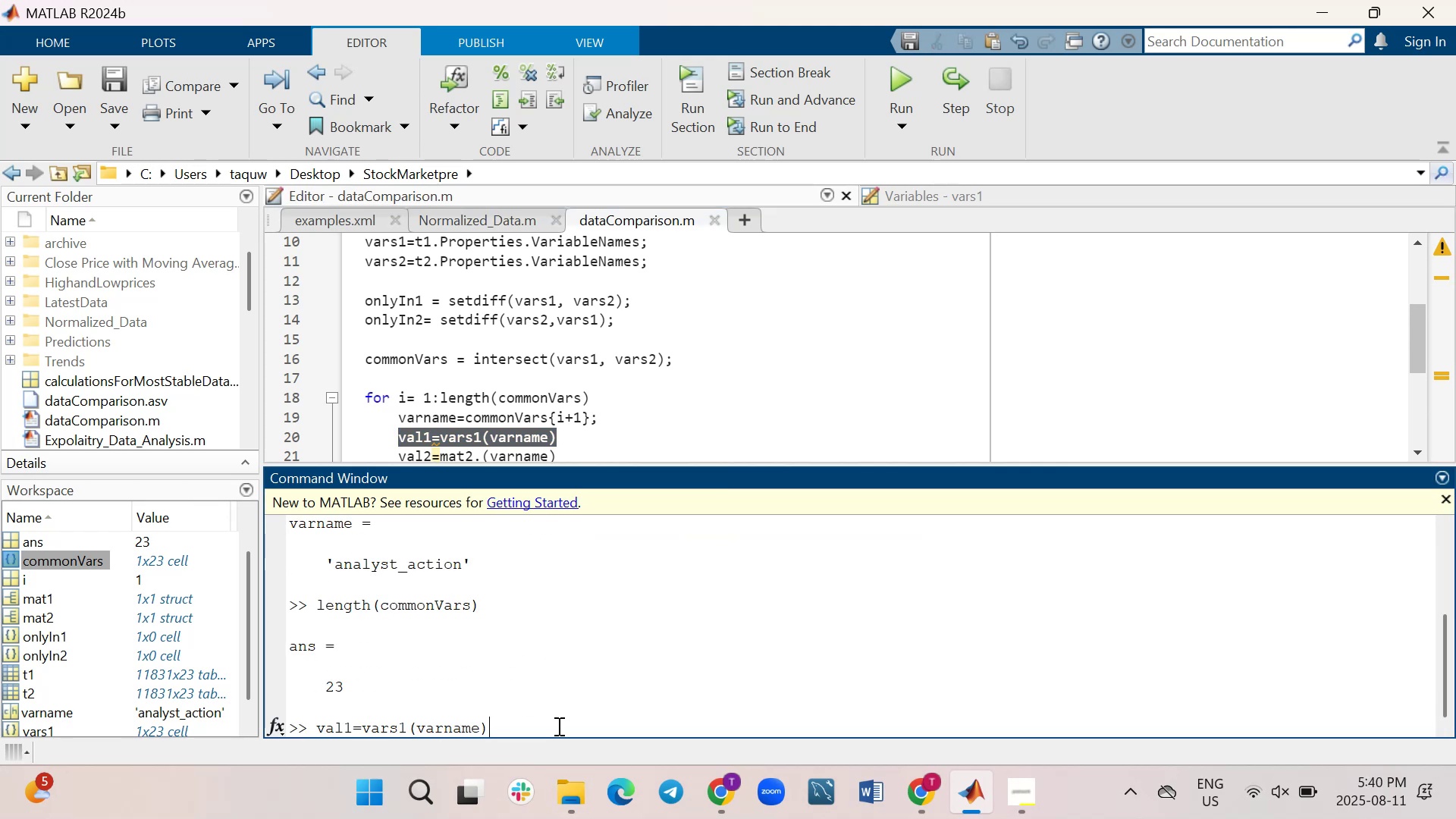 
key(Enter)
 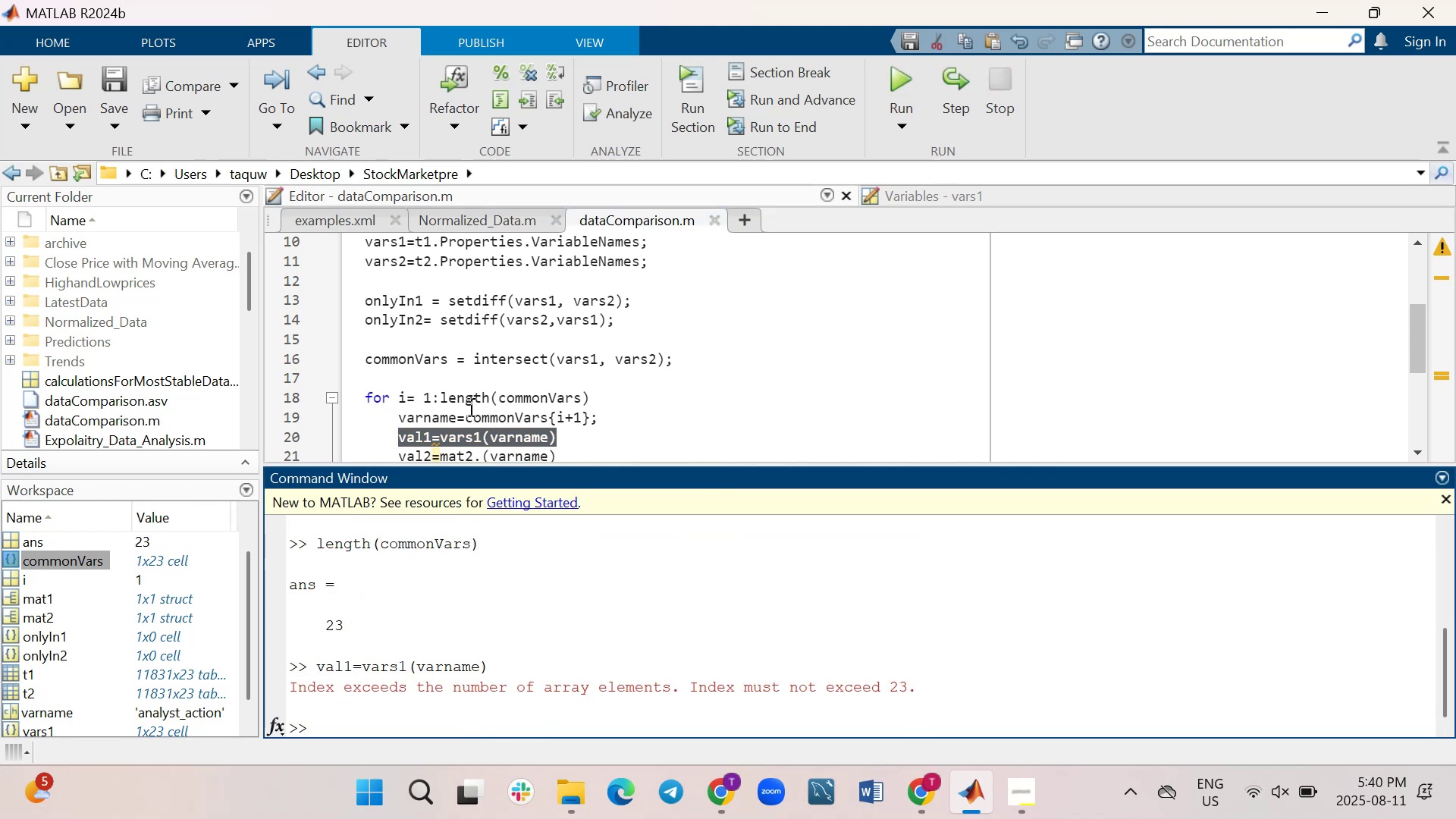 
wait(6.02)
 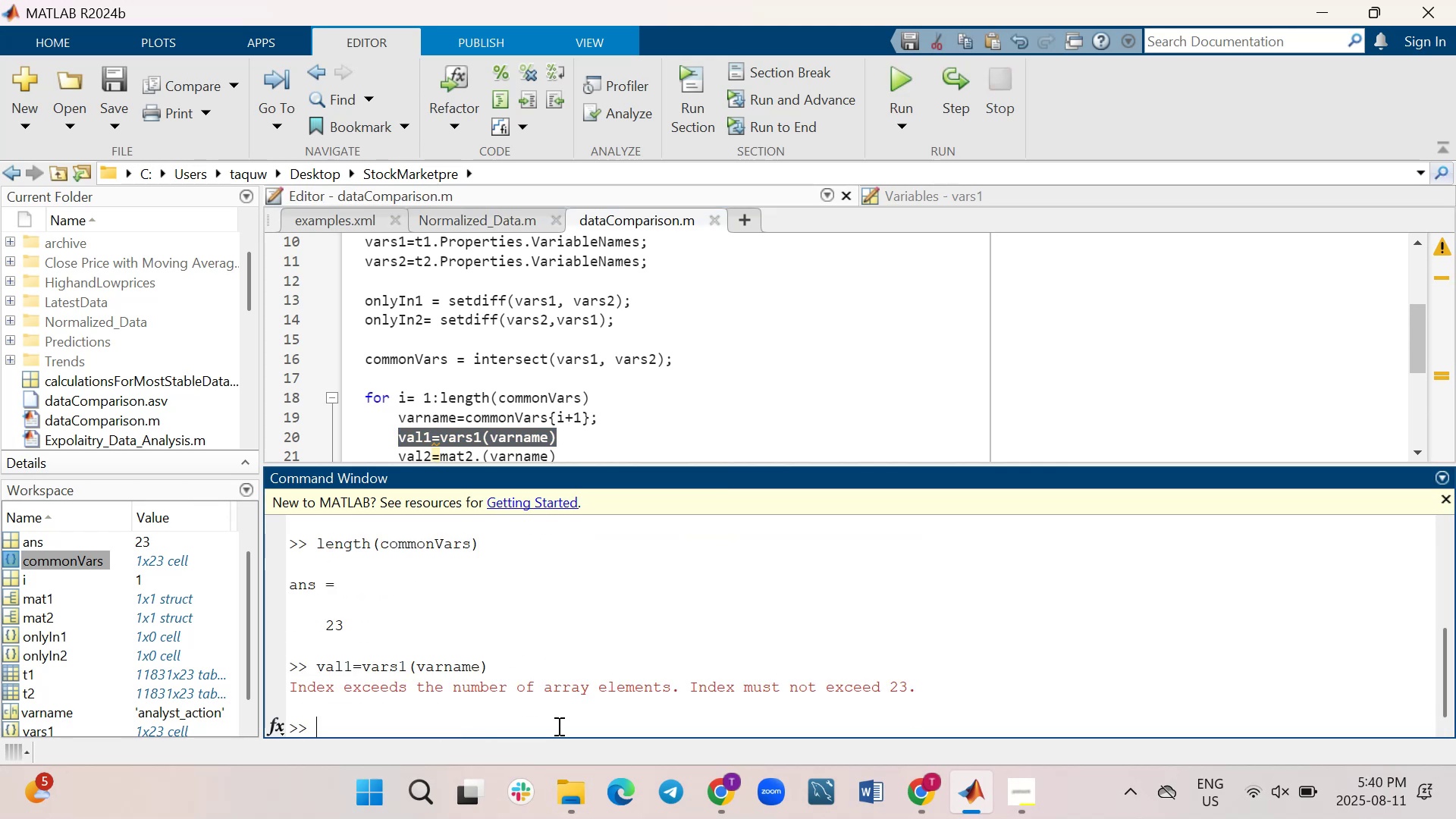 
scroll: coordinate [604, 366], scroll_direction: down, amount: 1.0
 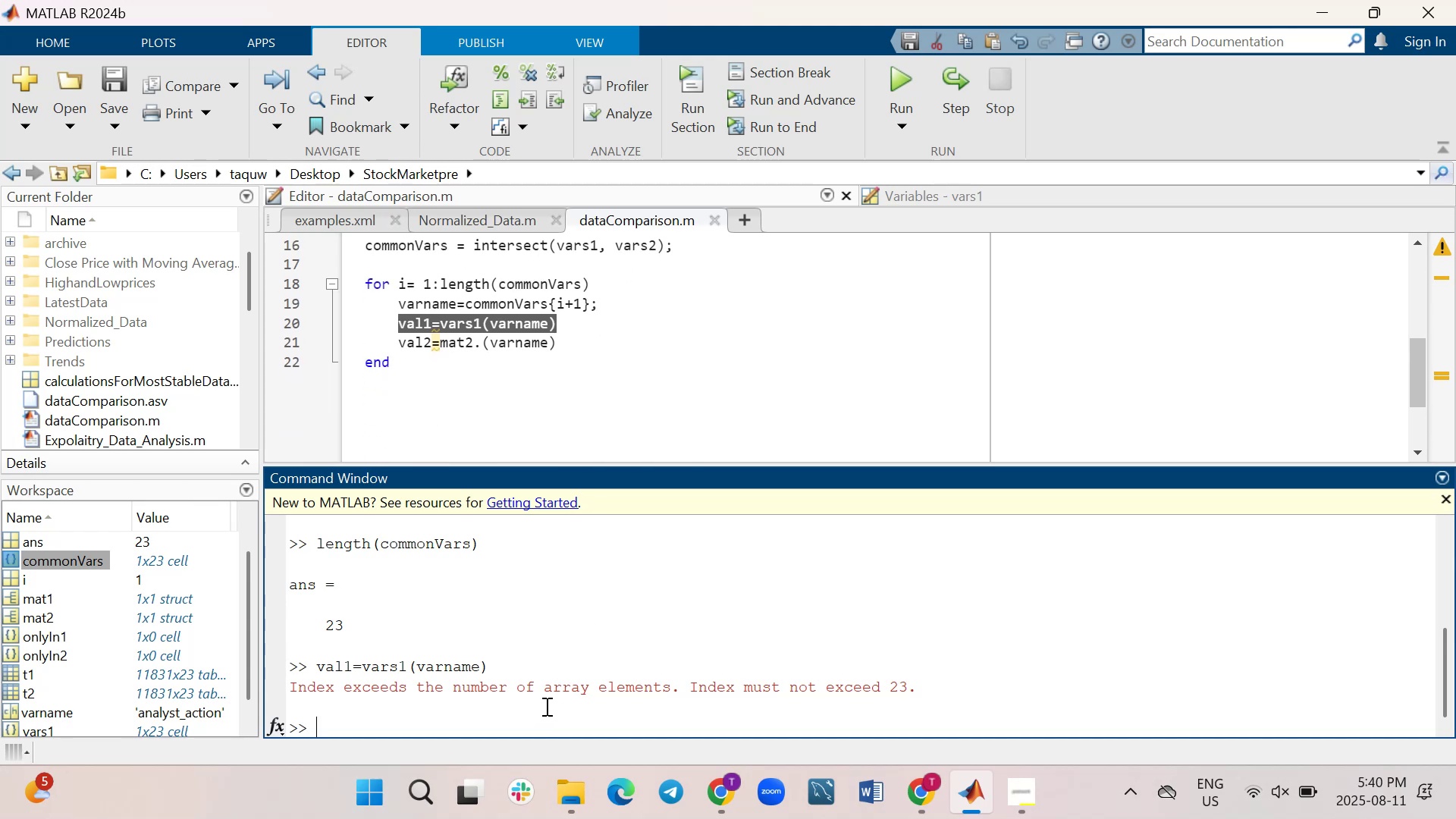 
key(ArrowUp)
 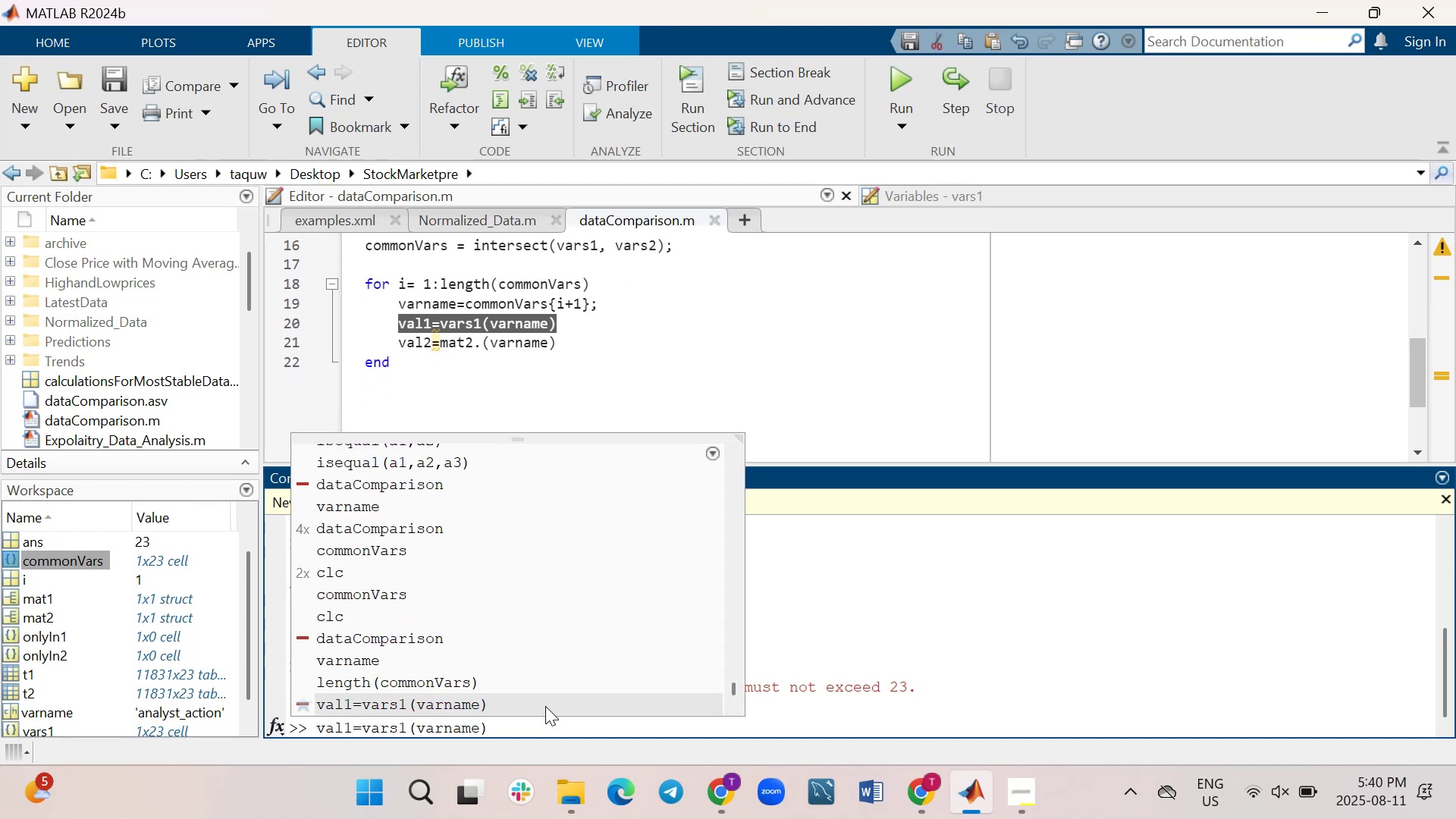 
key(ArrowLeft)
 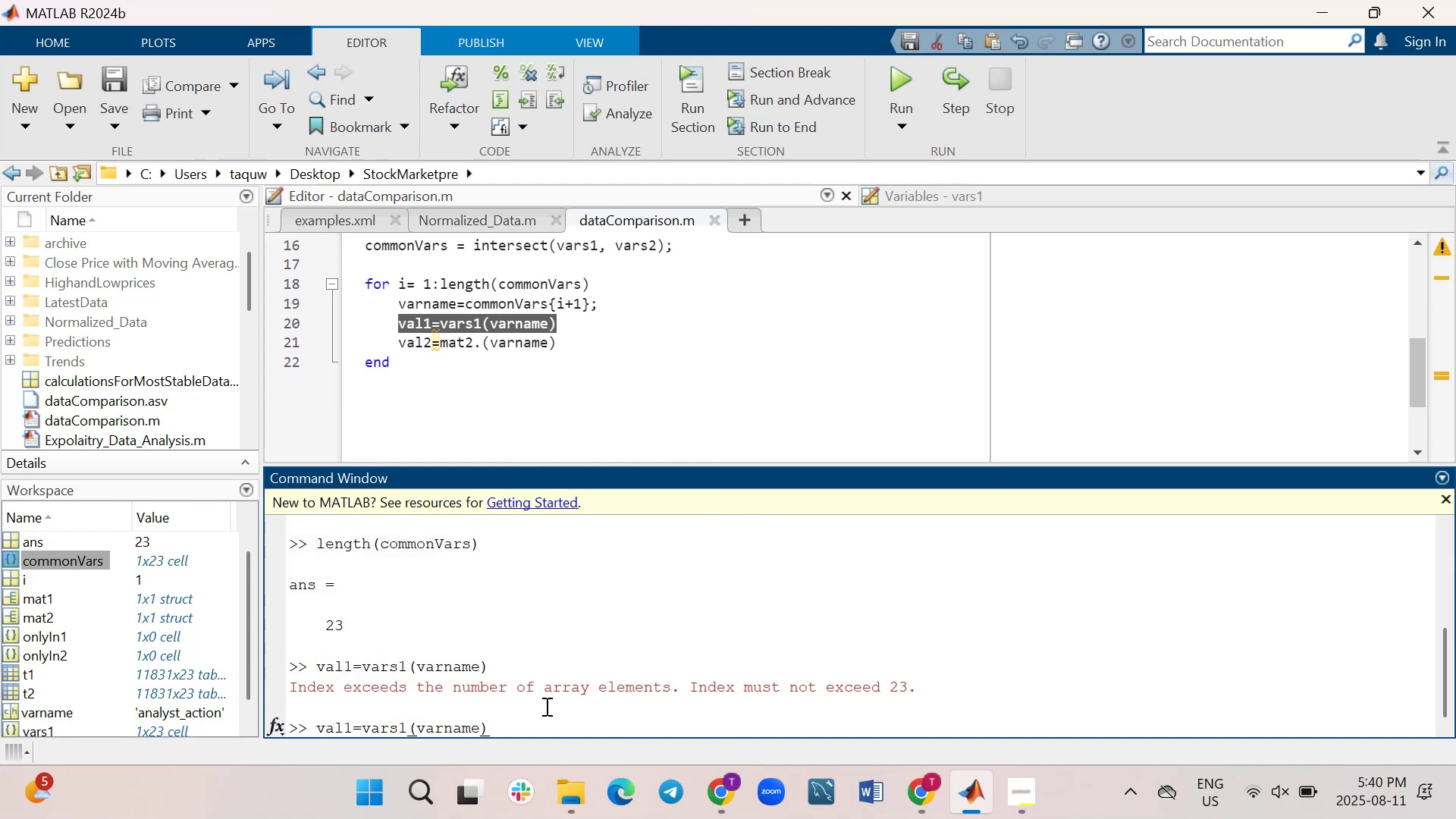 
key(Backspace)
 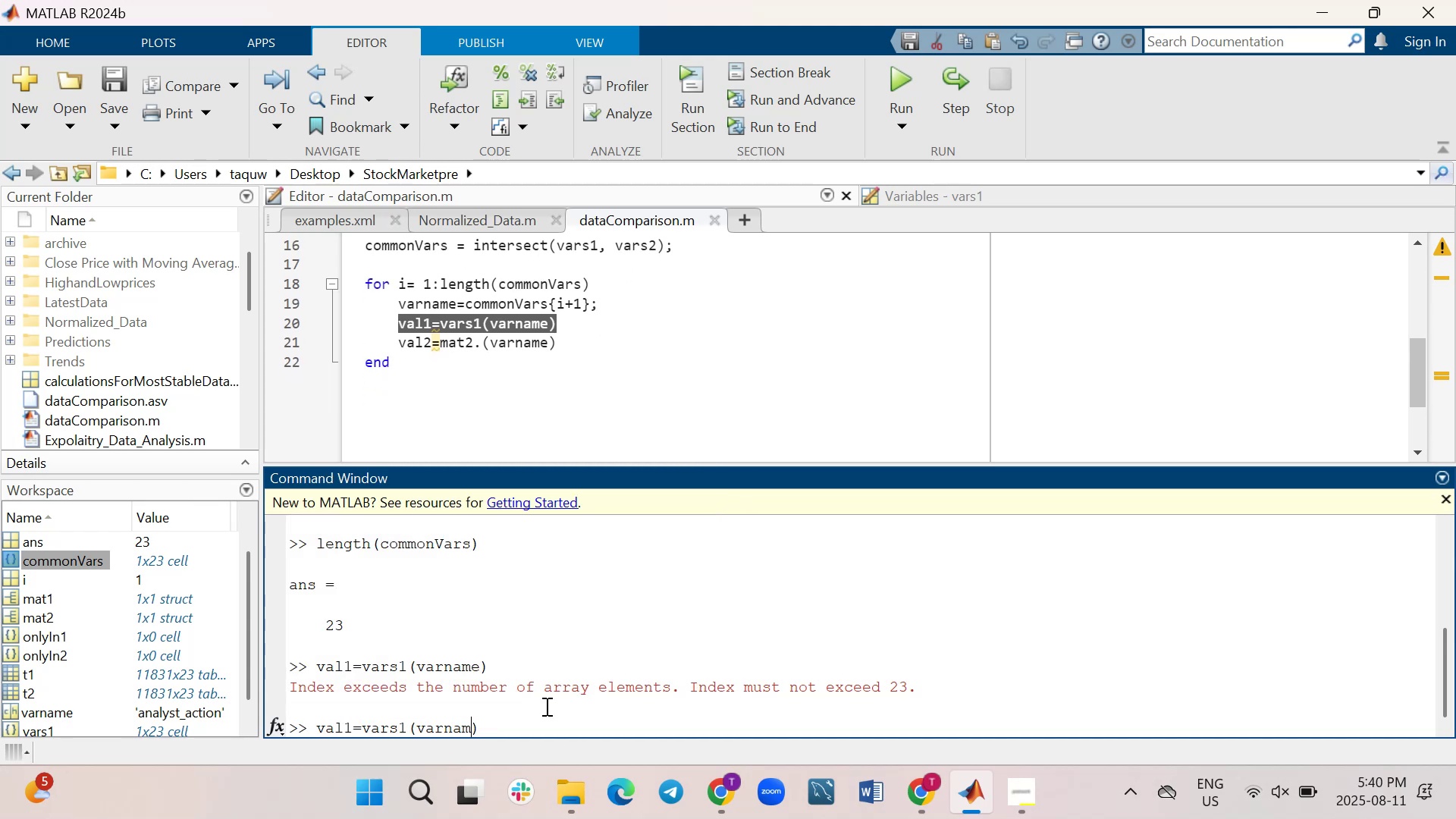 
key(Backspace)
 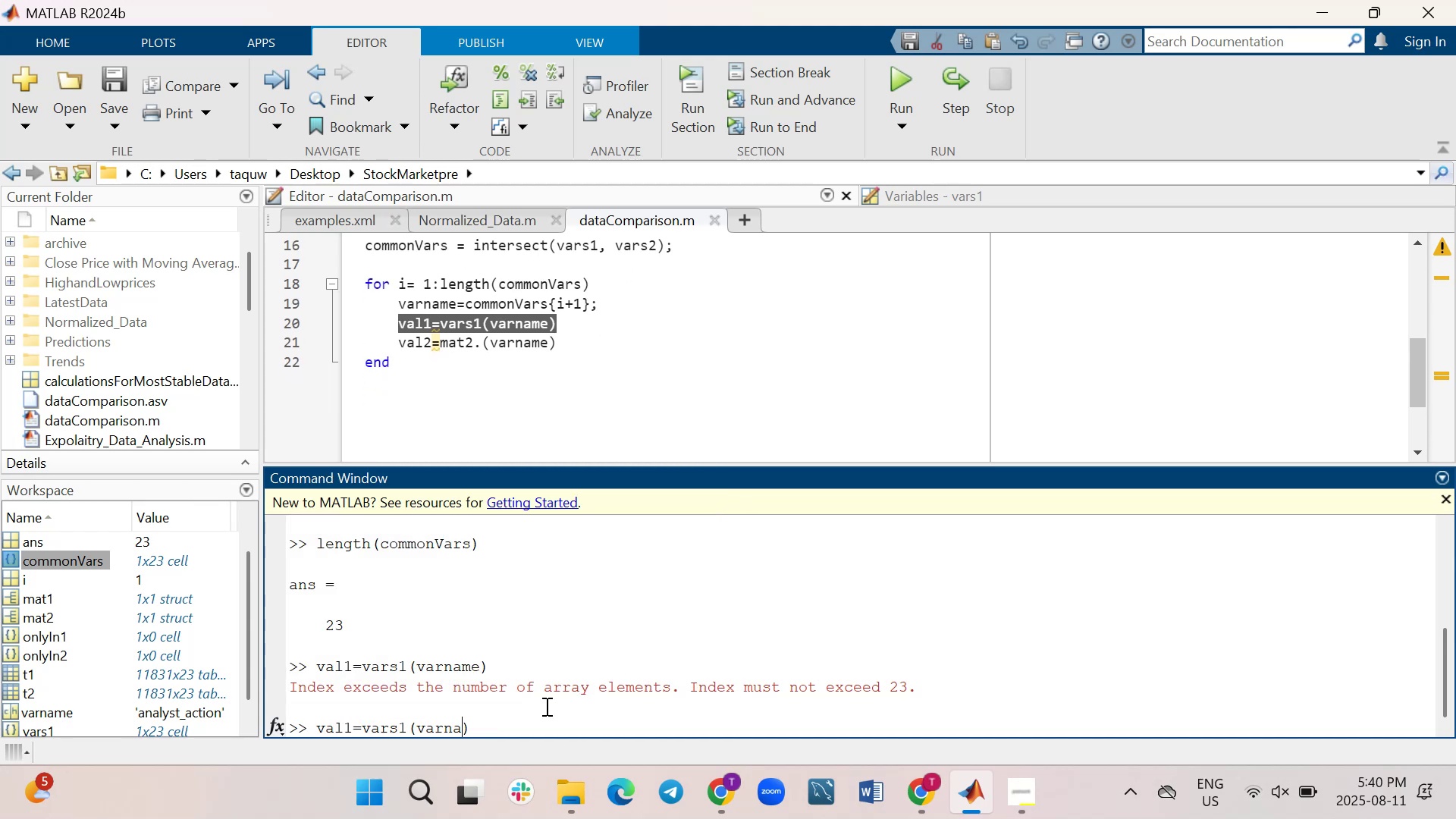 
key(Backspace)
 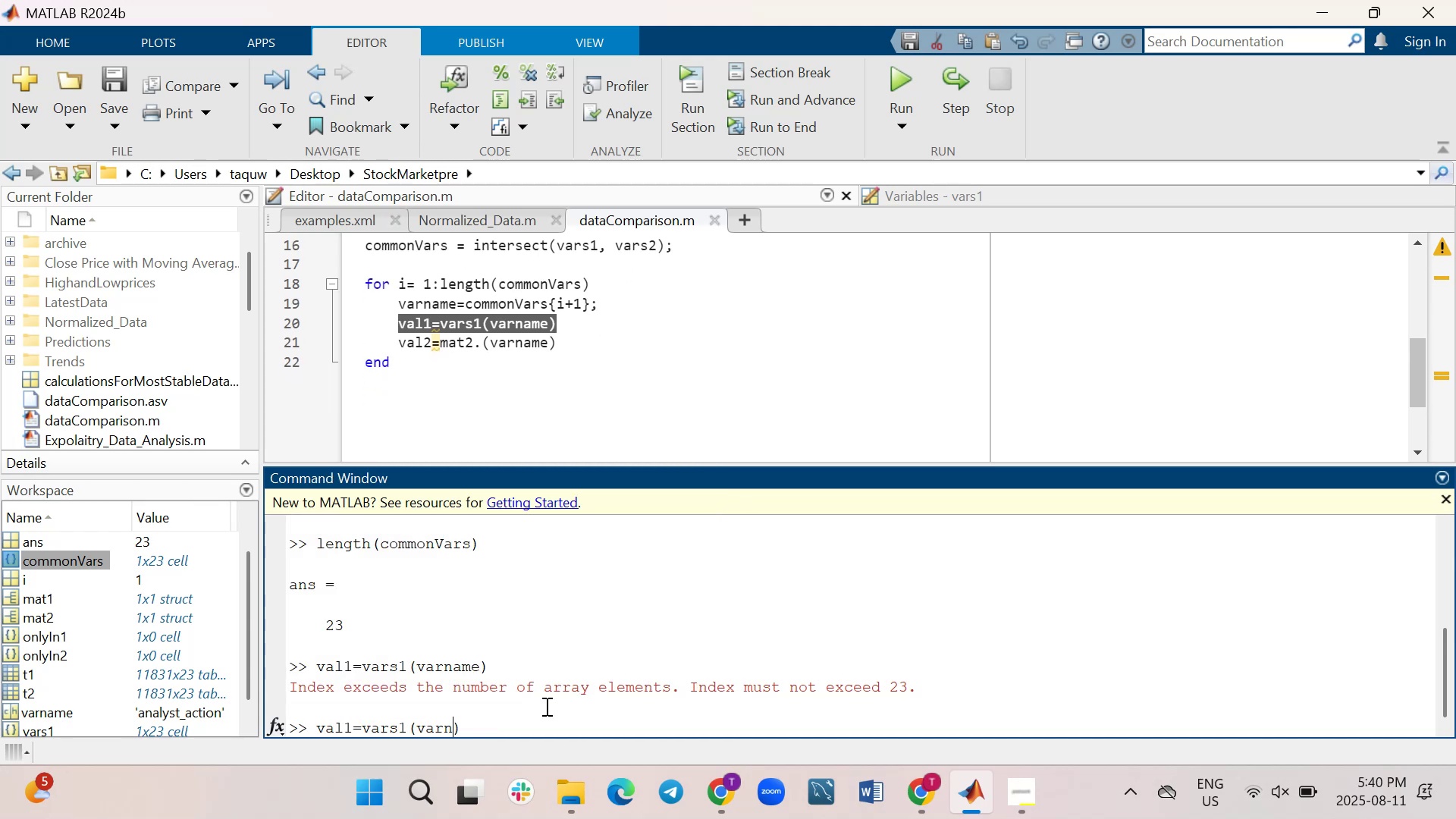 
key(Backspace)
 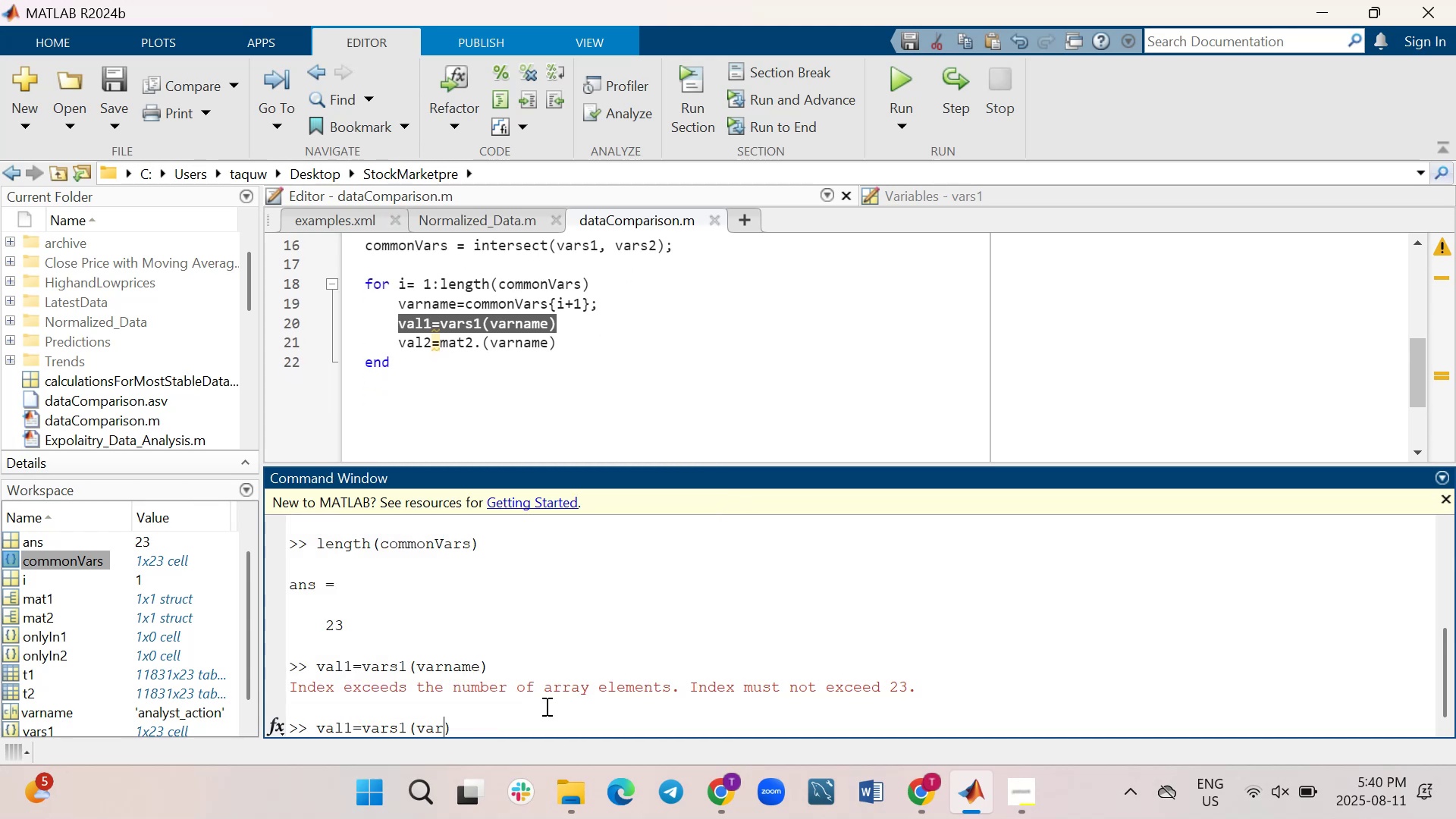 
key(Backspace)
 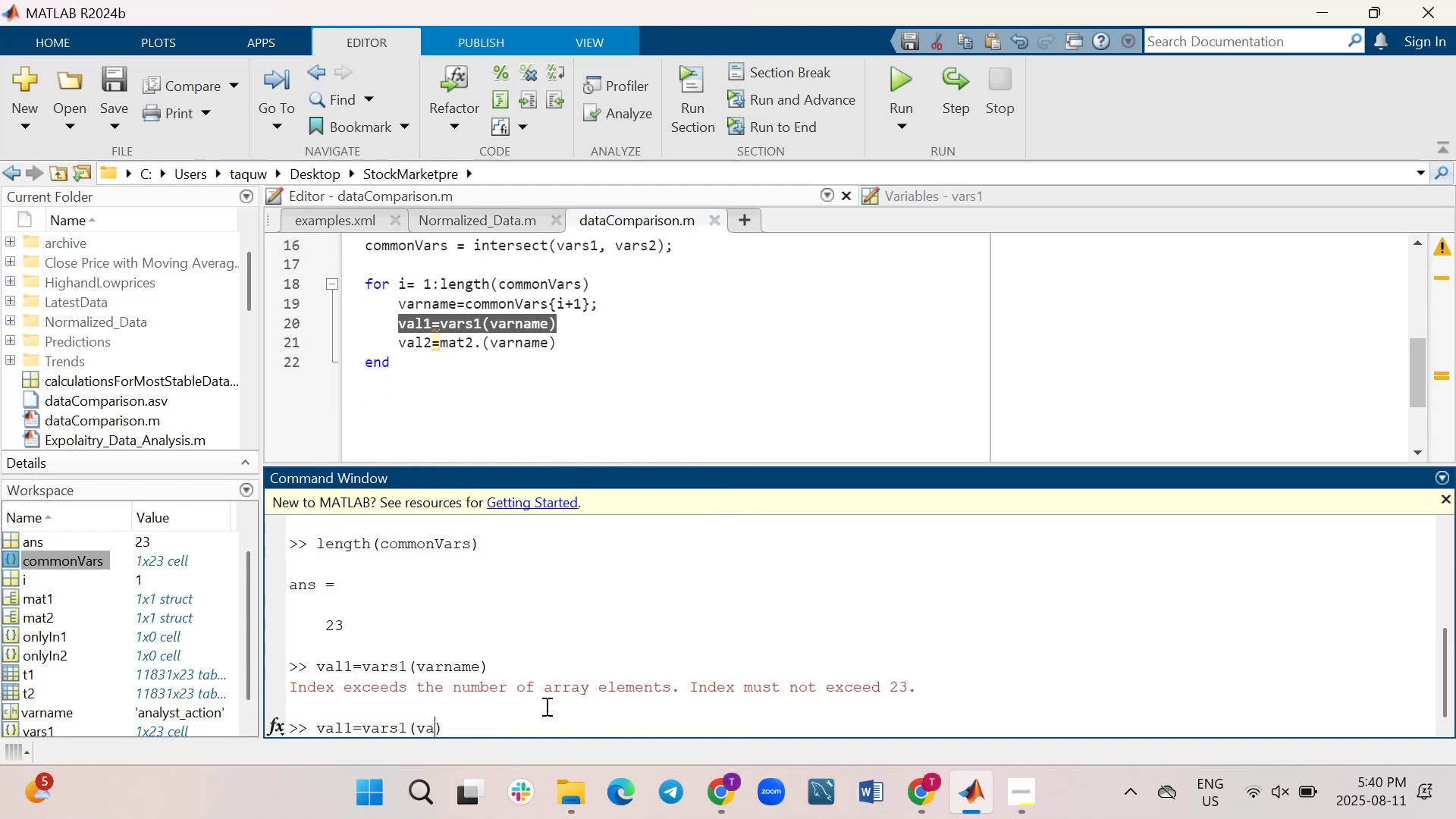 
key(Backspace)
 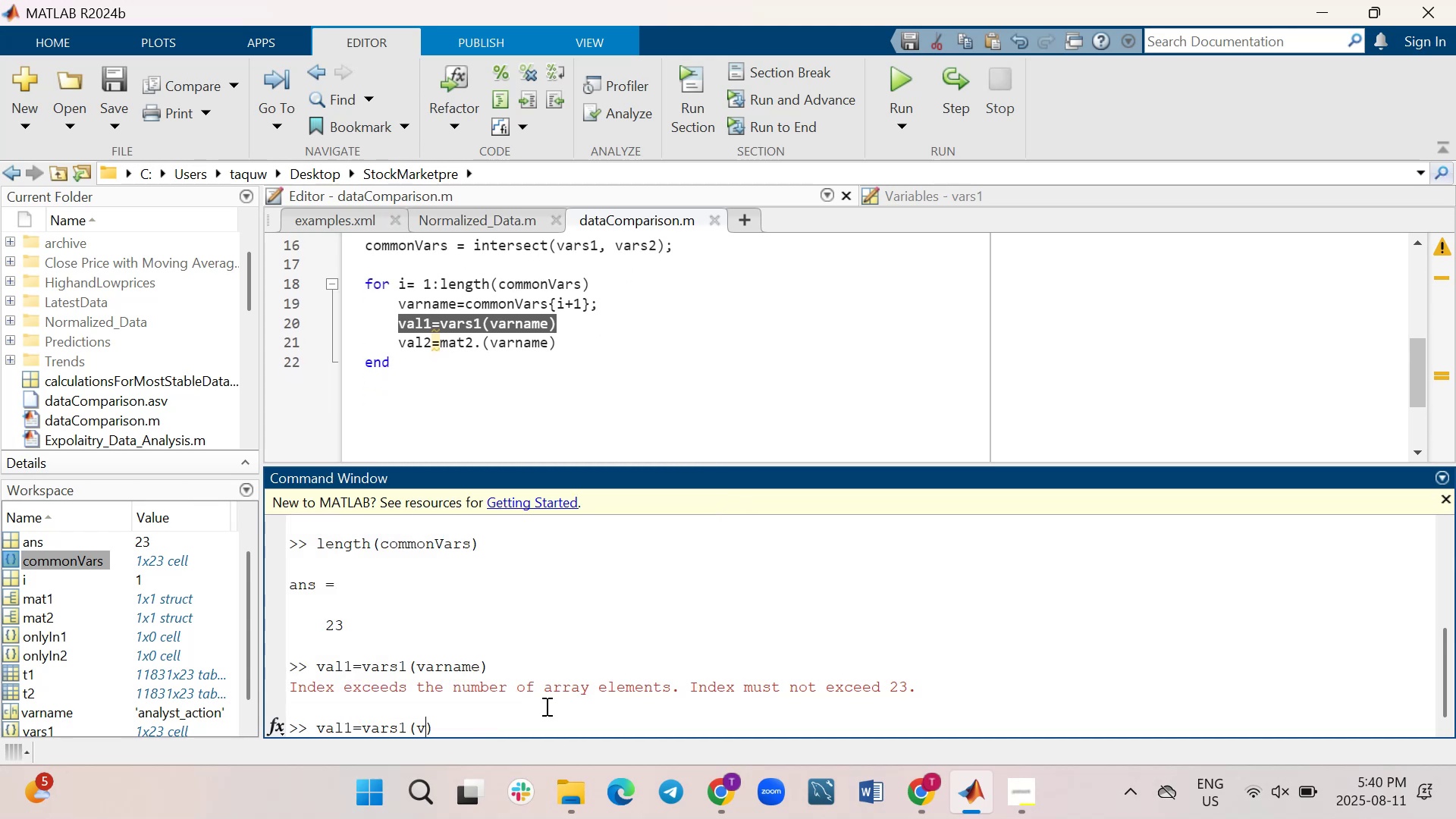 
key(Backspace)
 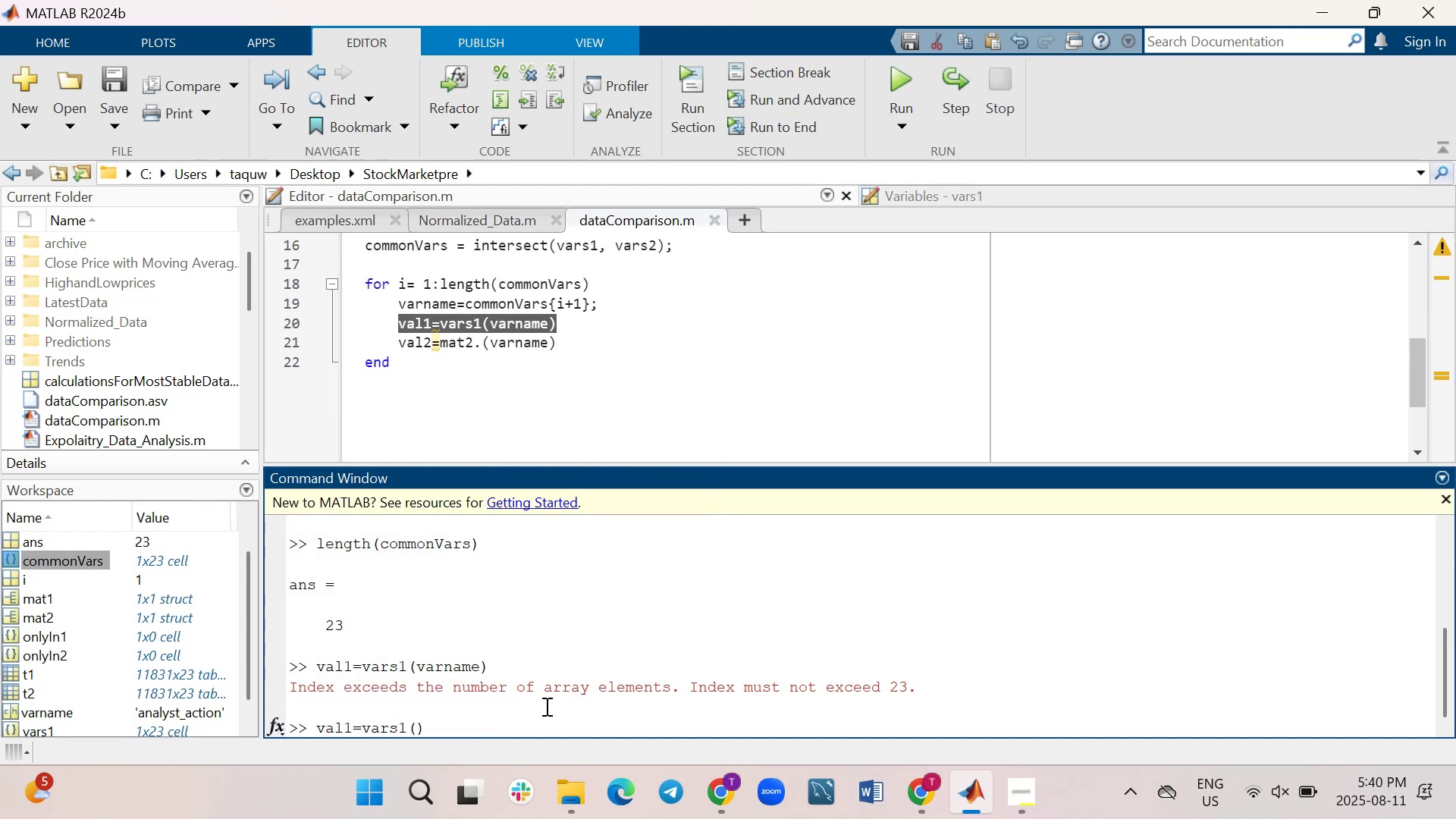 
key(1)
 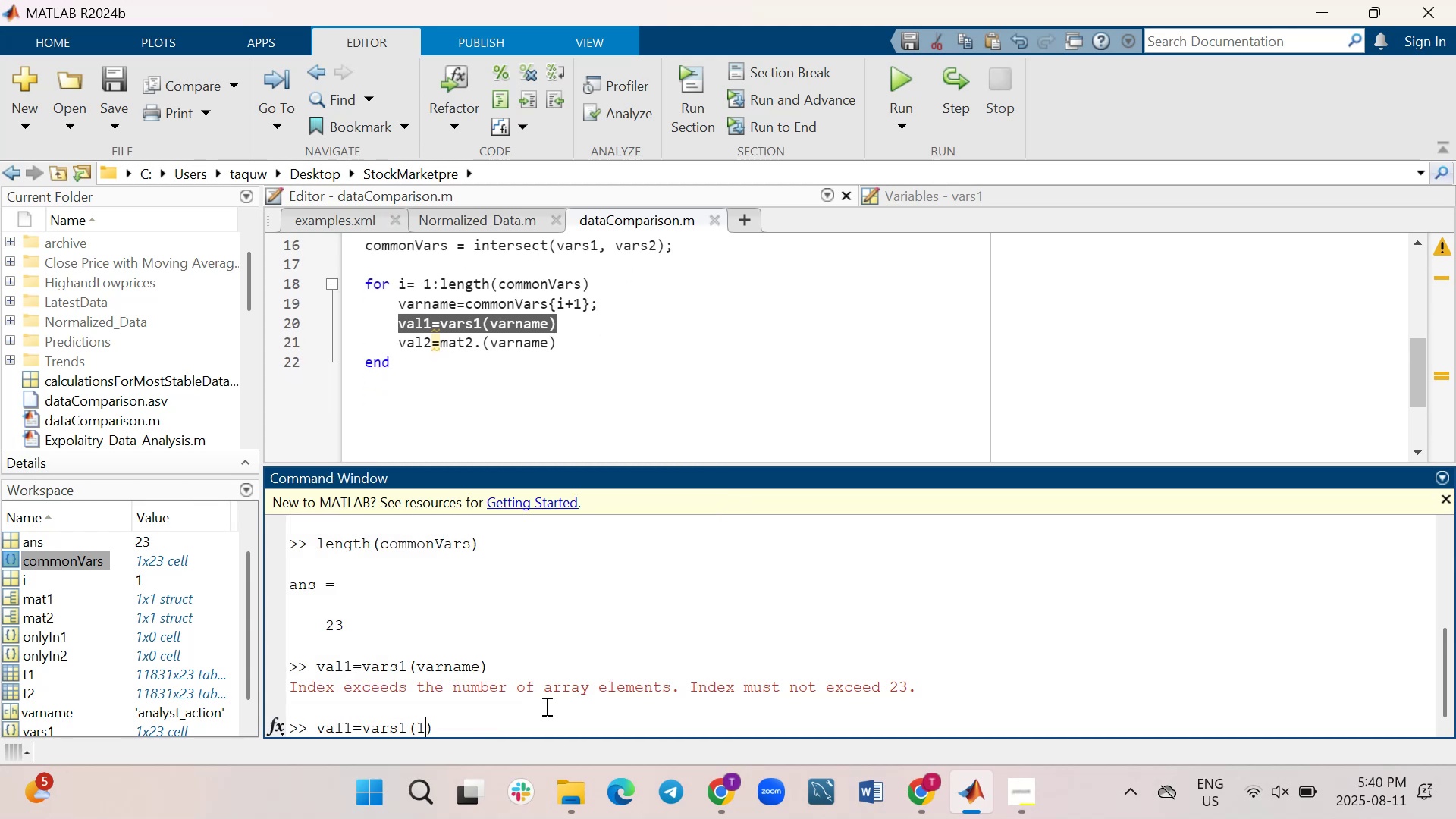 
key(Enter)
 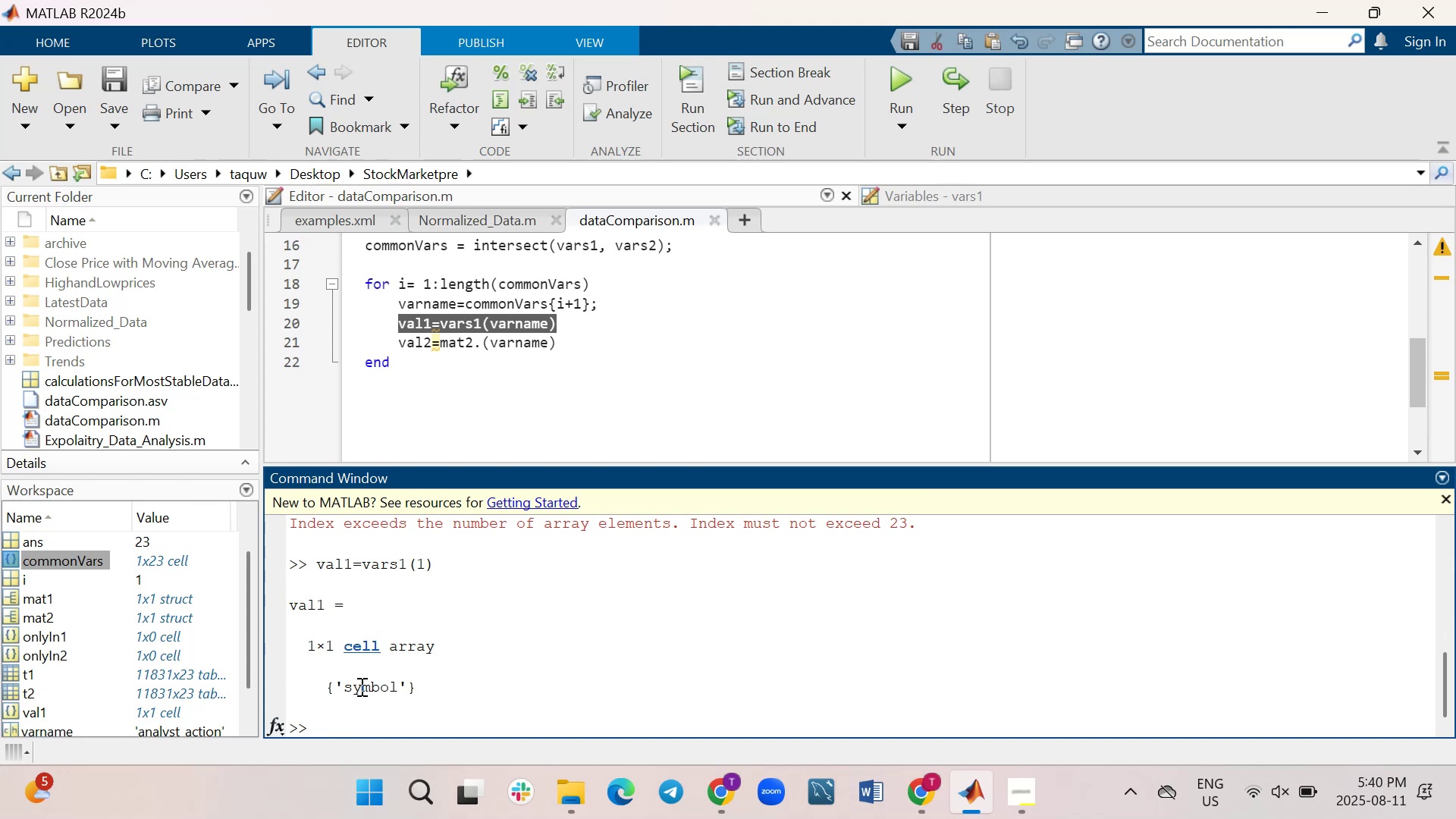 
key(ArrowUp)
 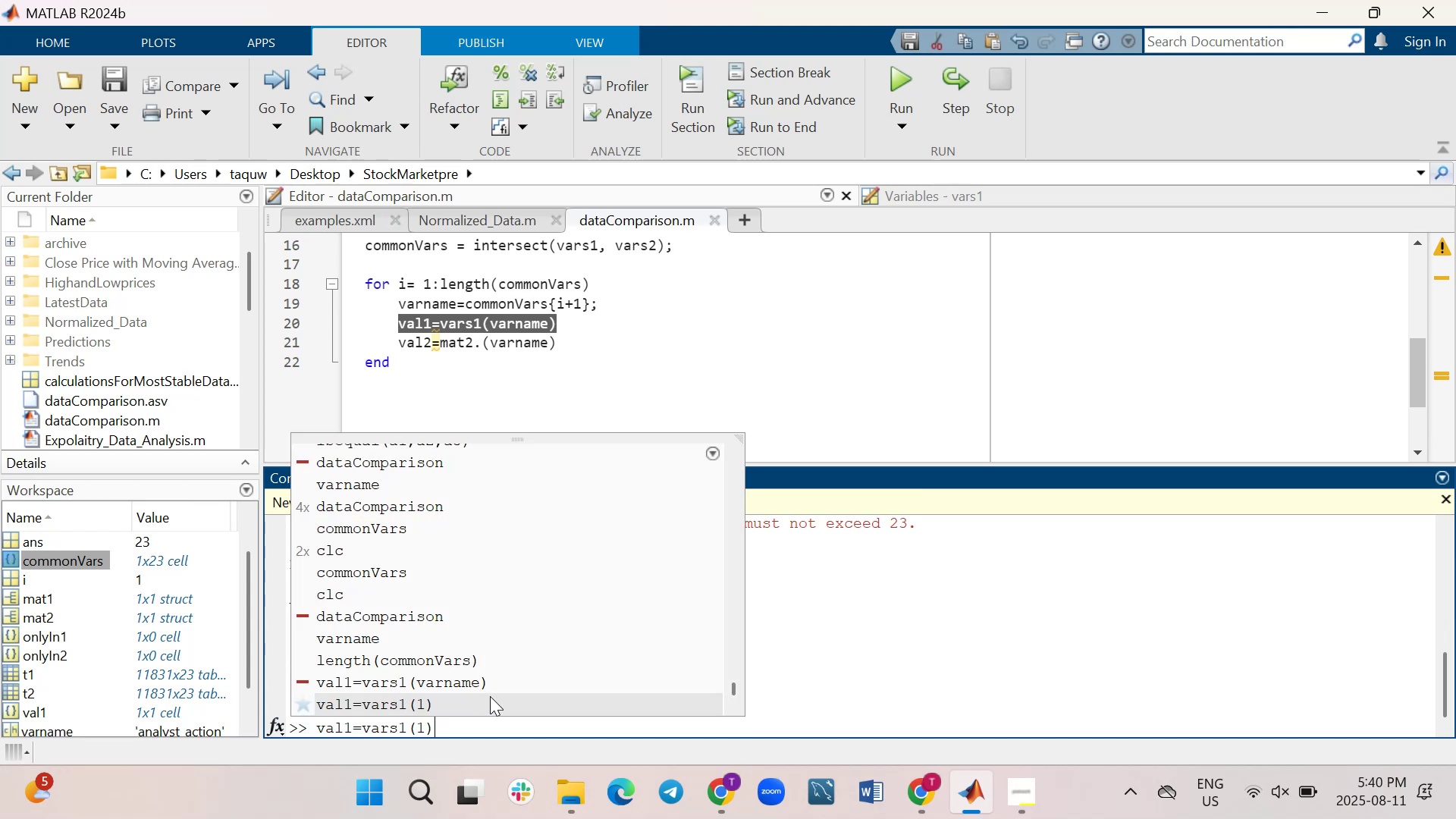 
key(ArrowLeft)
 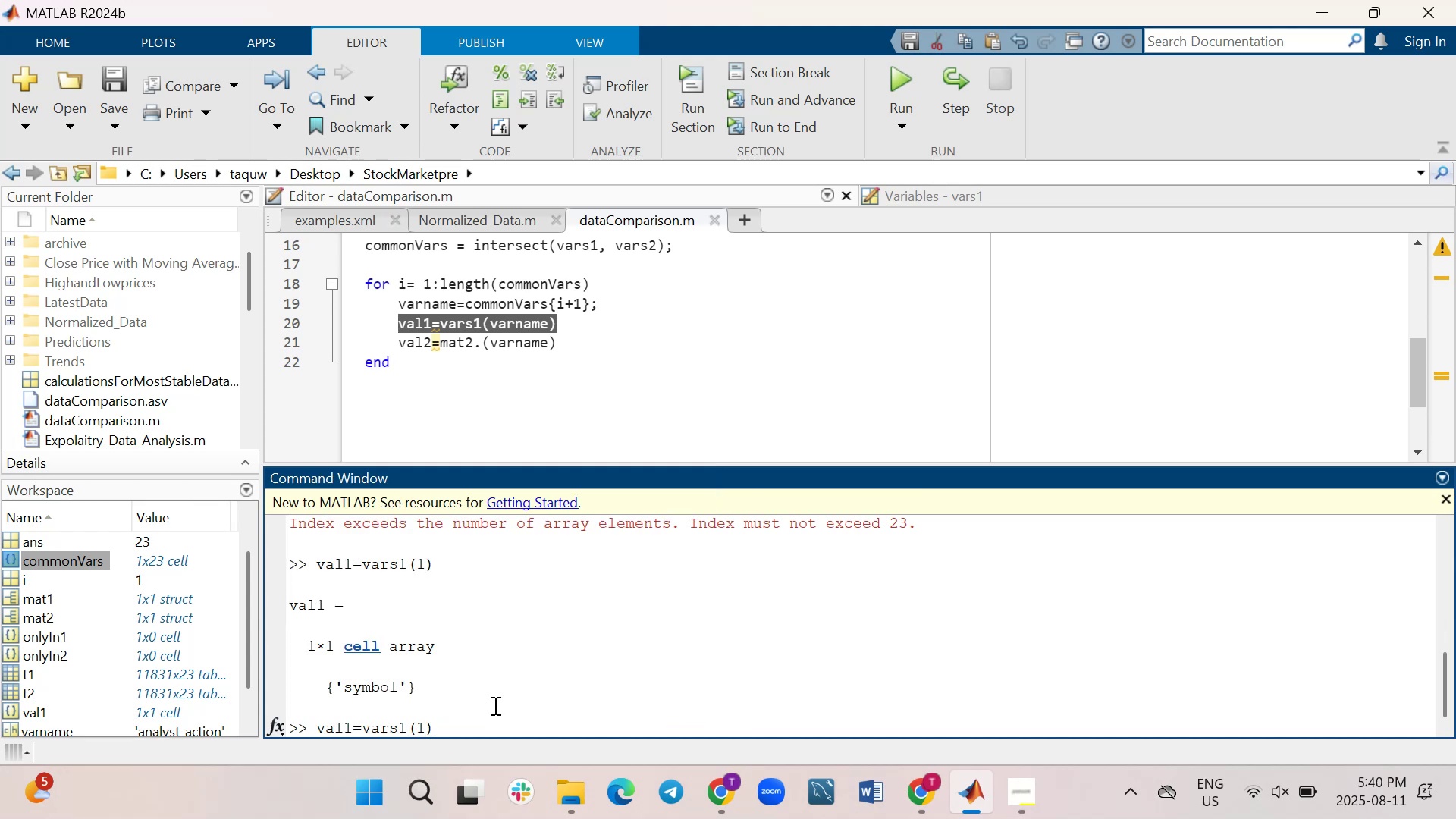 
key(Backspace)
type(23)
 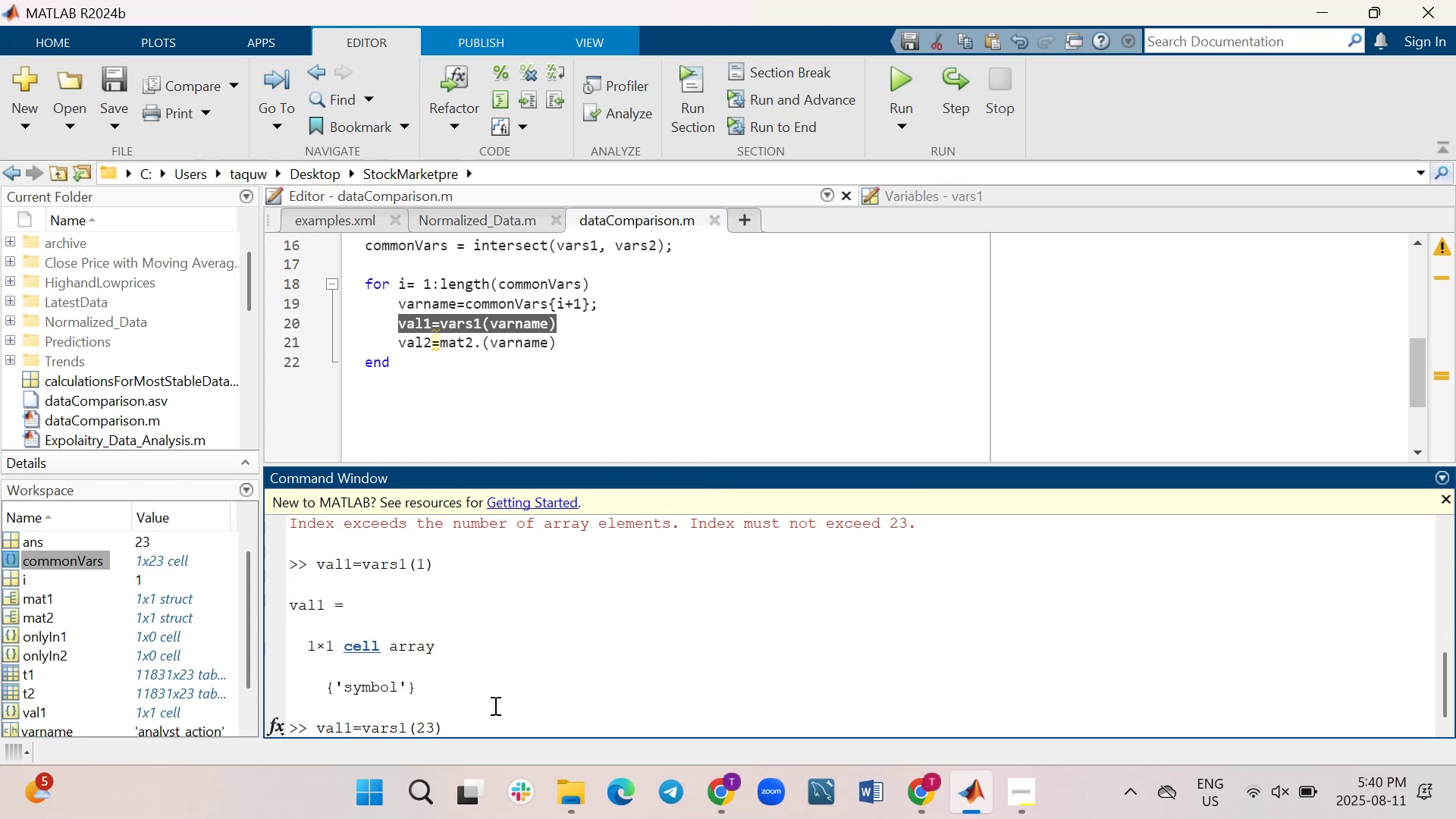 
key(Enter)
 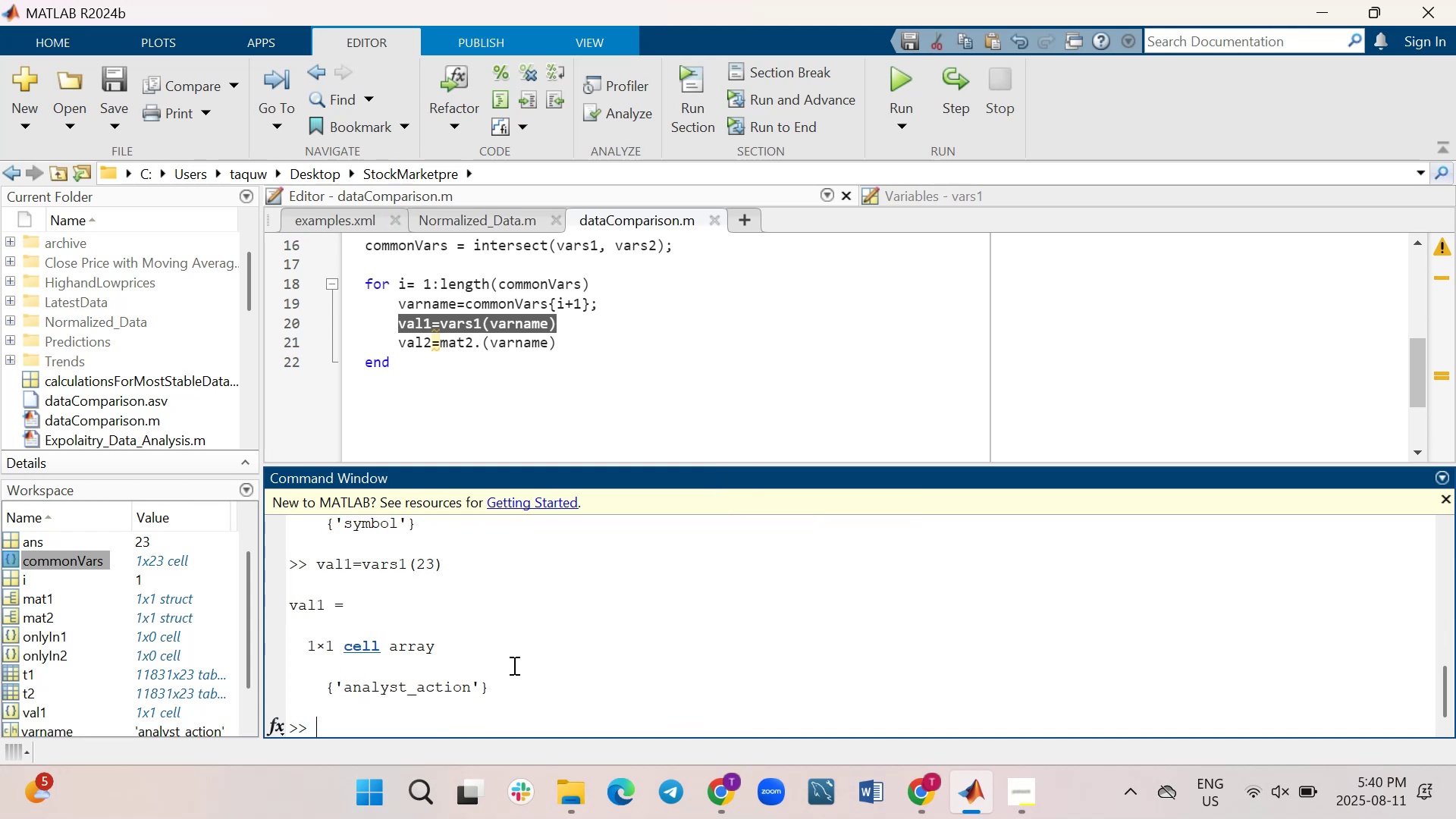 
scroll: coordinate [513, 665], scroll_direction: up, amount: 1.0
 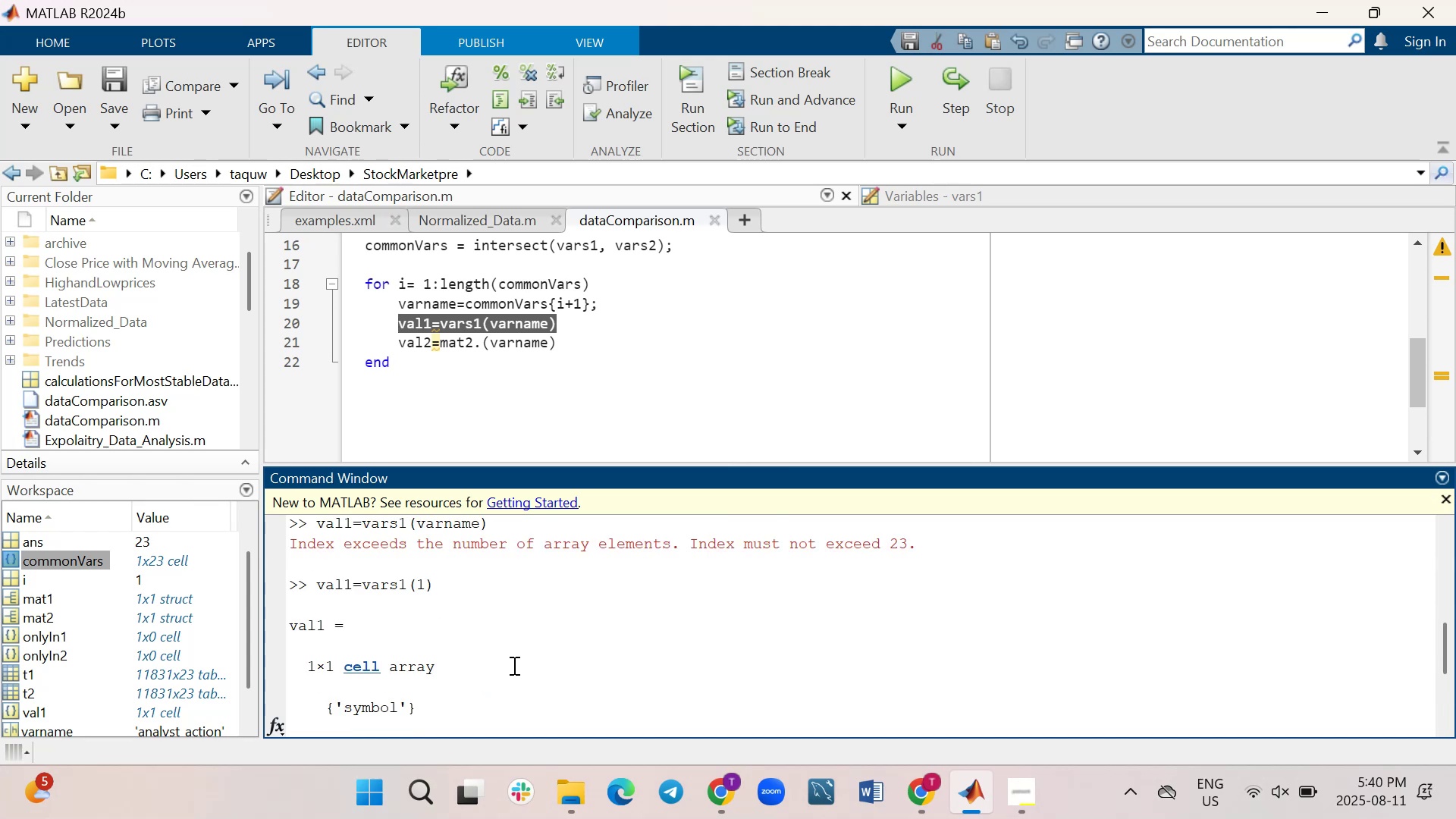 
scroll: coordinate [513, 665], scroll_direction: down, amount: 4.0
 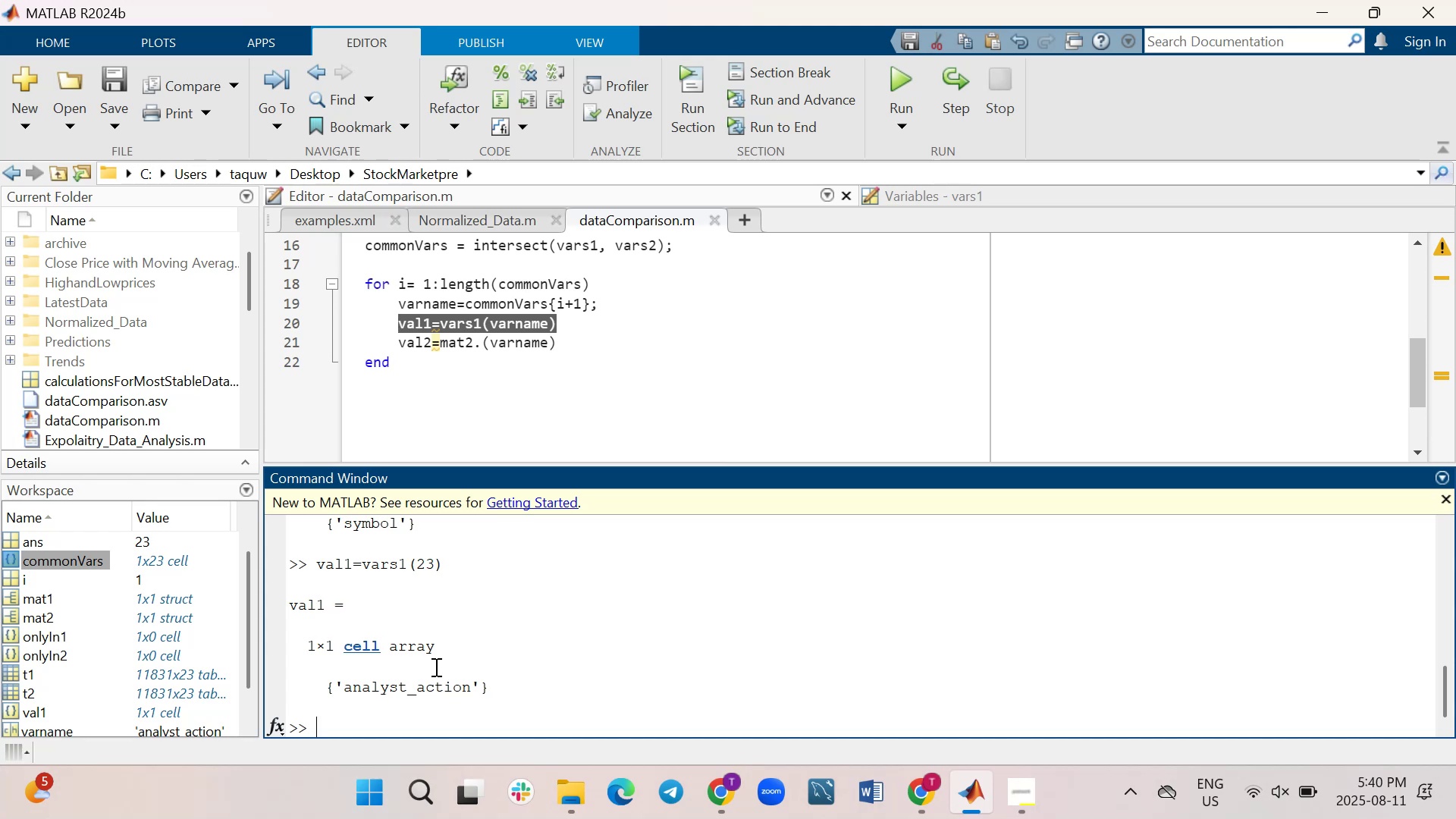 
wait(11.43)
 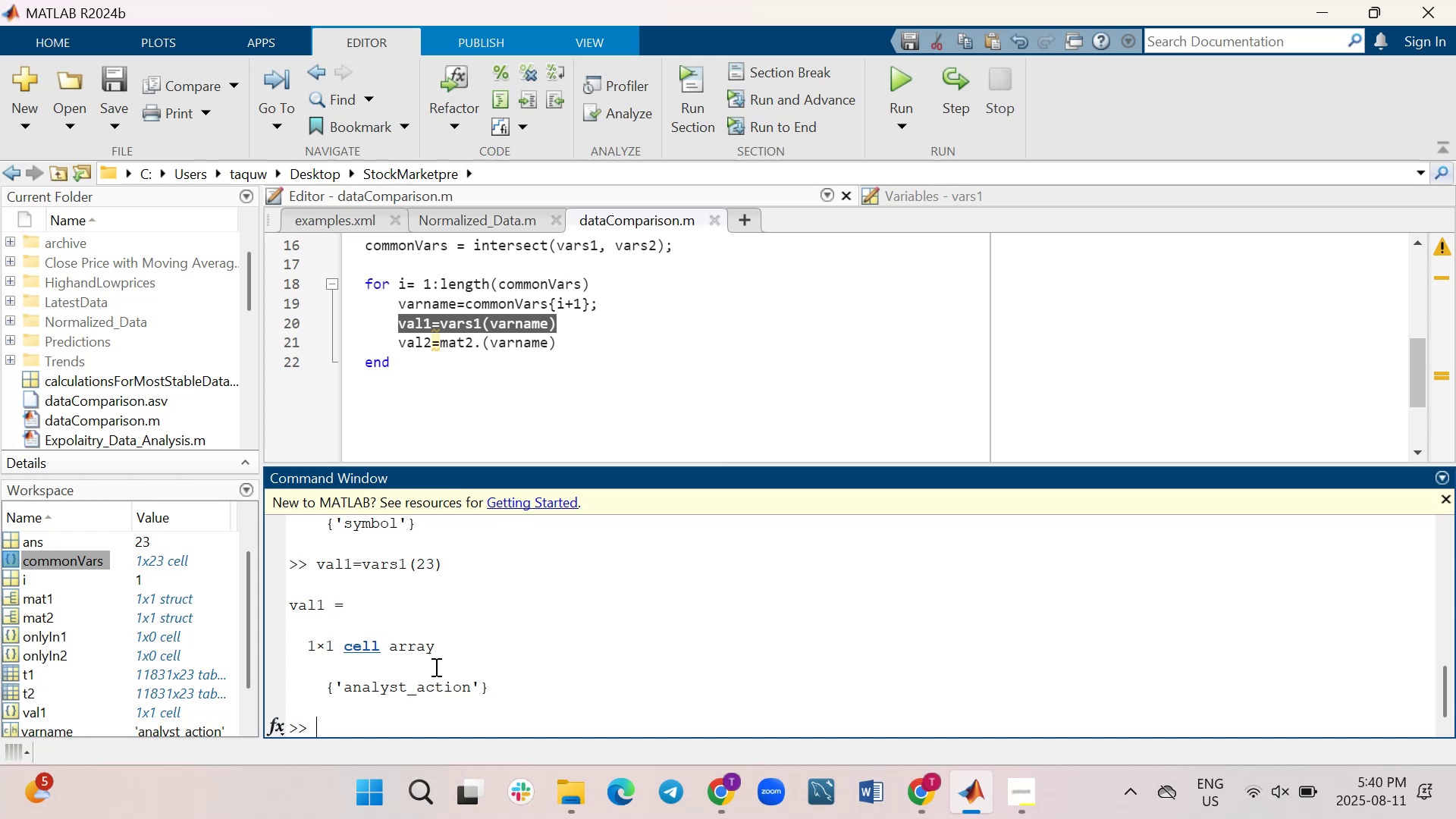 
key(ArrowLeft)
 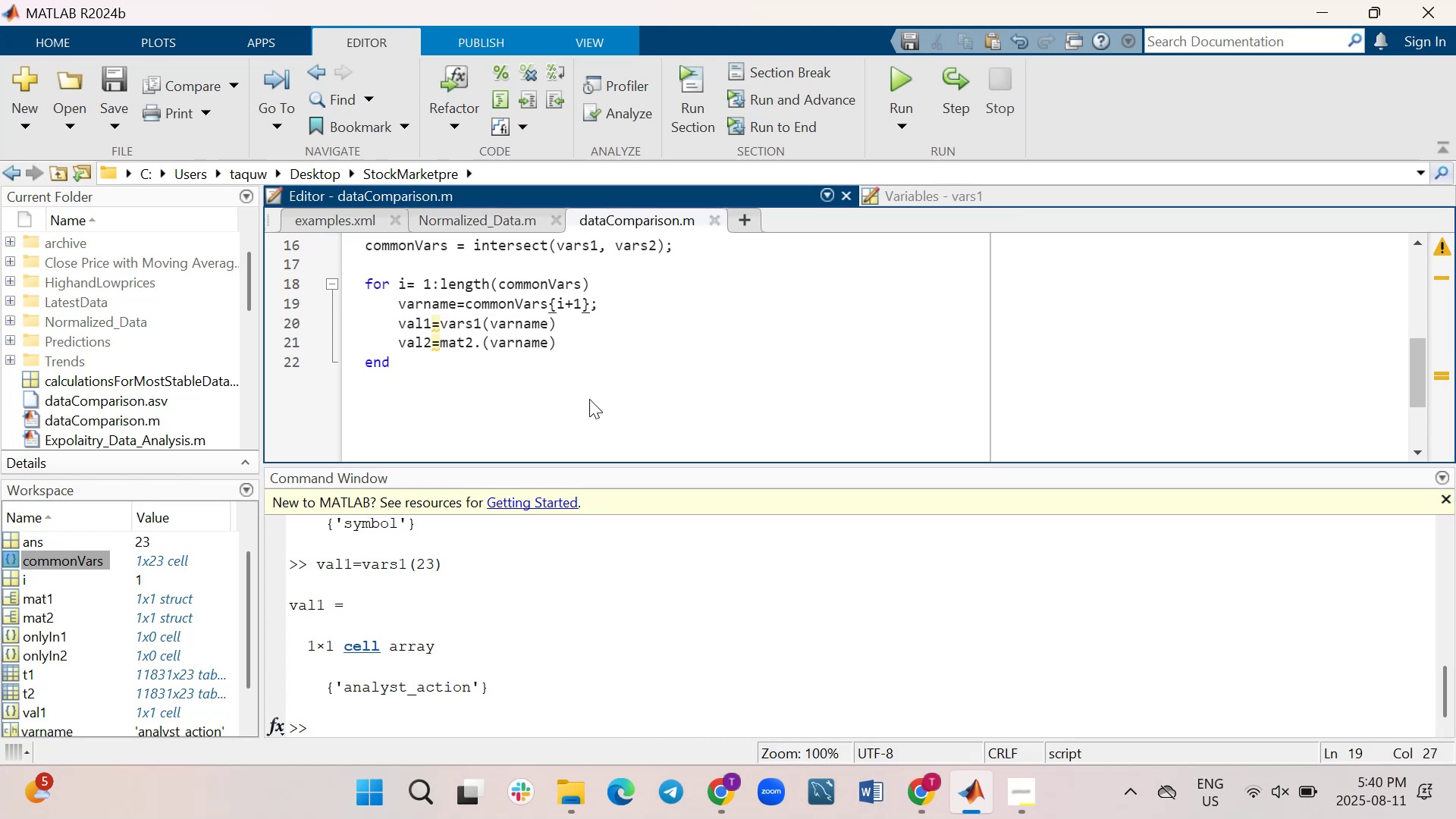 
key(Backspace)
 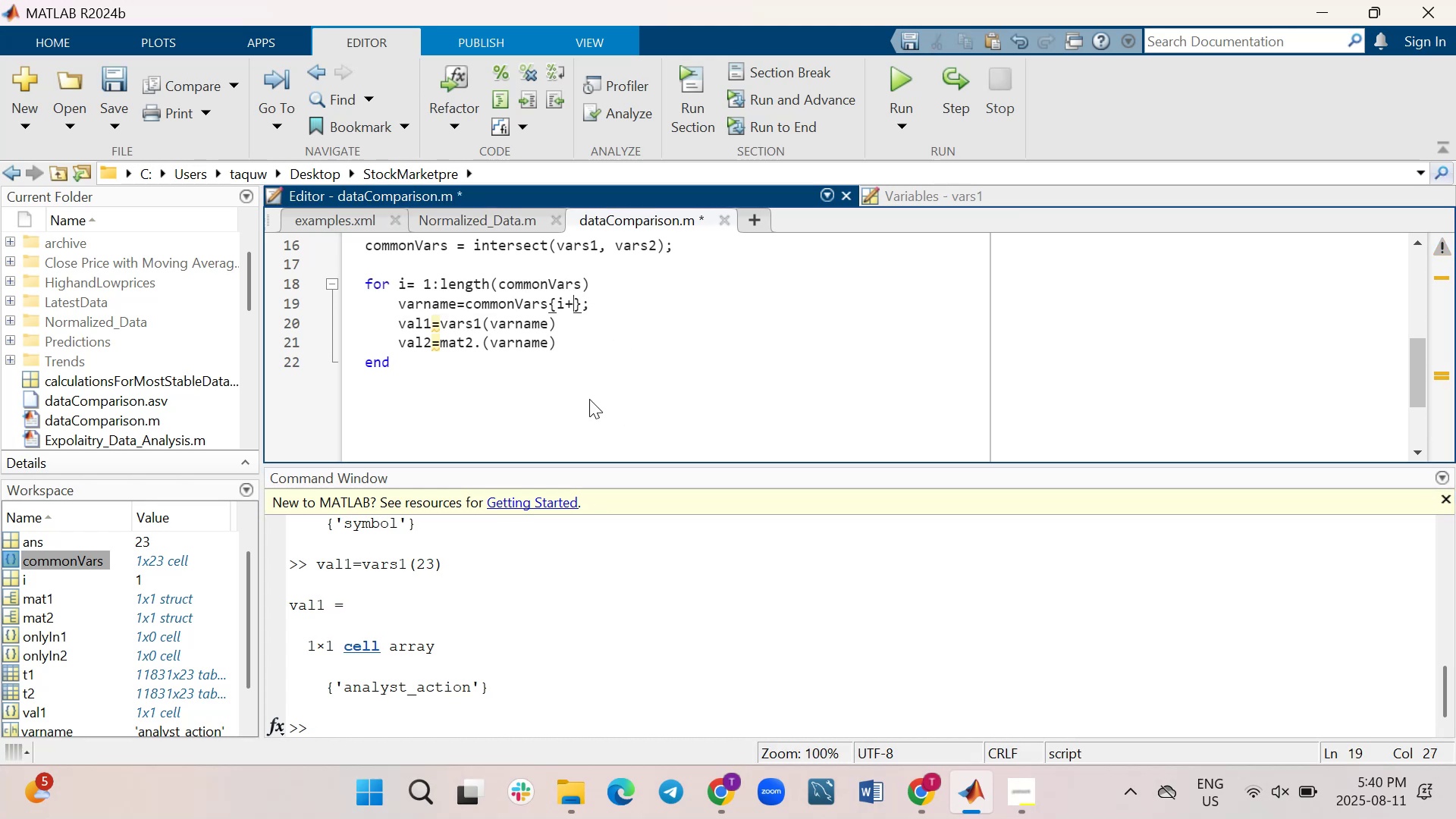 
key(Backspace)
 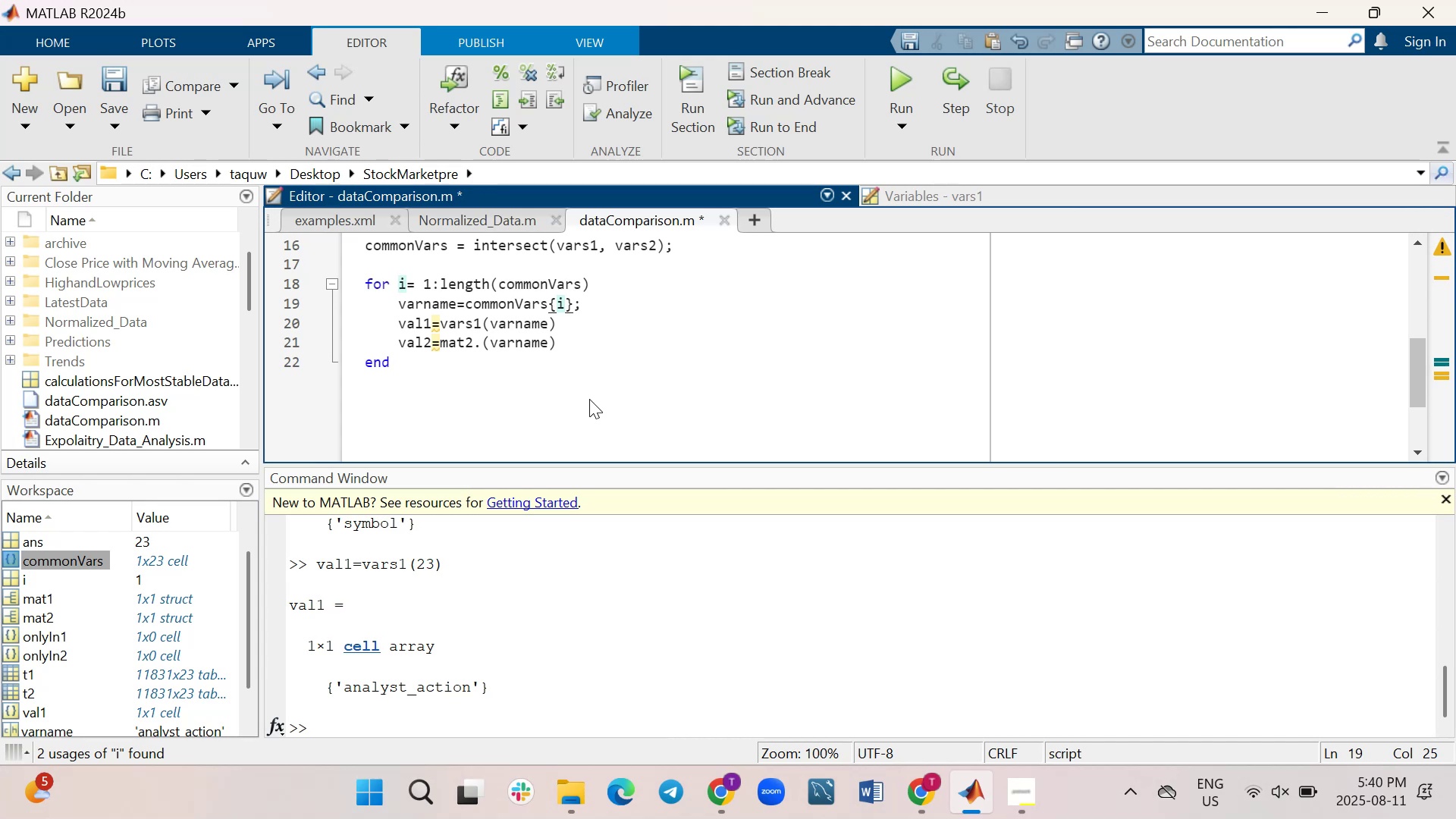 
key(Control+S)
 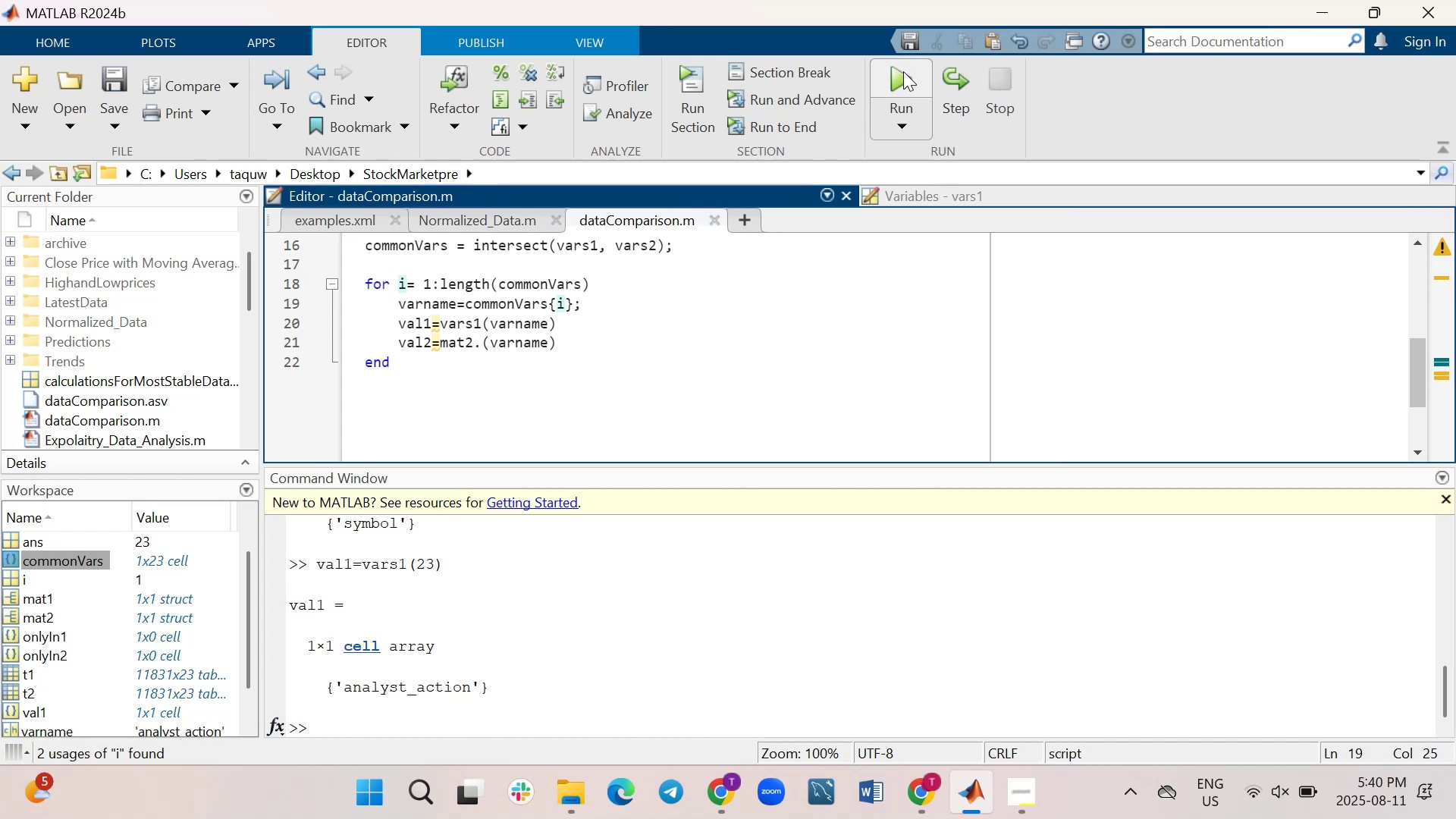 
left_click([903, 71])
 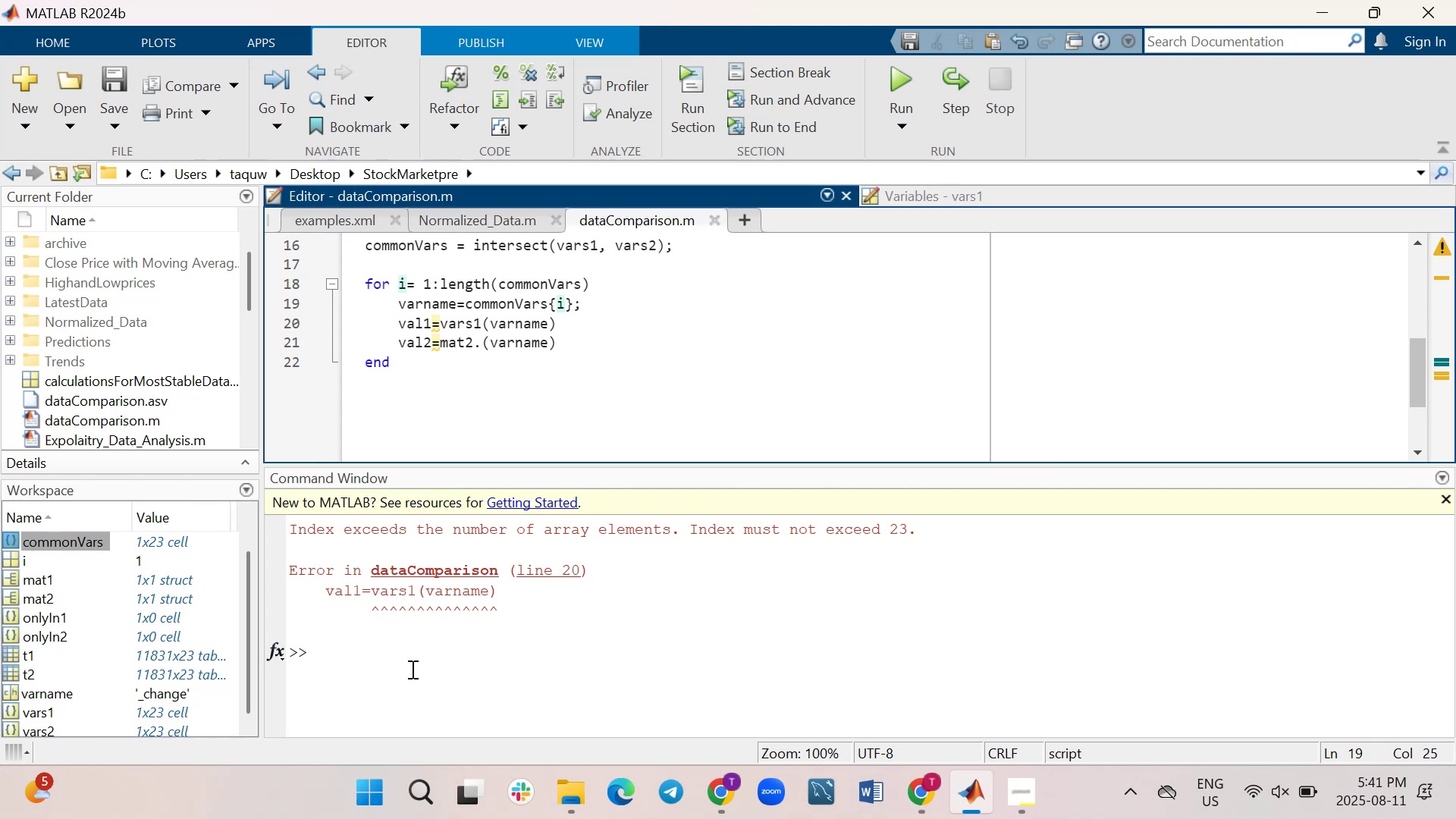 
wait(29.32)
 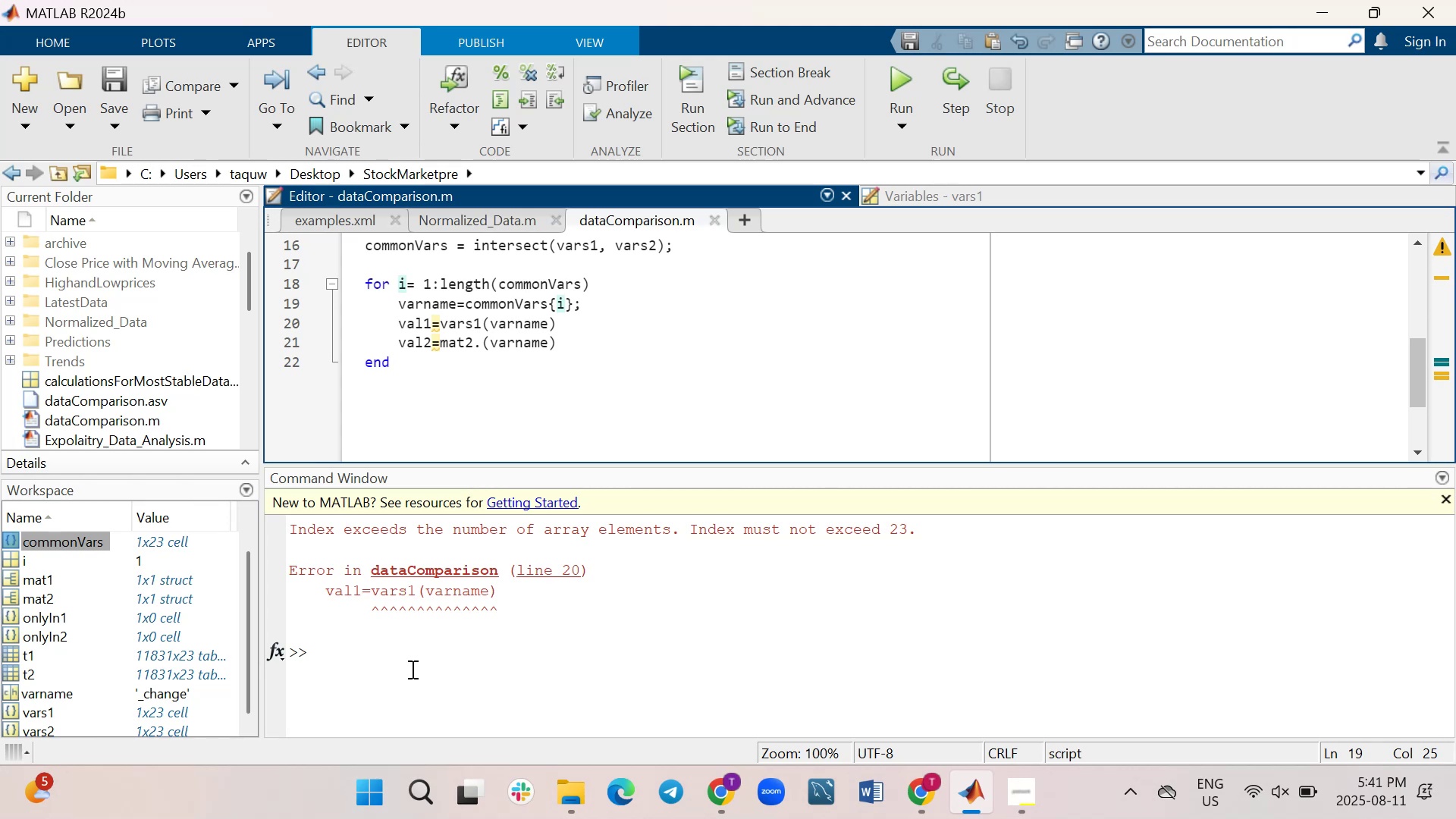 
left_click_drag(start_coordinate=[576, 306], to_coordinate=[400, 309])
 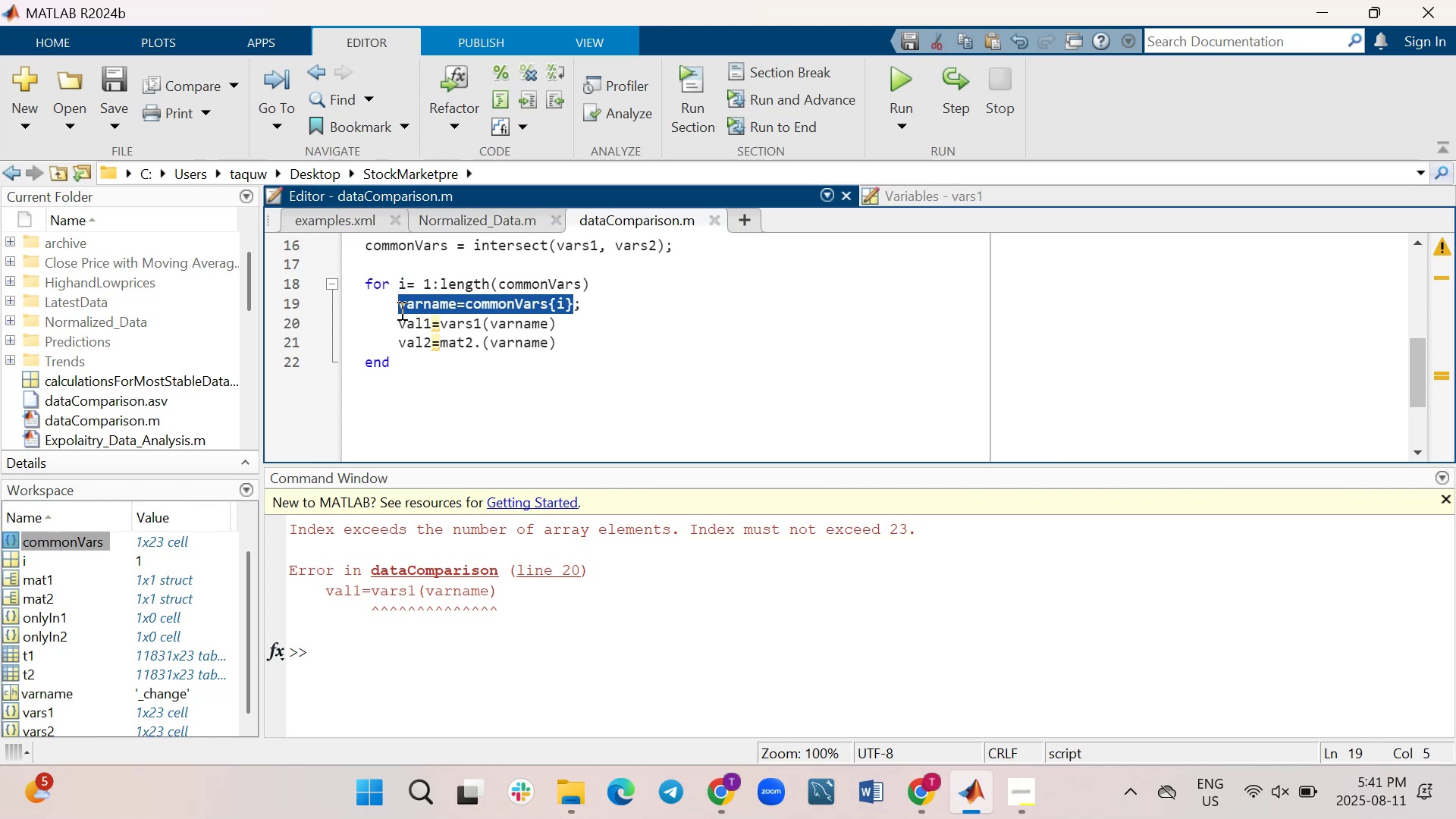 
key(Control+C)
 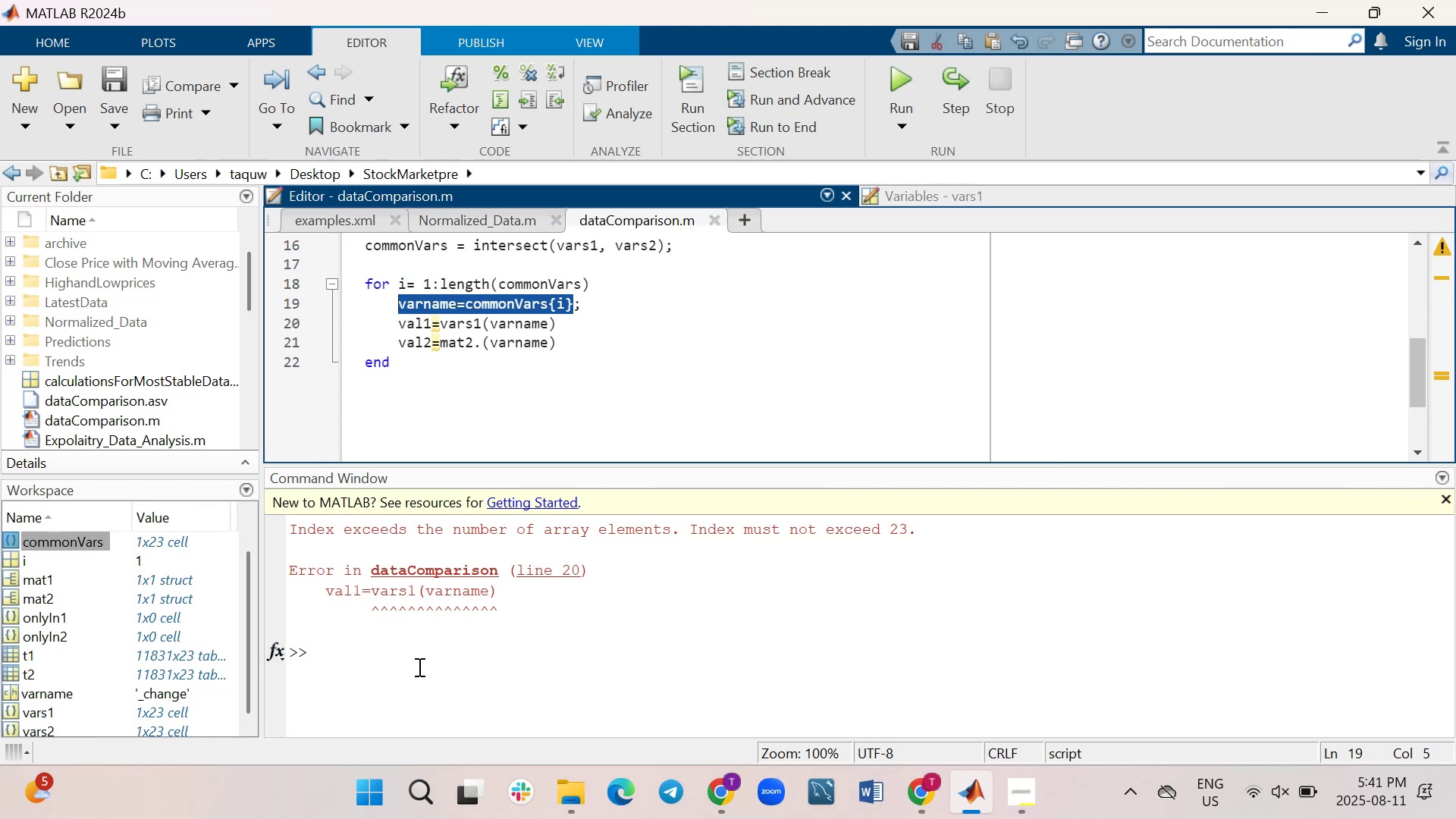 
key(Control+V)
 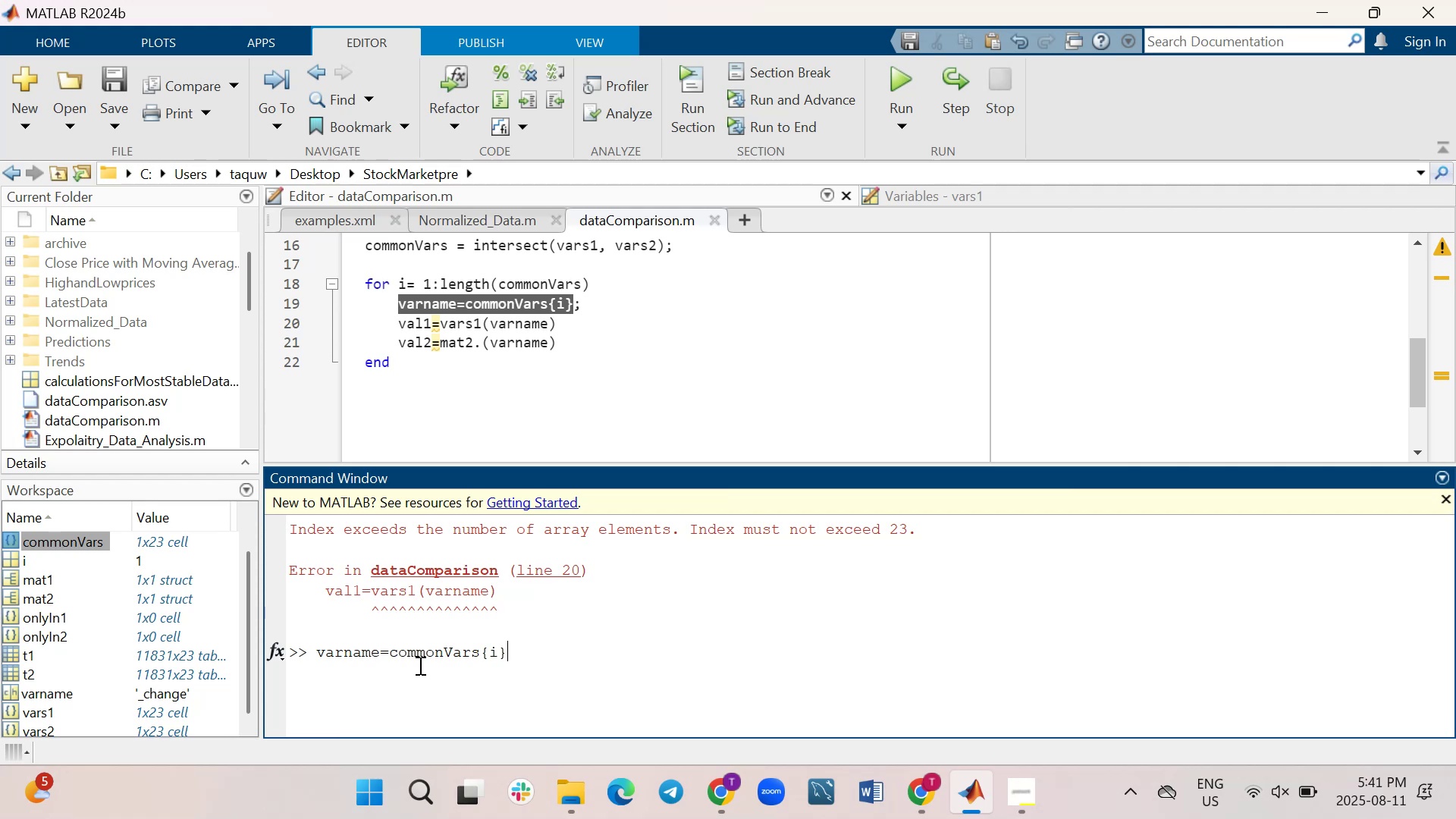 
key(Enter)
 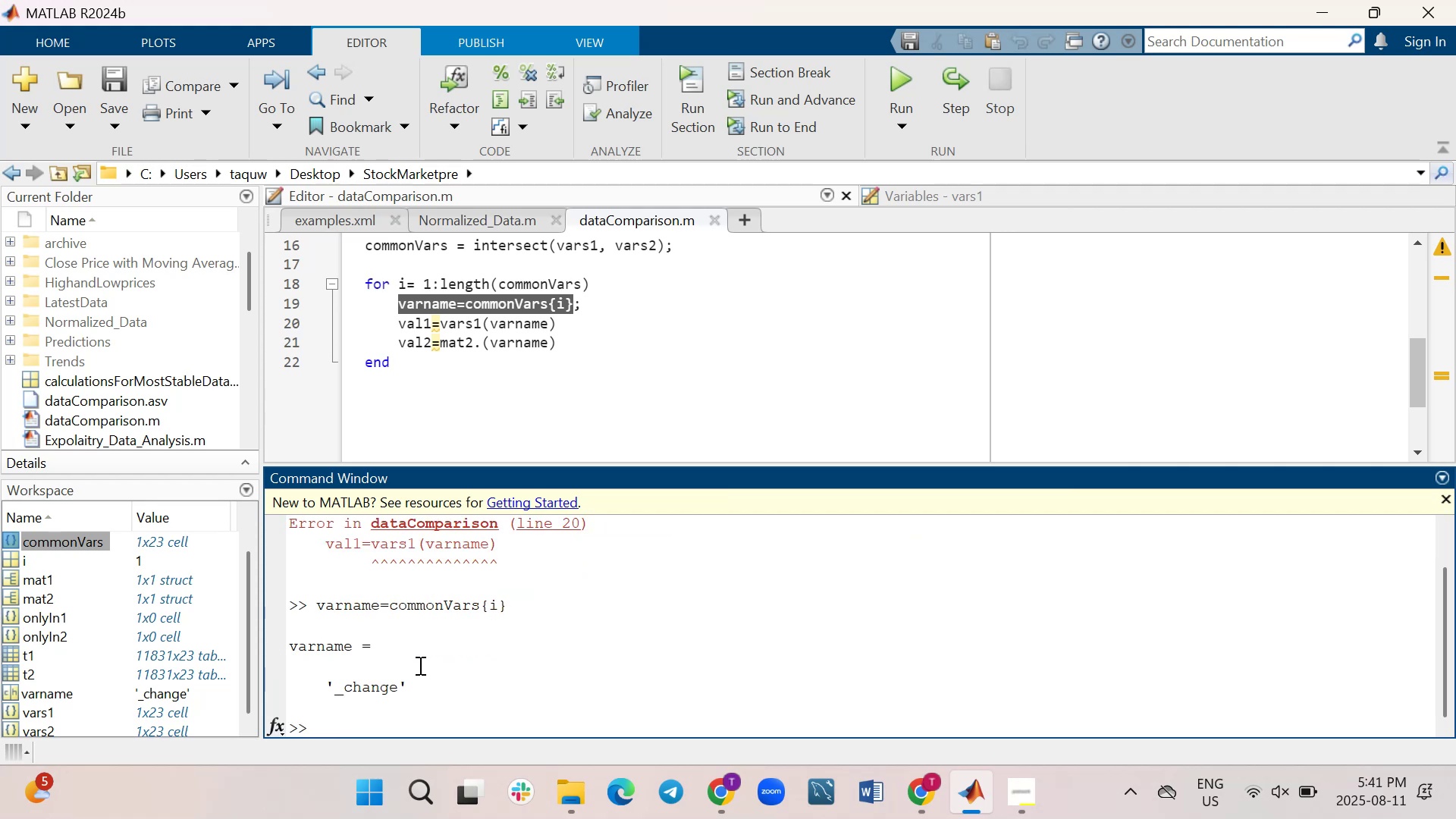 
wait(8.03)
 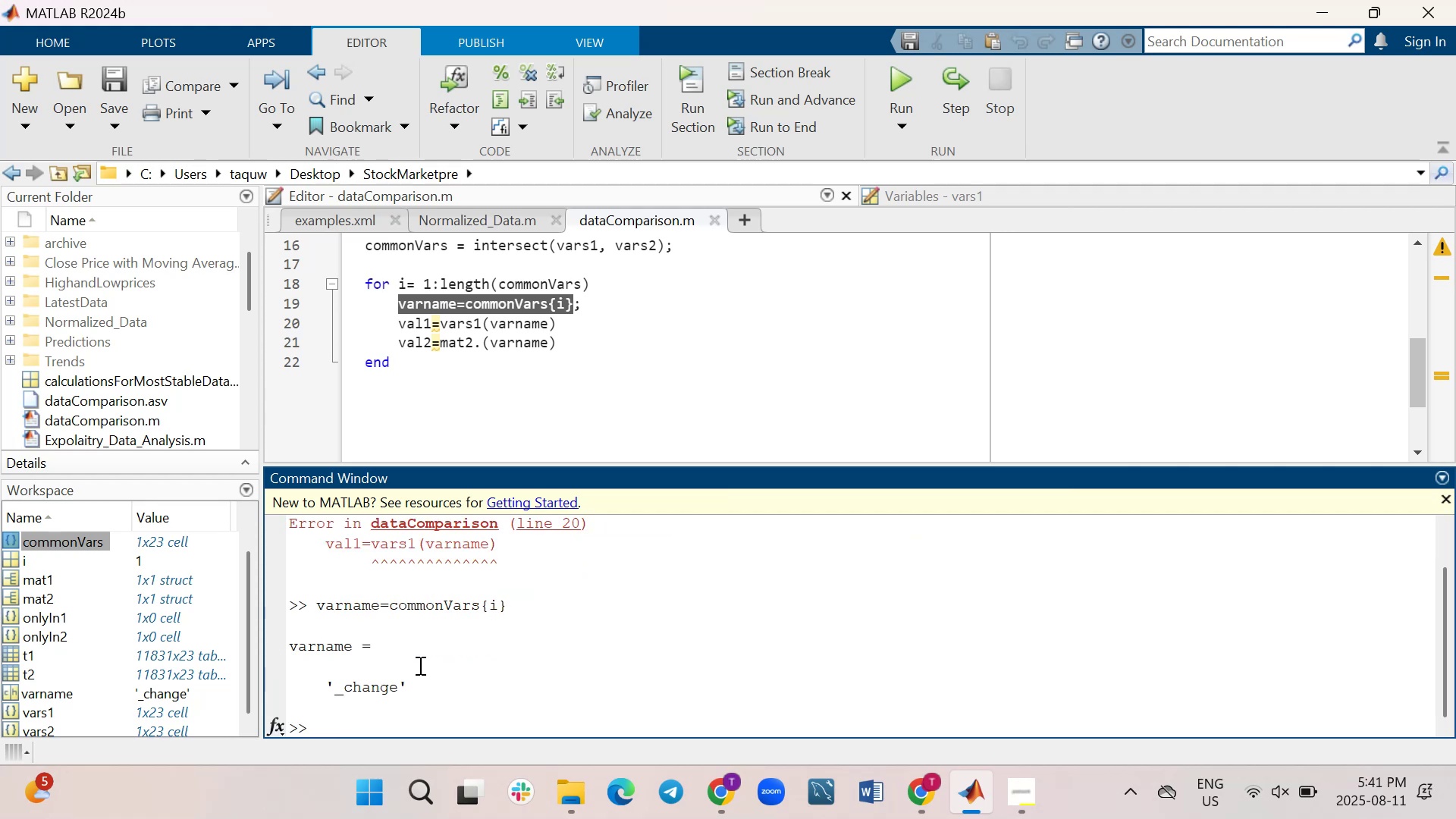 
left_click([548, 323])
 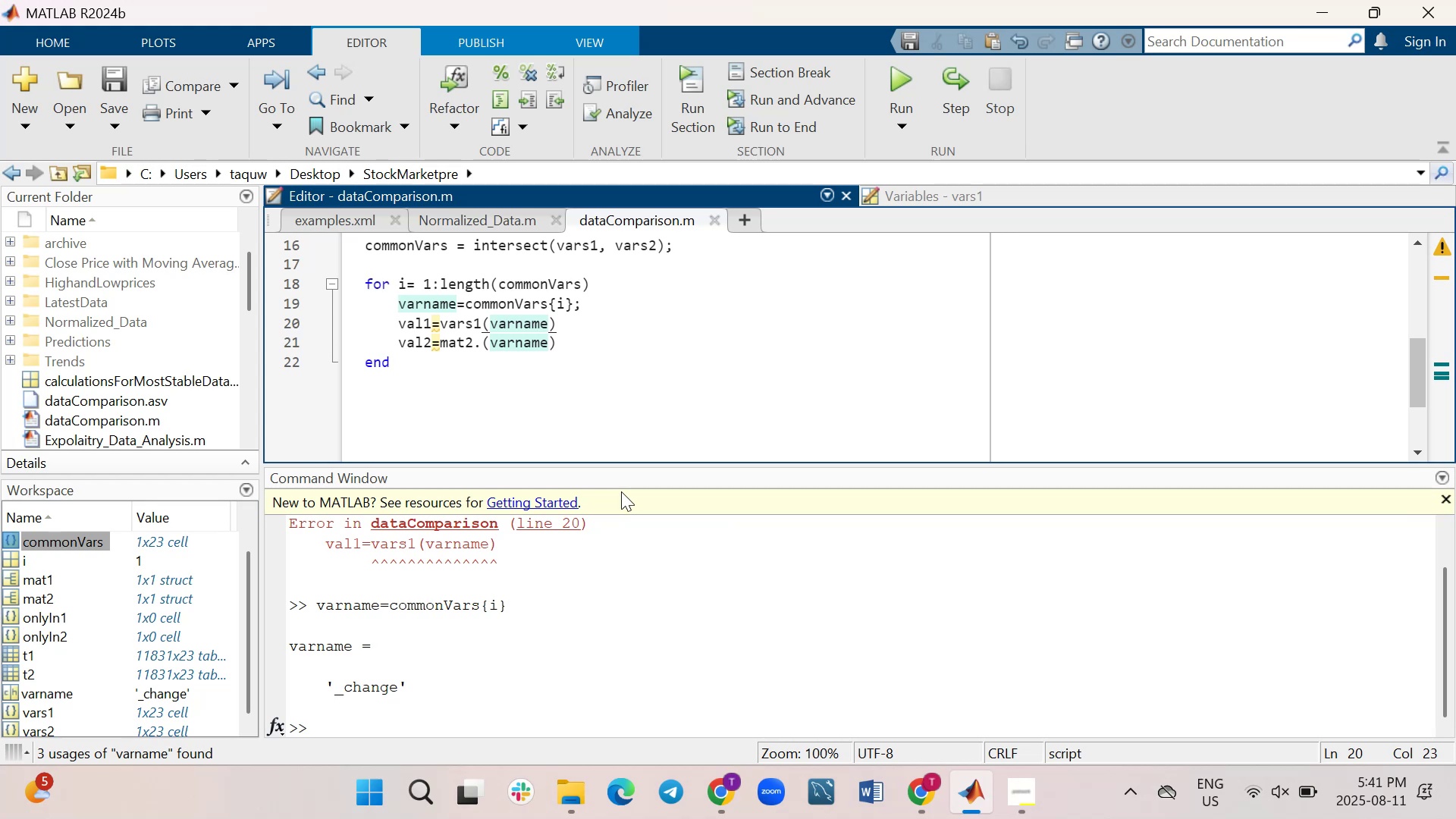 
key(Backspace)
 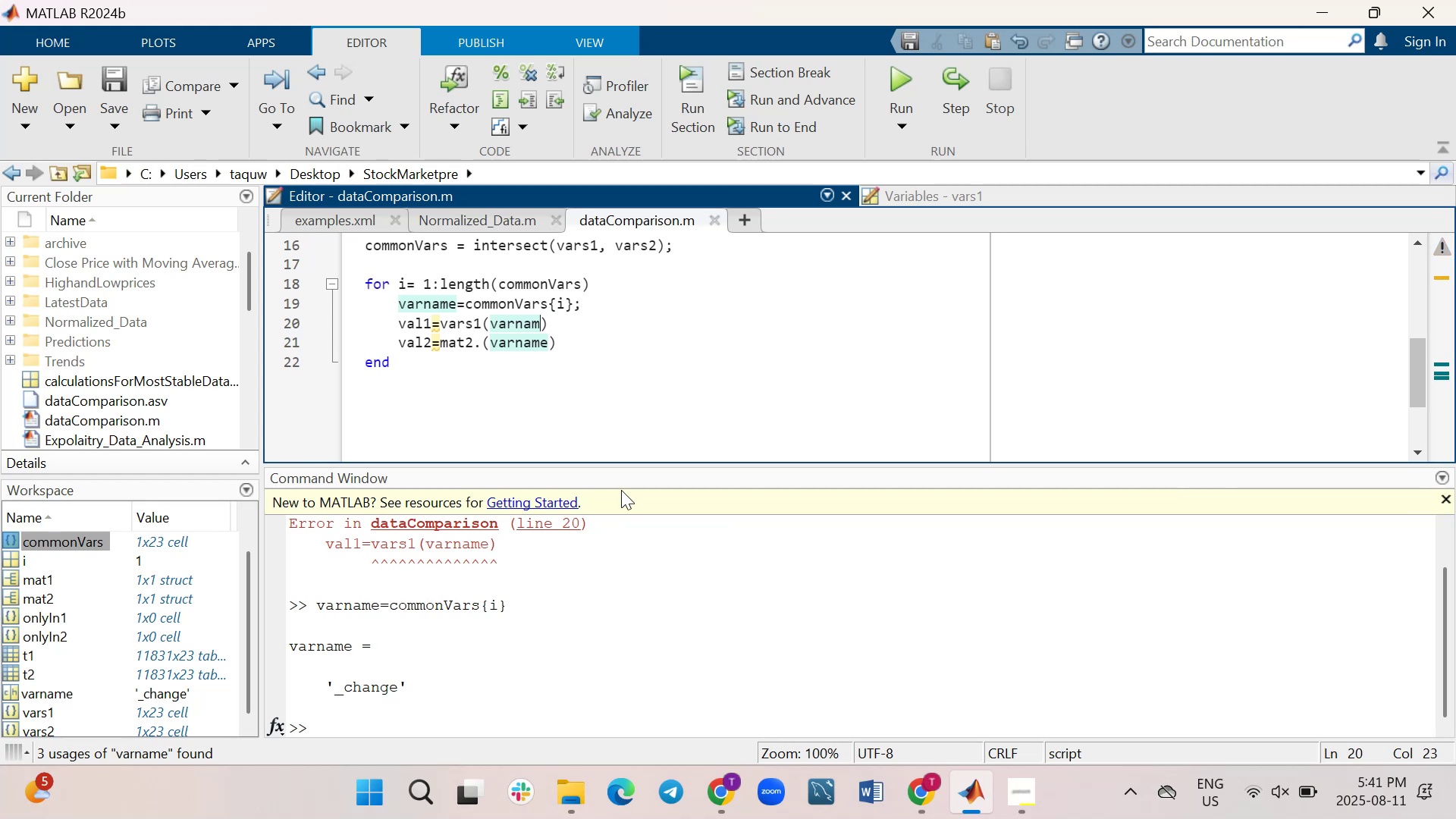 
key(Backspace)
 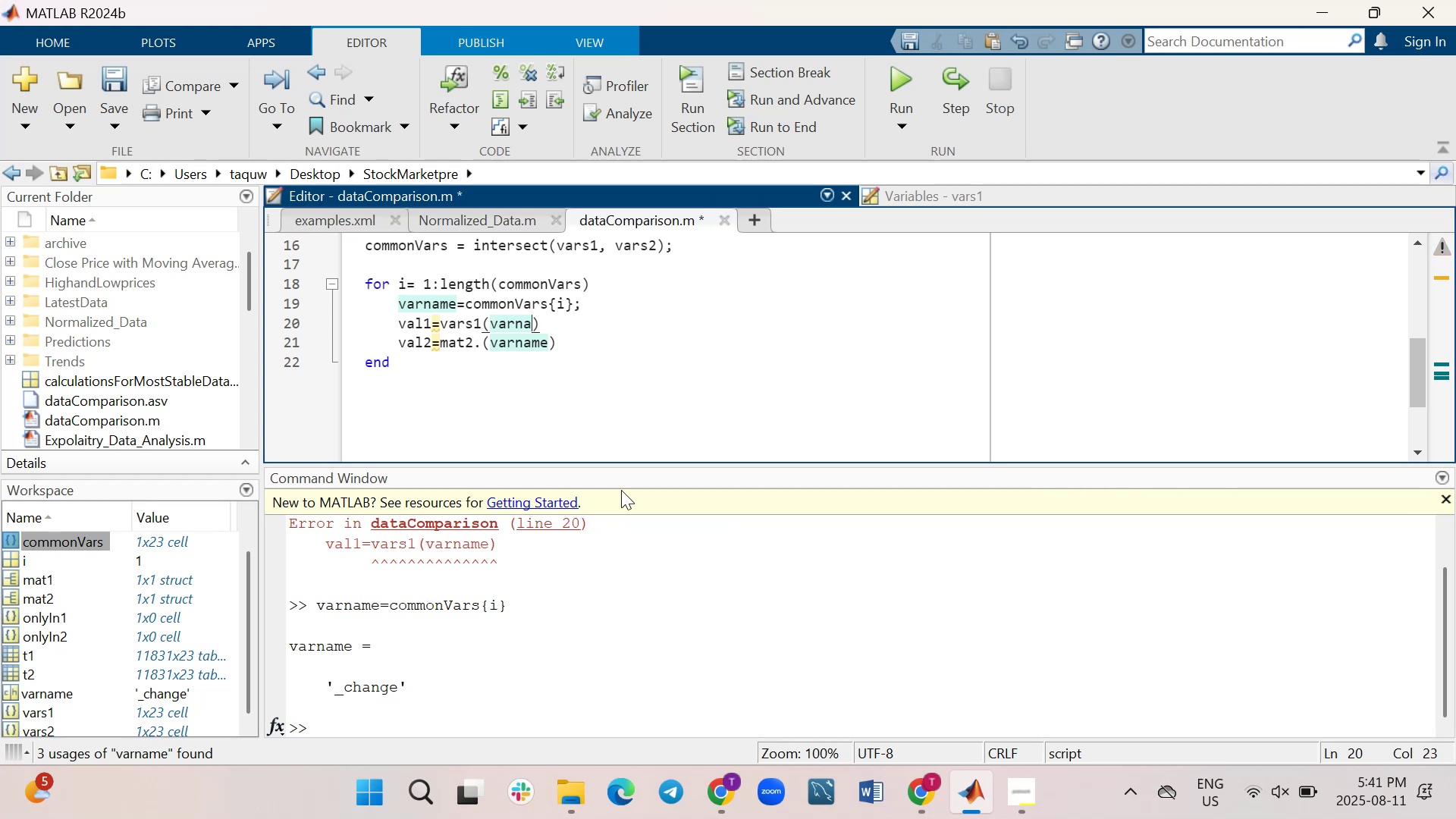 
key(Backspace)
 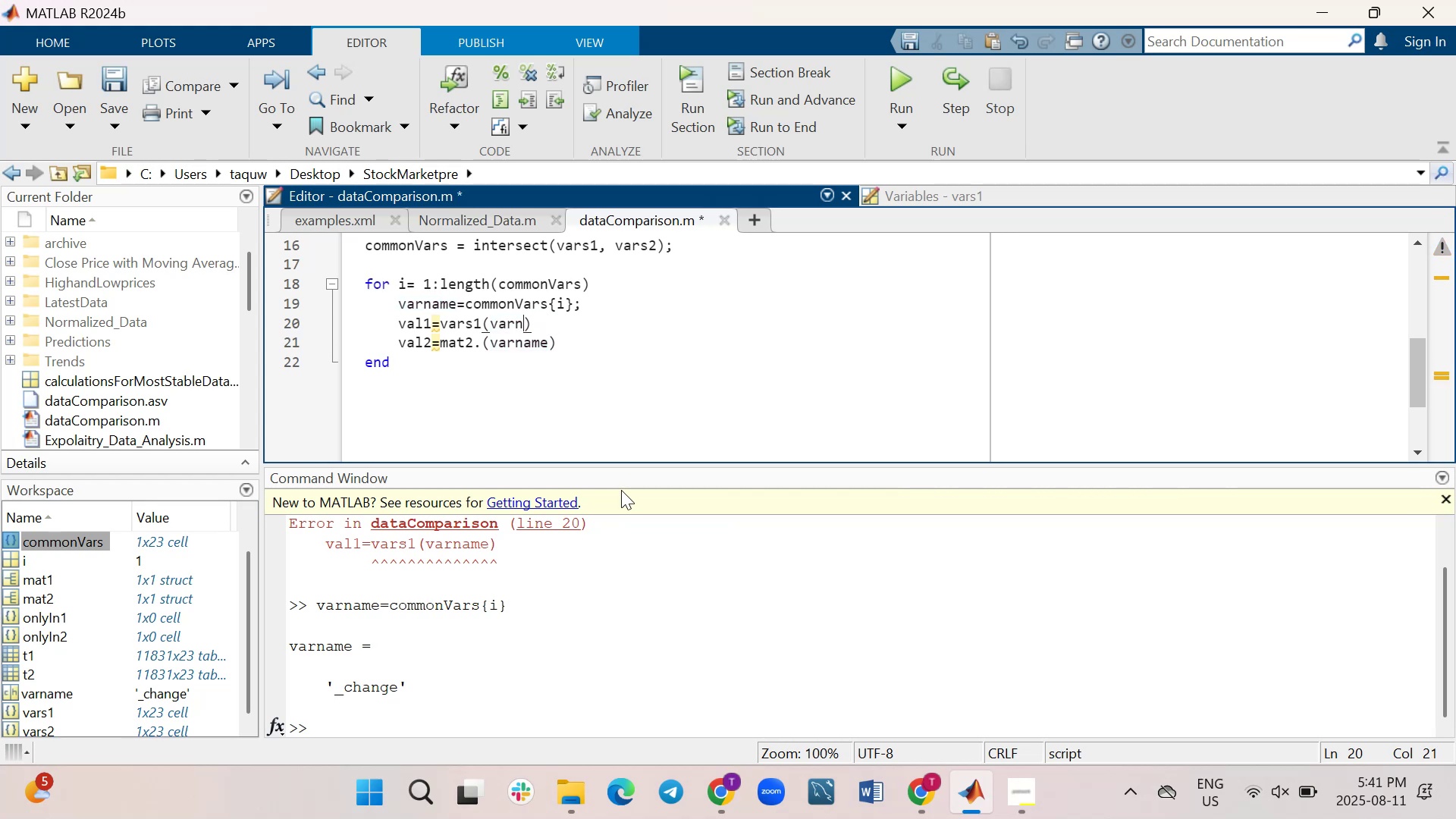 
key(Backspace)
 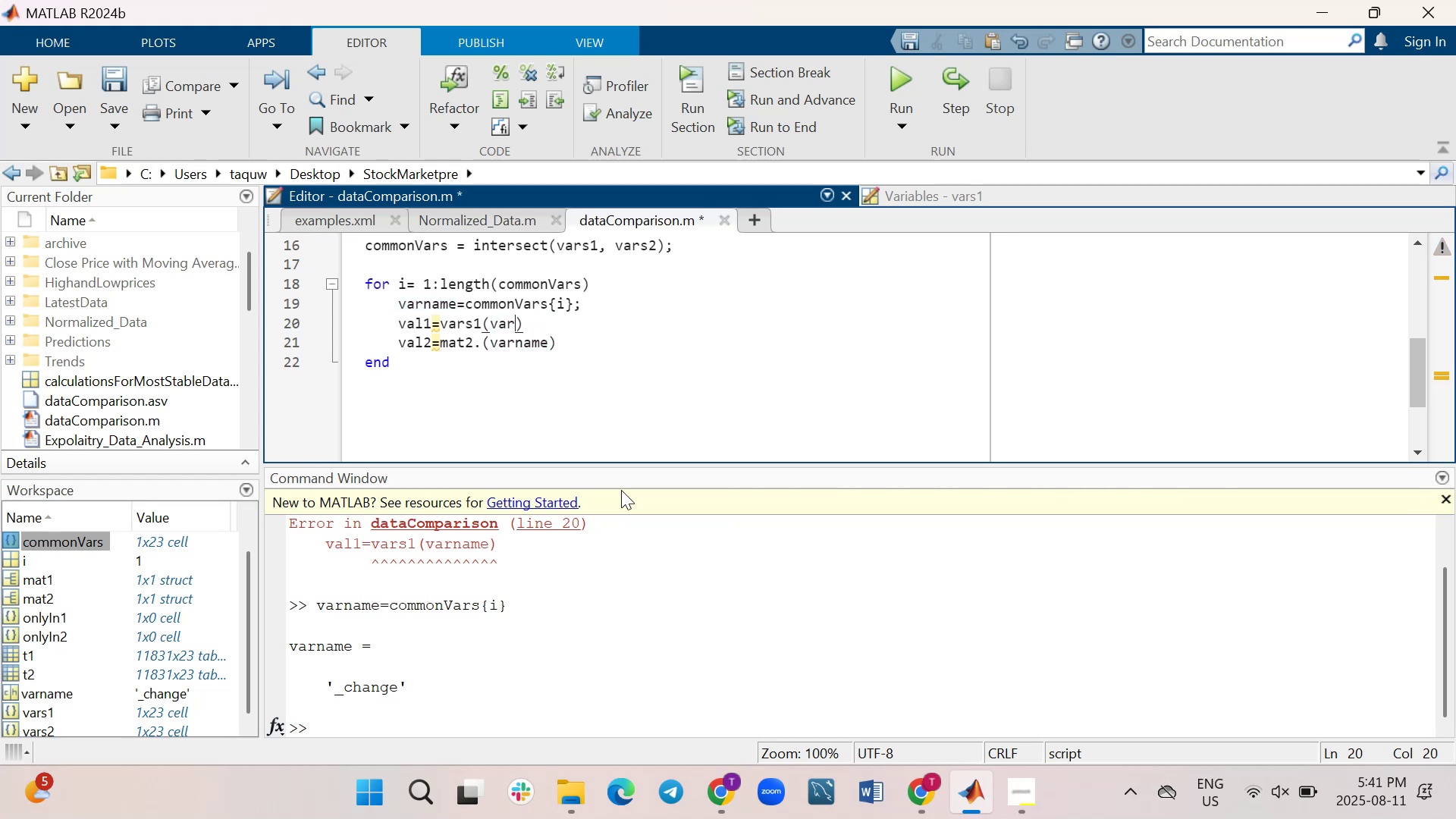 
key(Backspace)
 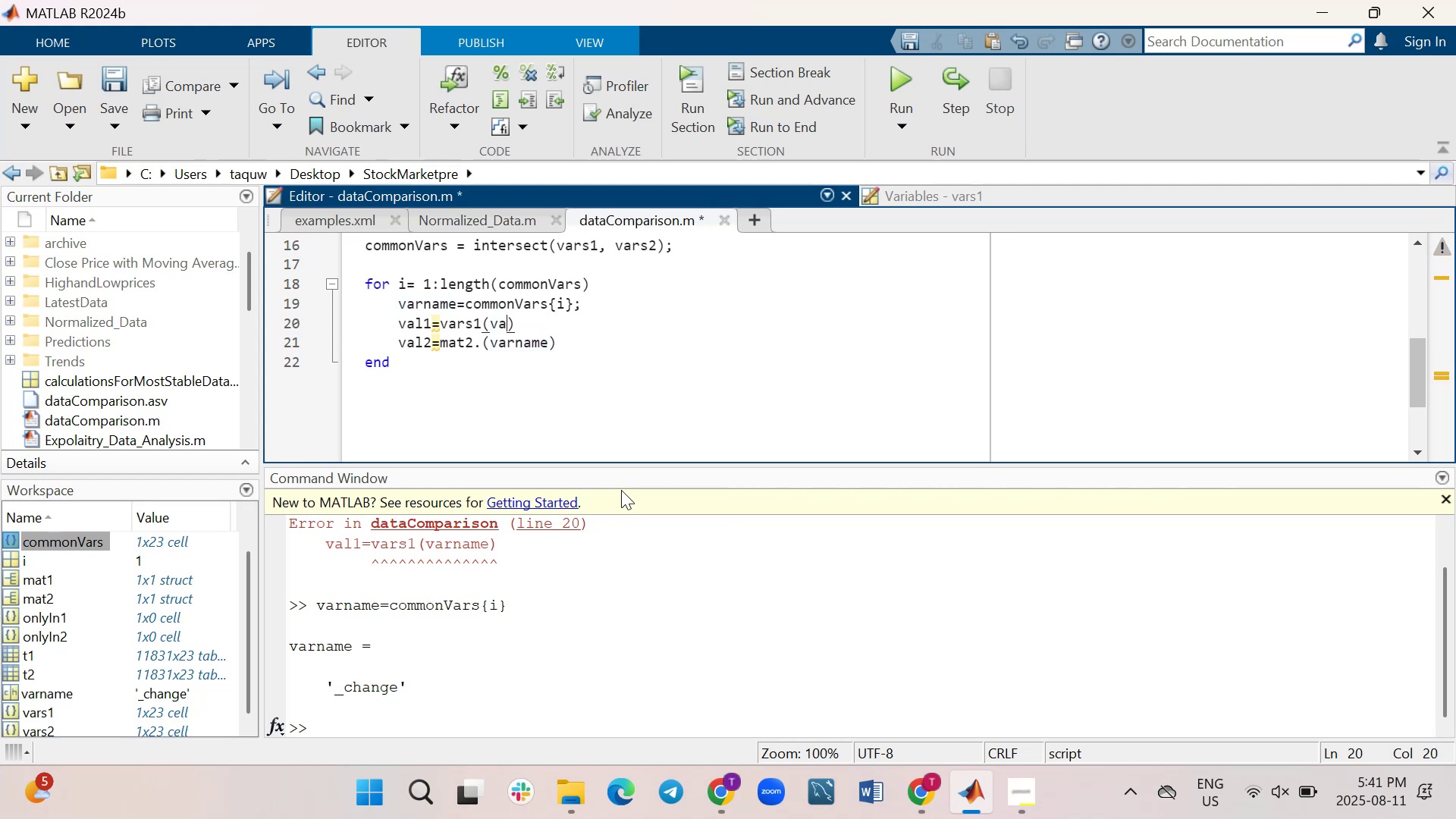 
key(Backspace)
 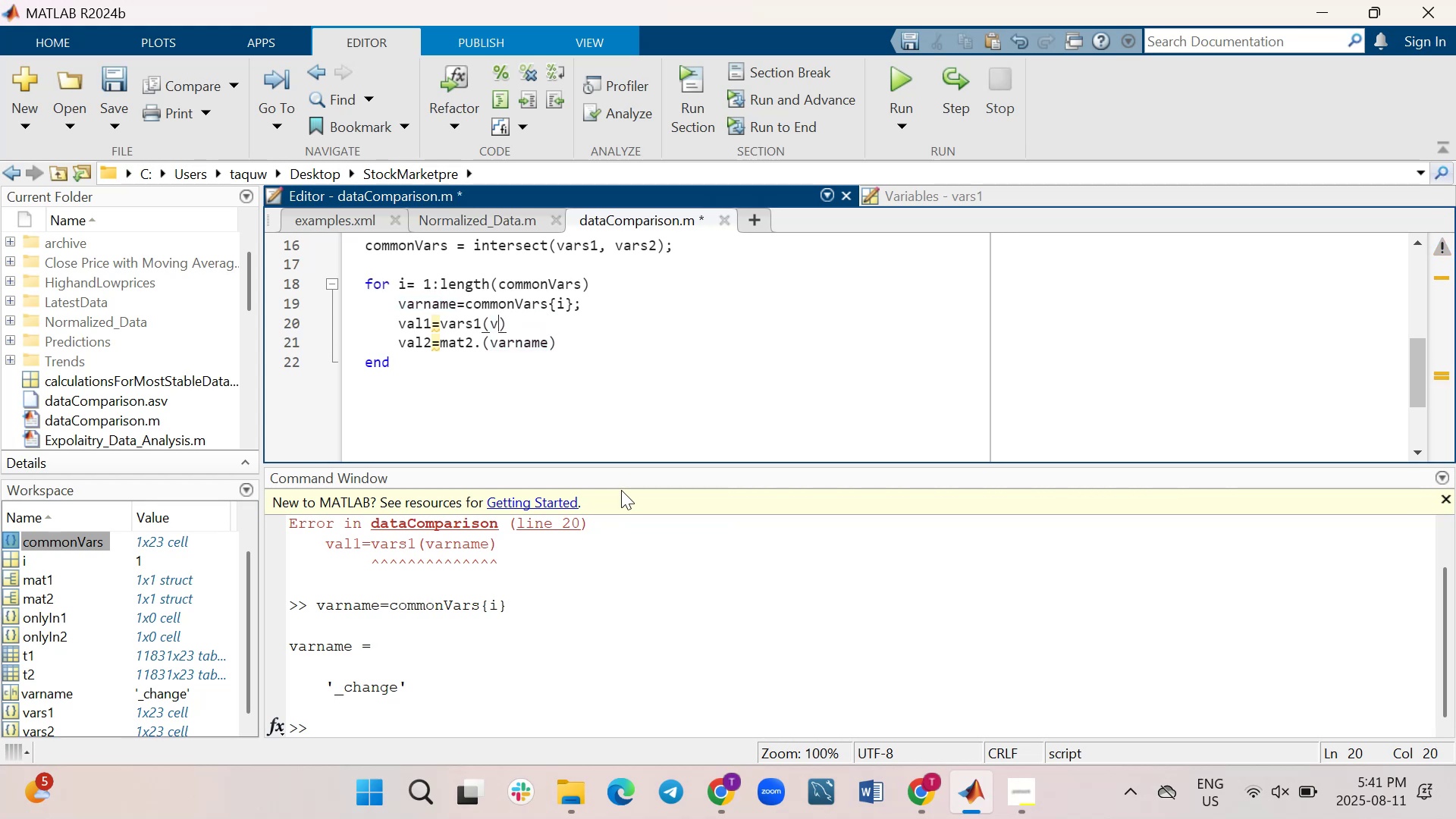 
key(Backspace)
 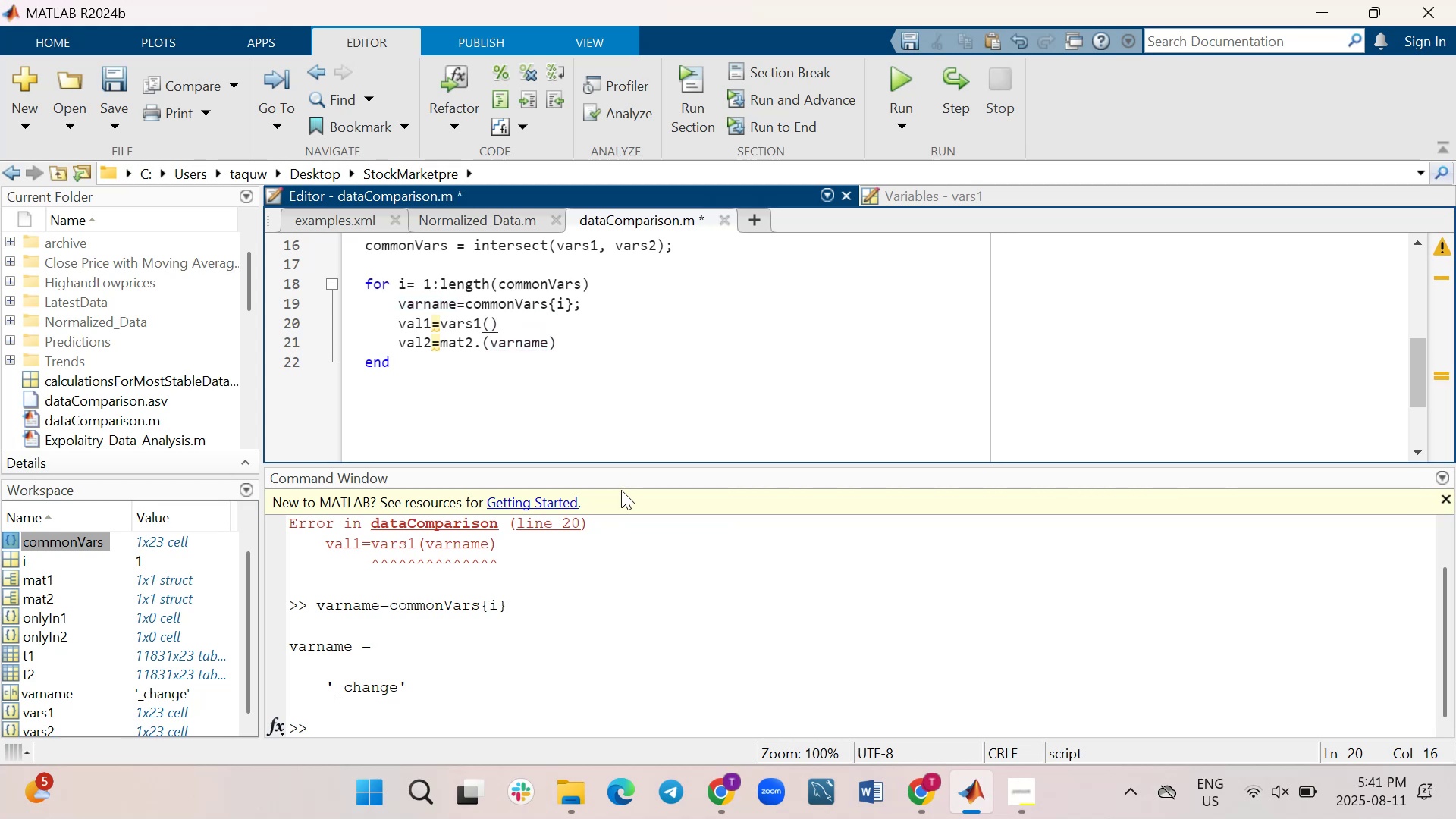 
key(I)
 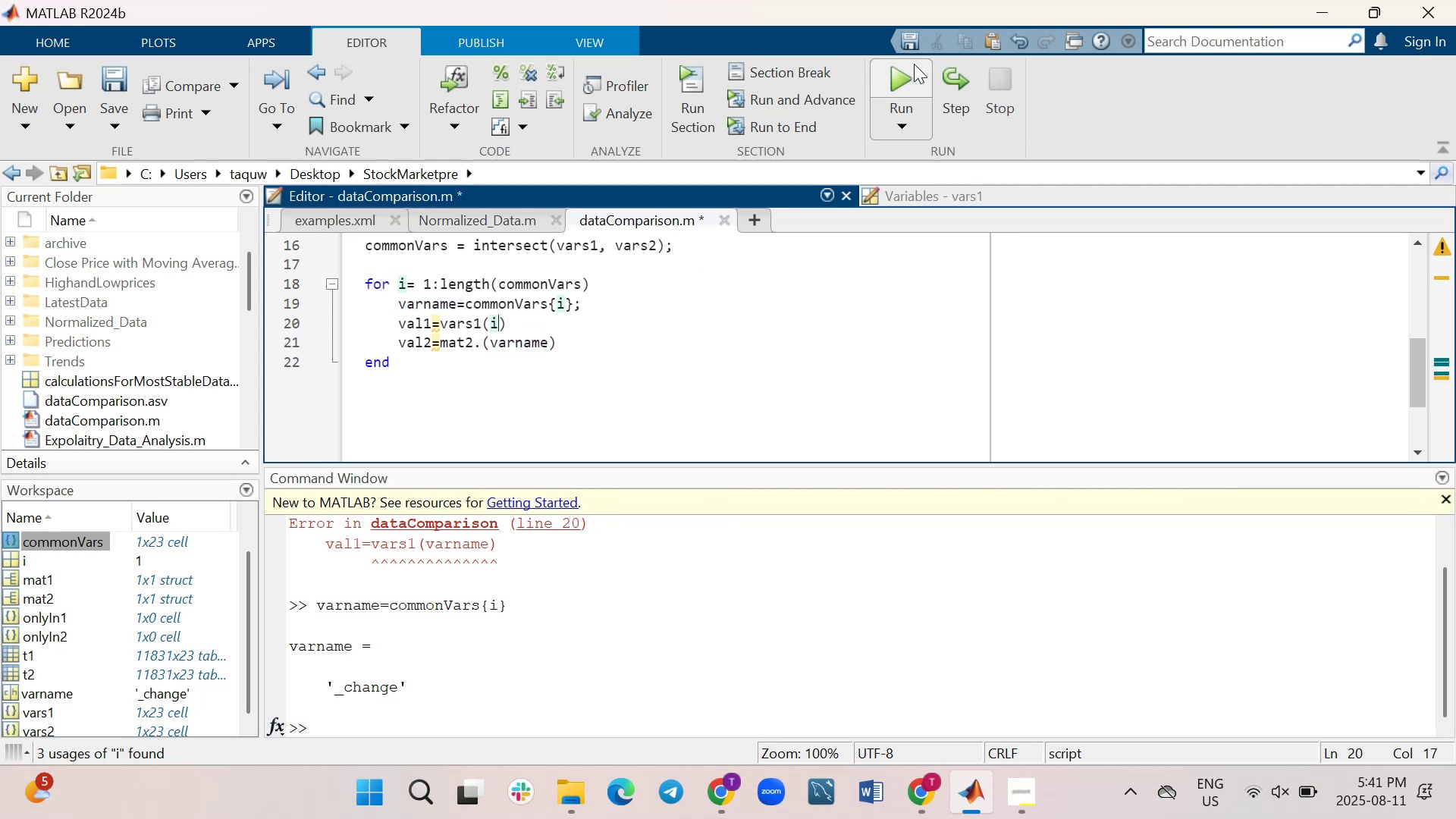 
left_click([909, 65])
 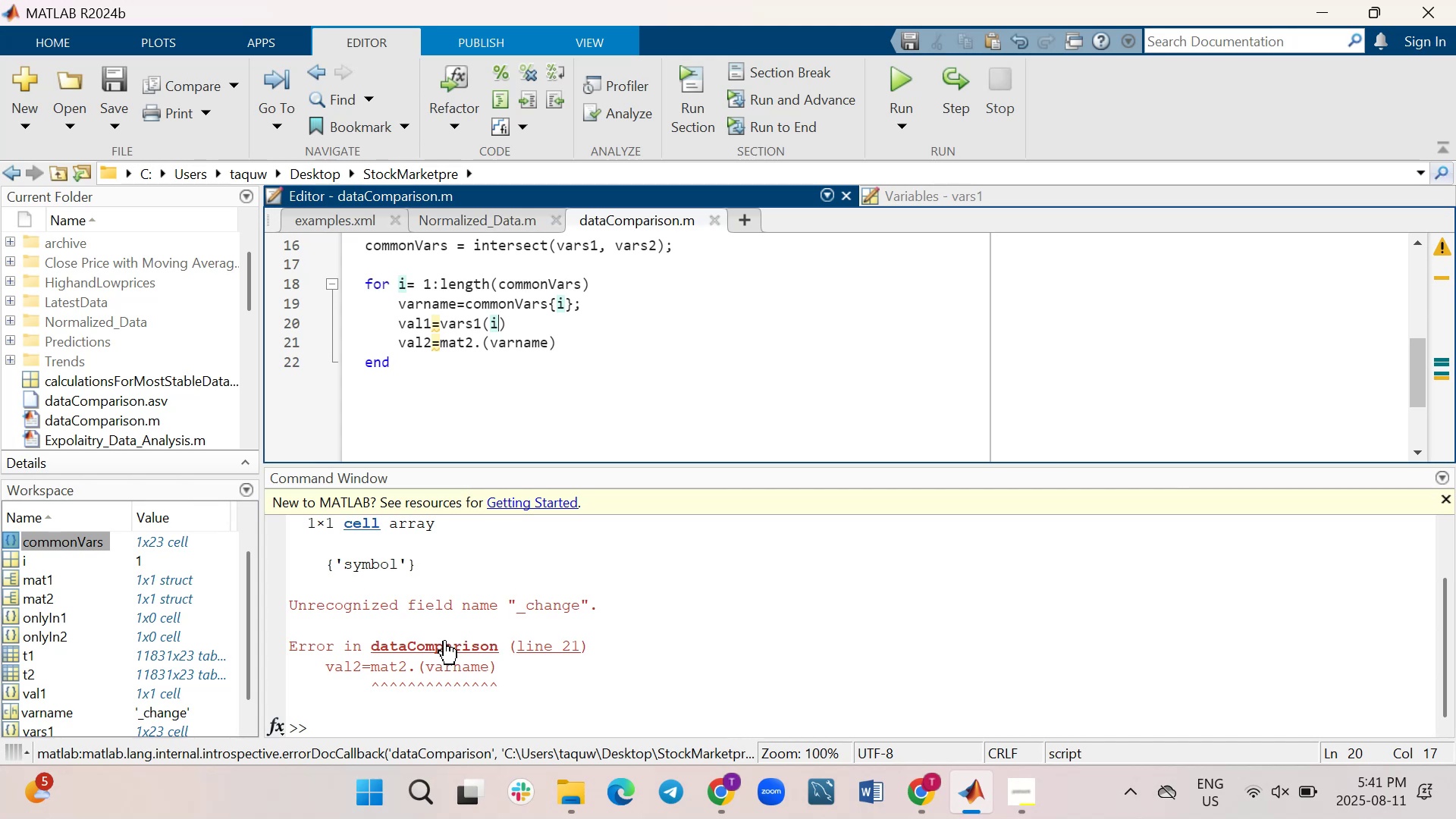 
wait(9.98)
 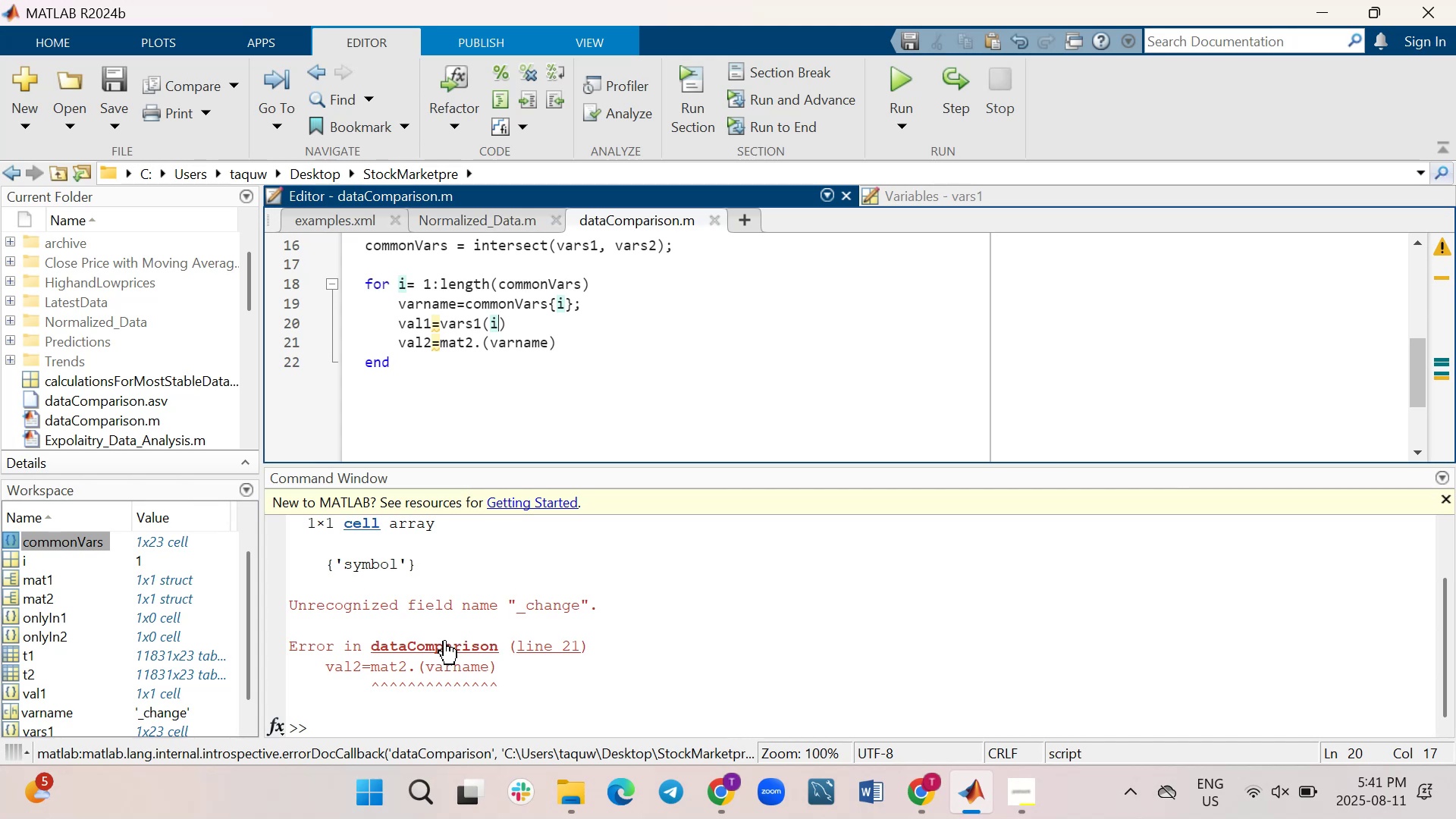 
key(Backspace)
 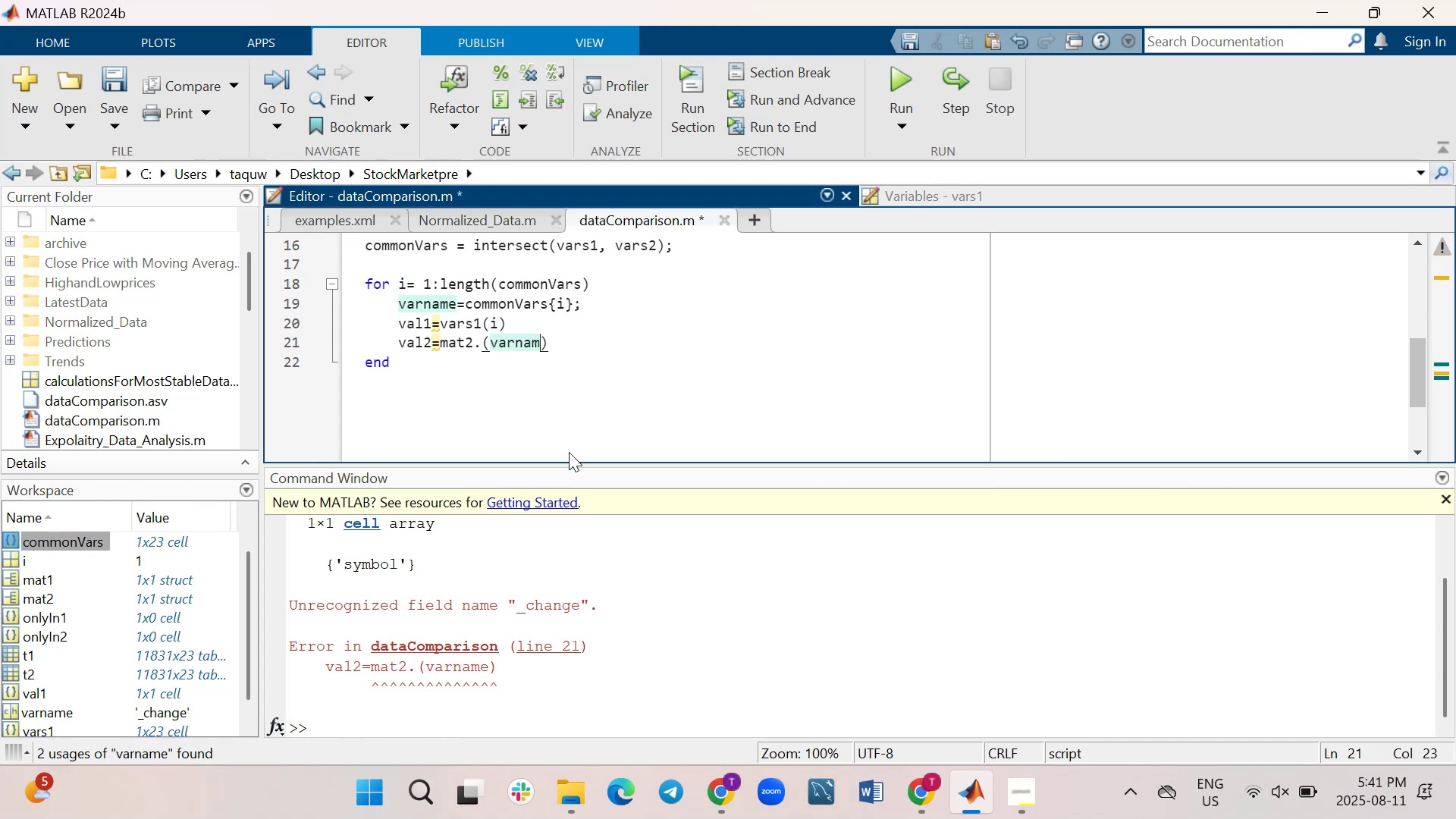 
key(Backspace)
 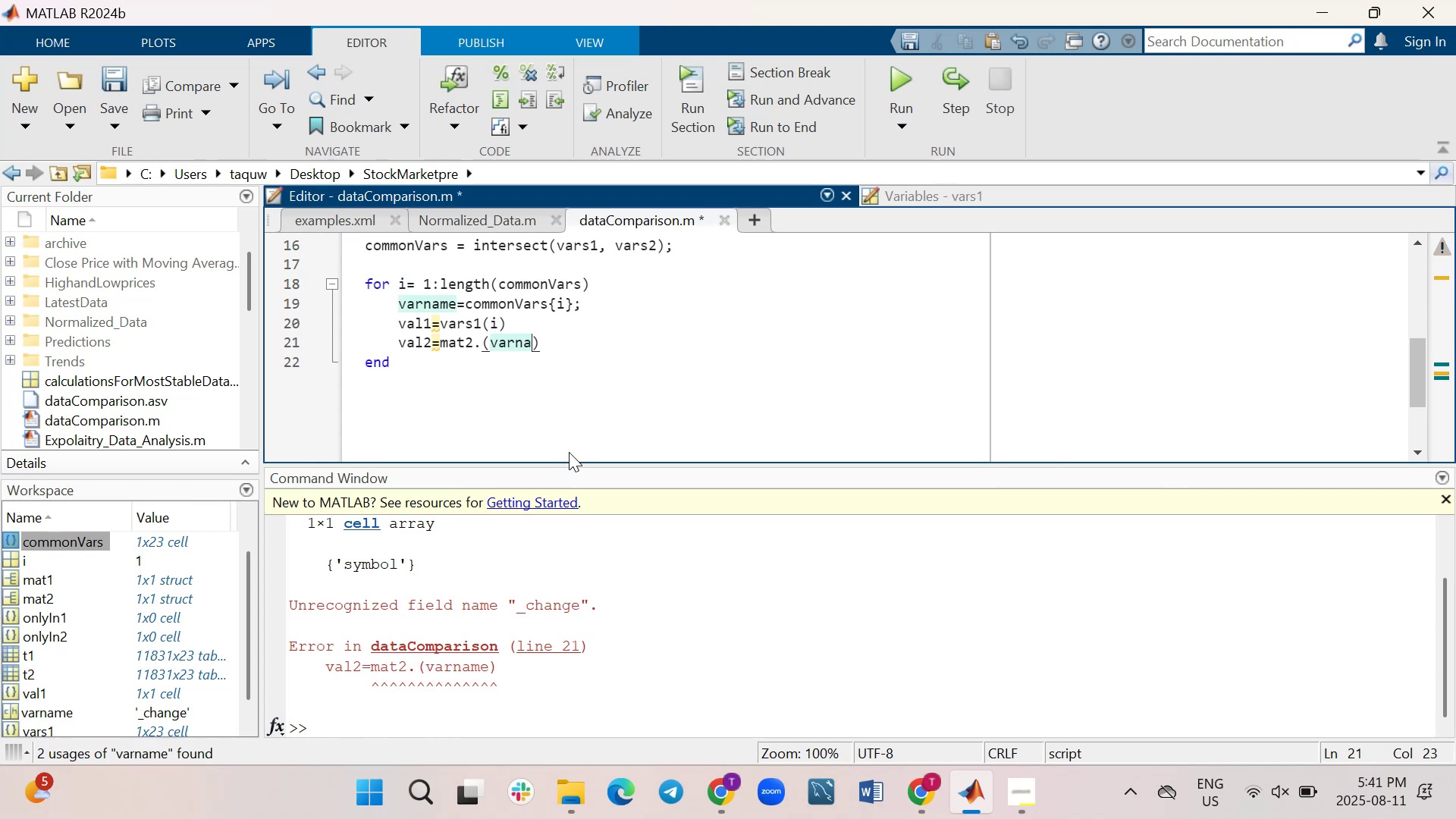 
key(Backspace)
 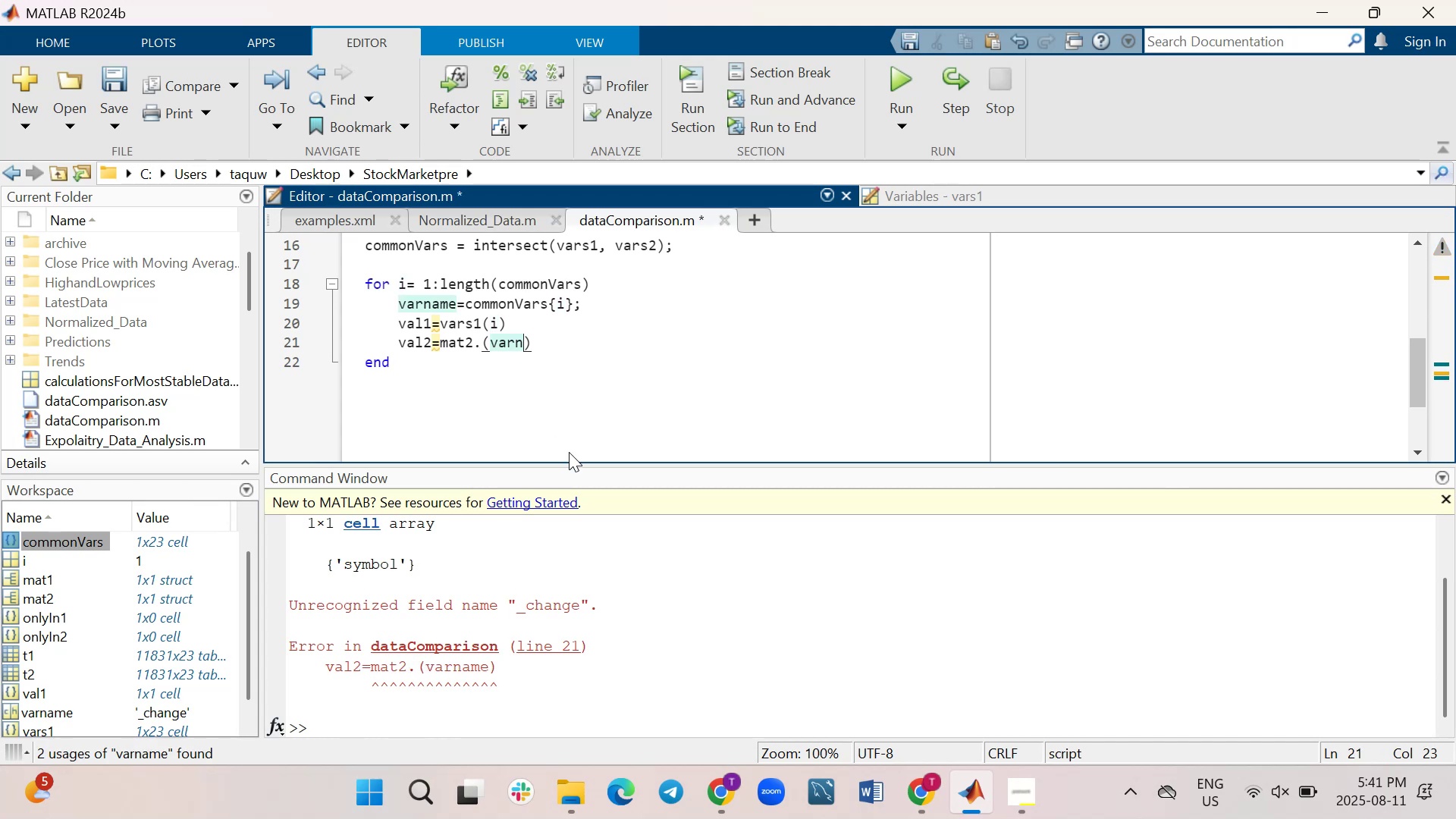 
key(Backspace)
 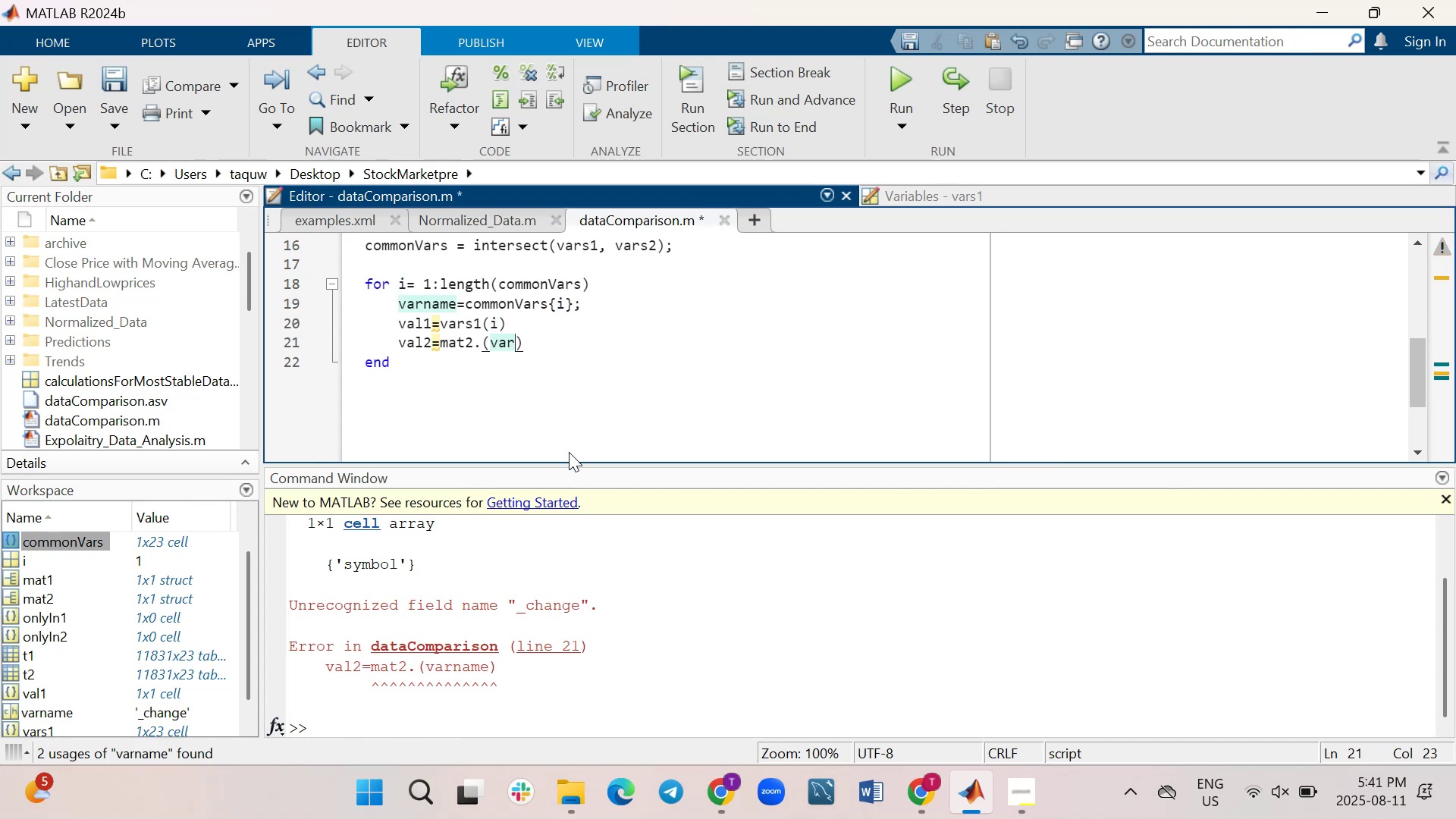 
key(Backspace)
 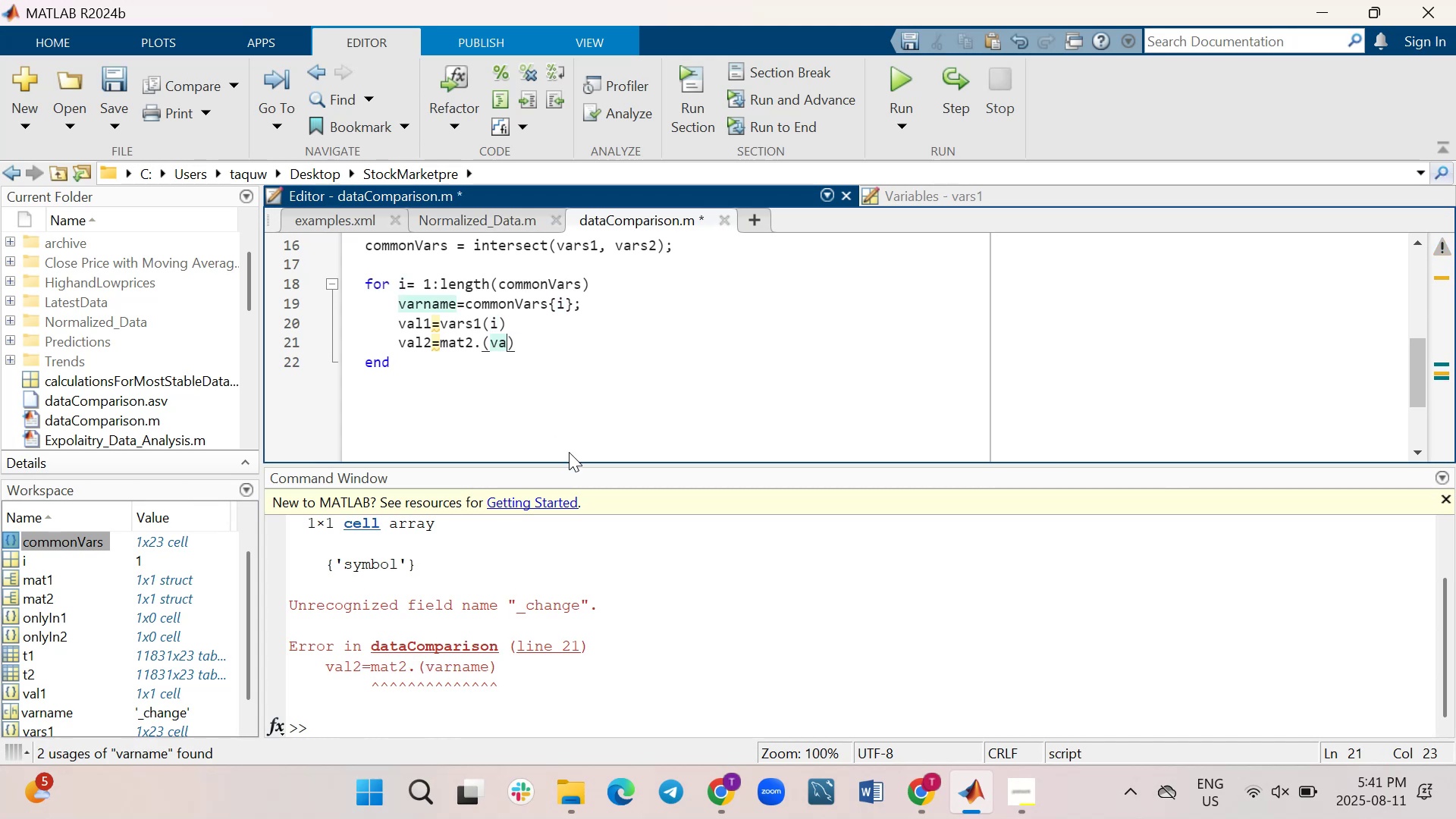 
key(Backspace)
 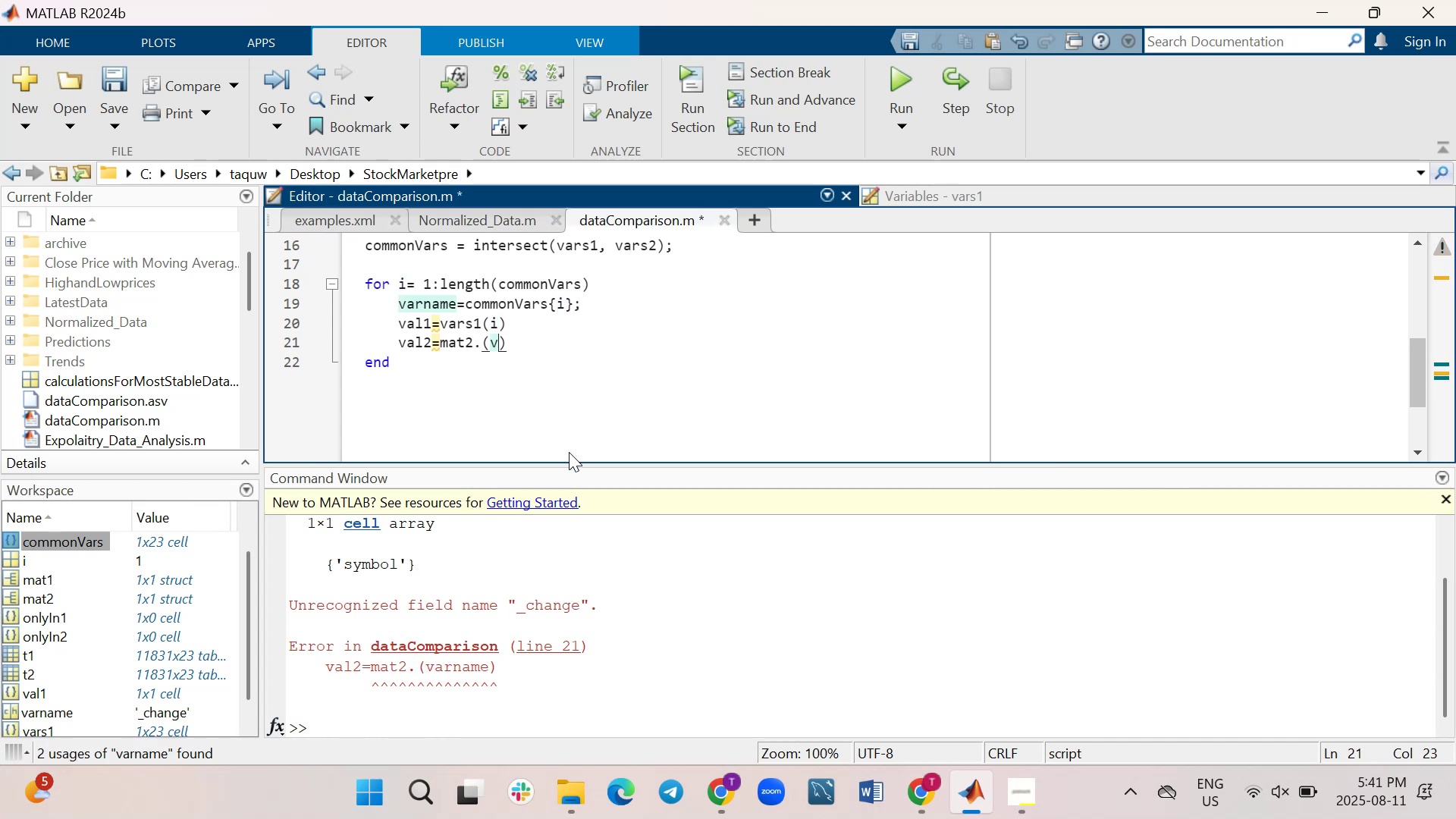 
key(Backspace)
 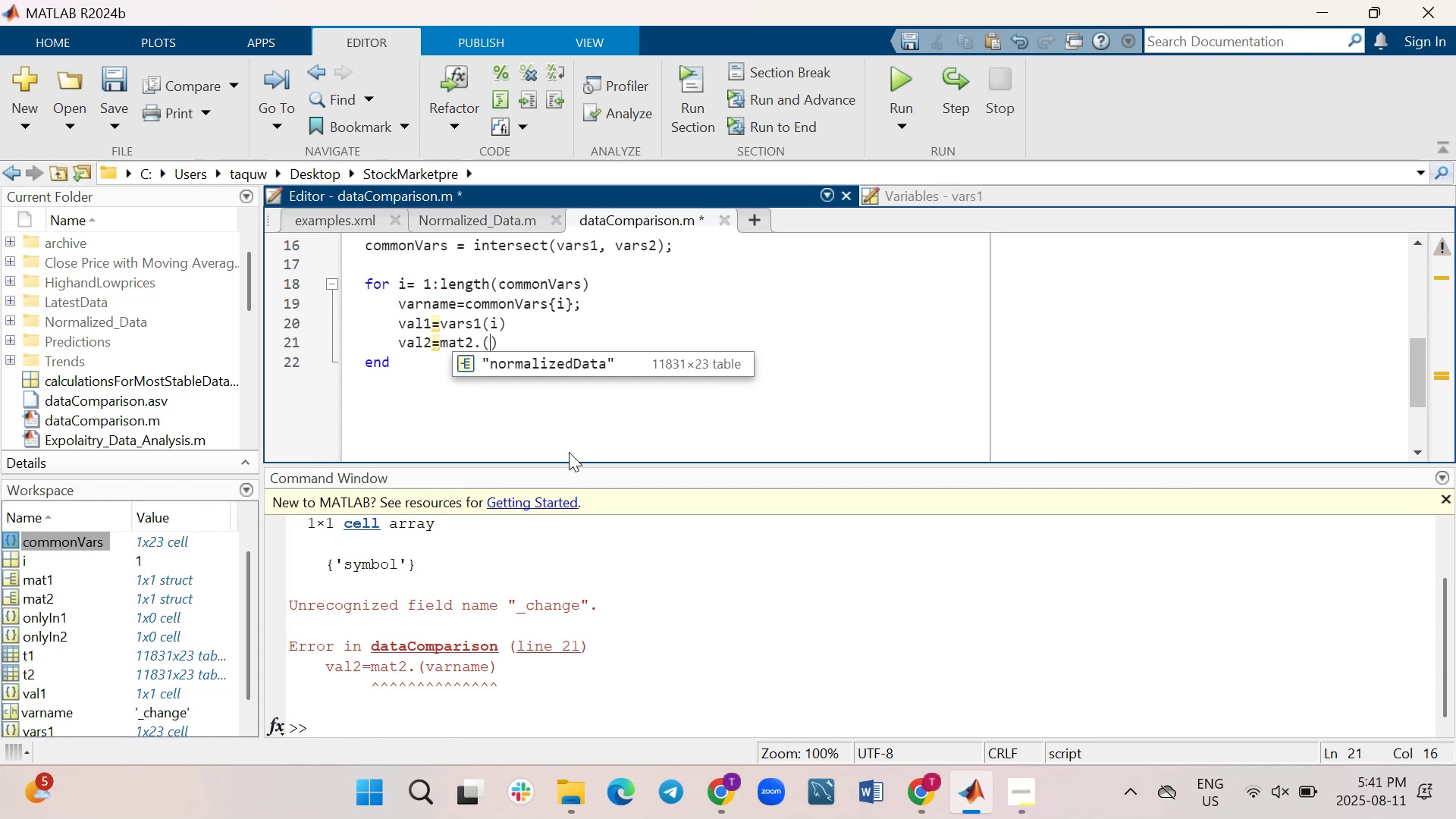 
key(I)
 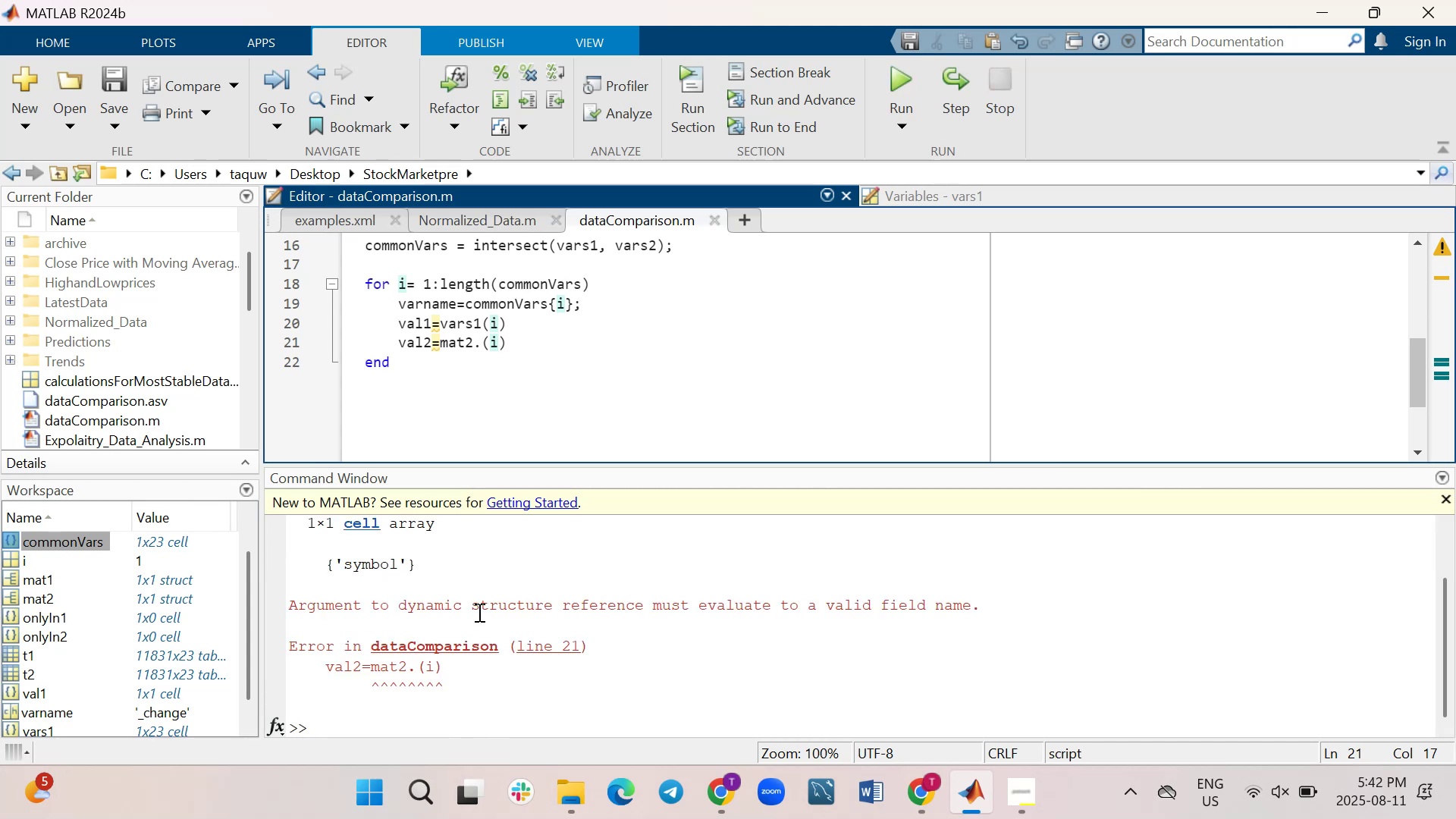 
wait(13.41)
 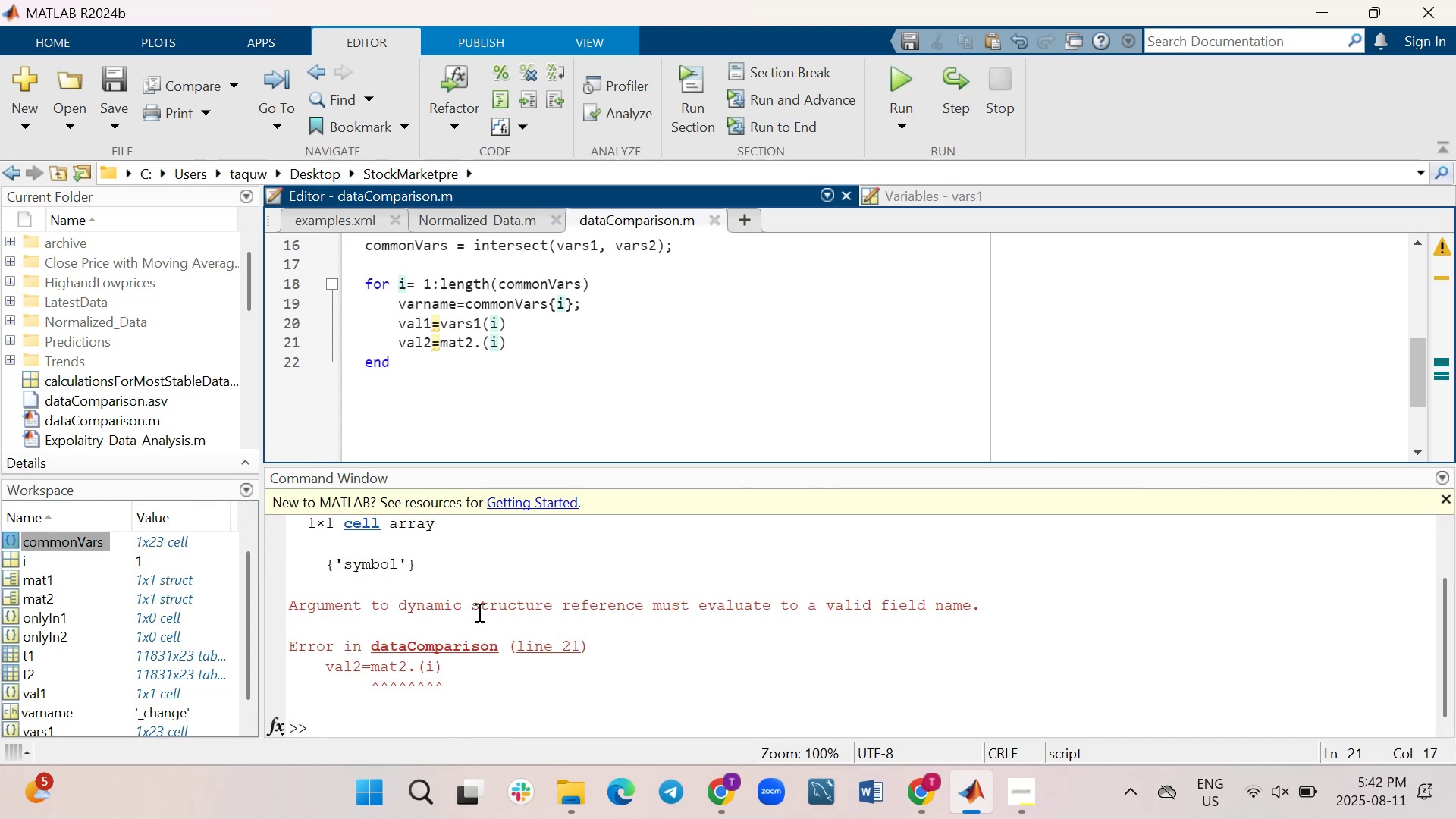 
left_click([484, 347])
 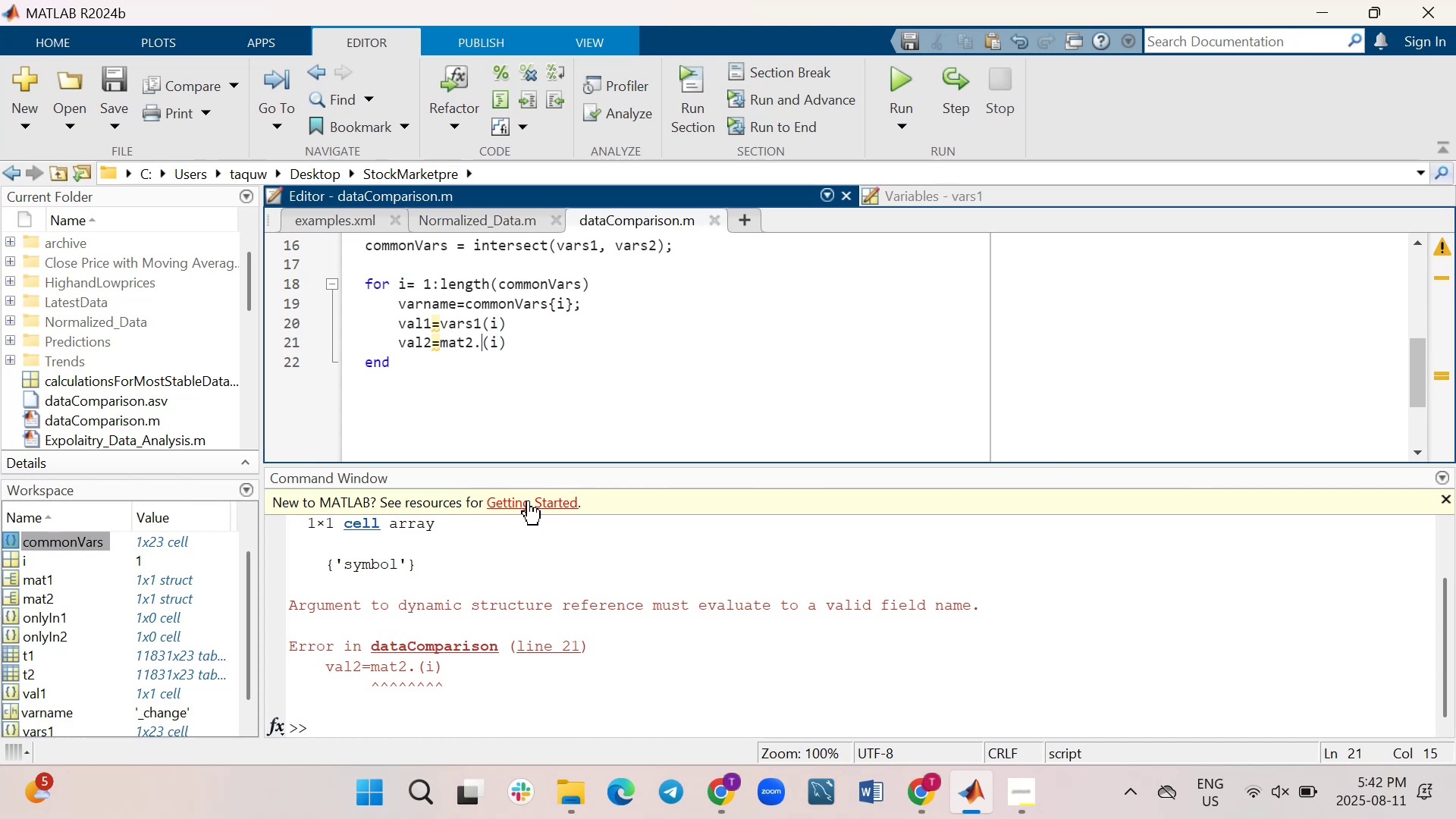 
key(Backspace)
 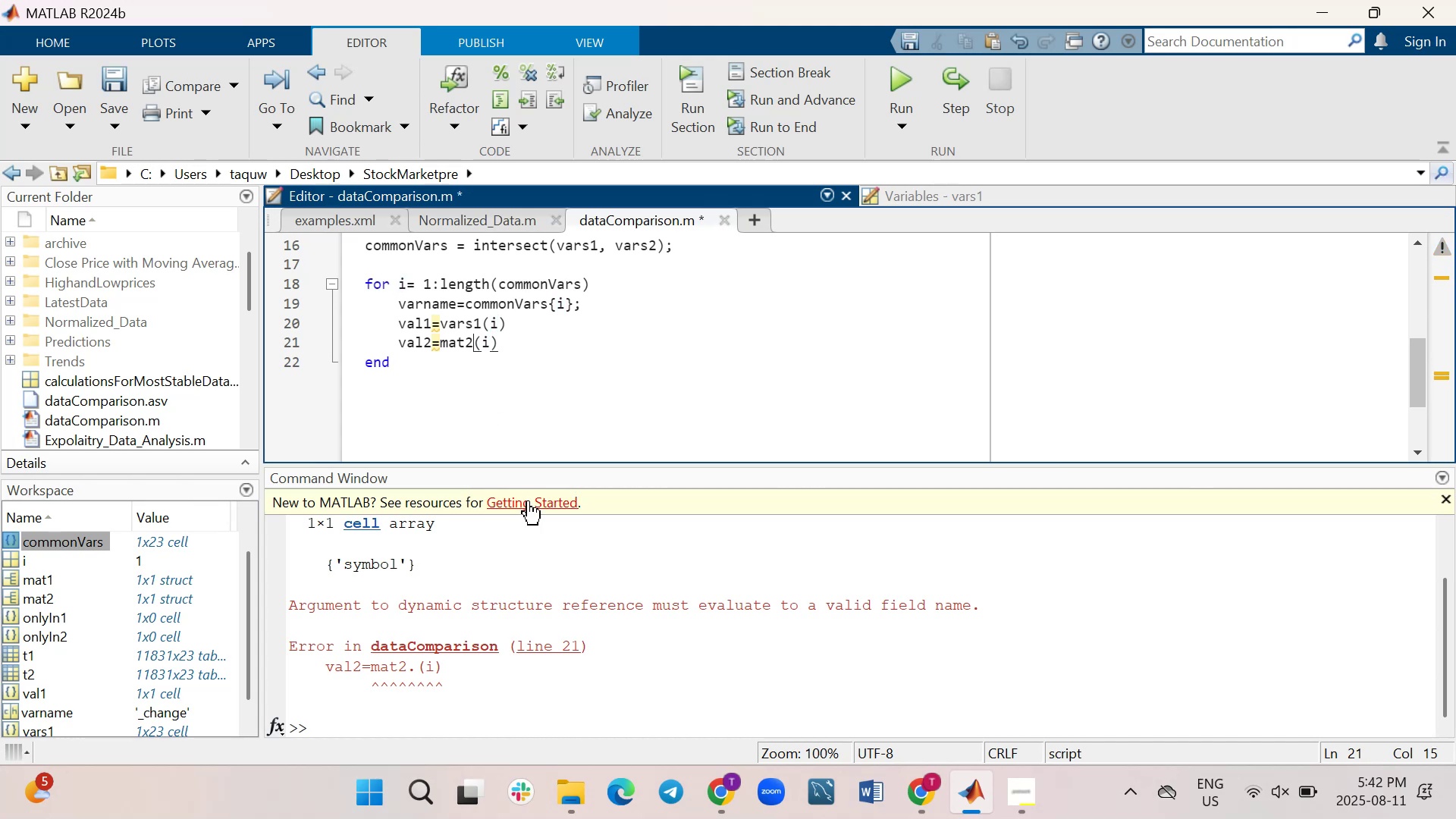 
key(Backspace)
 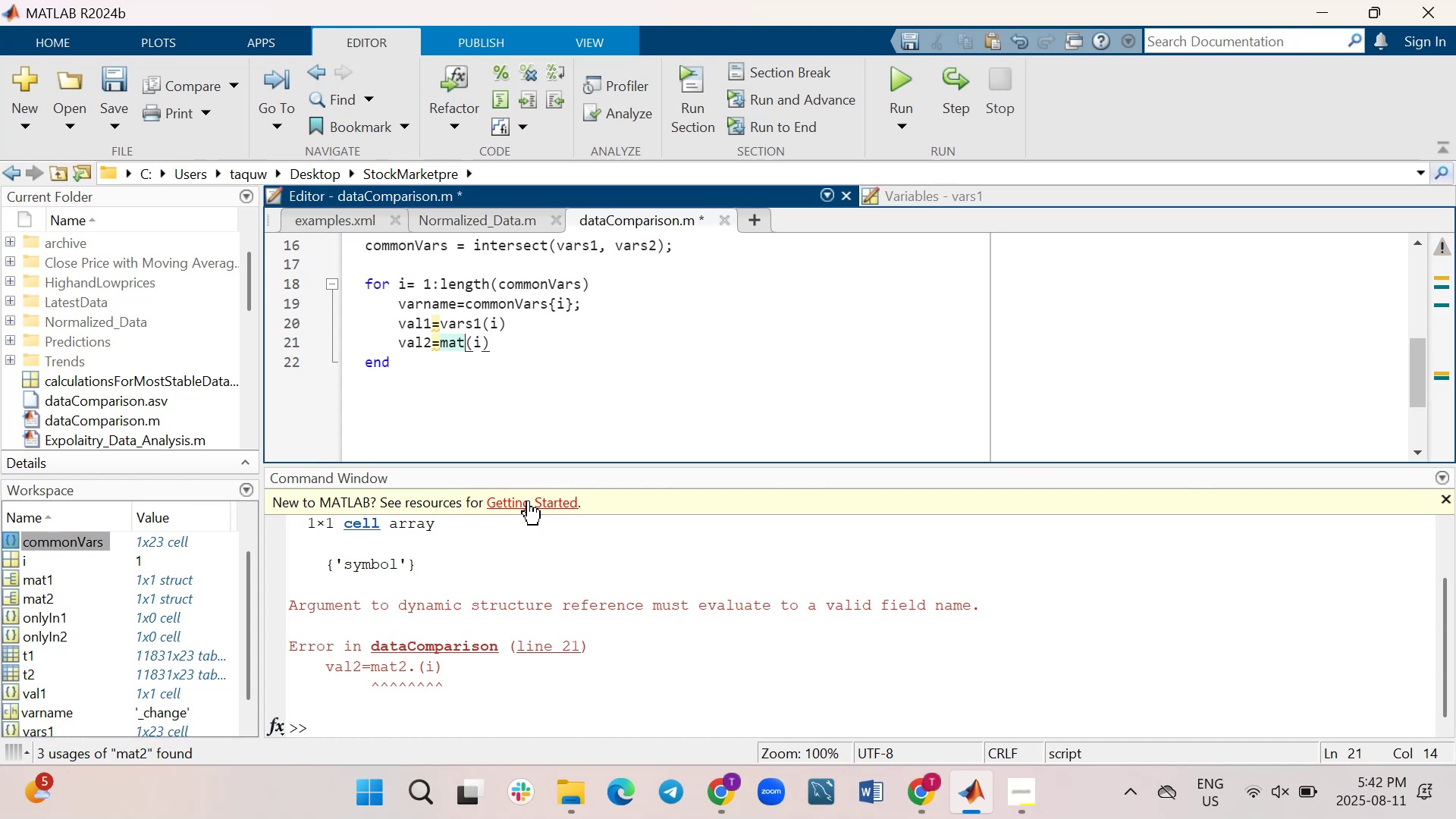 
key(Backspace)
 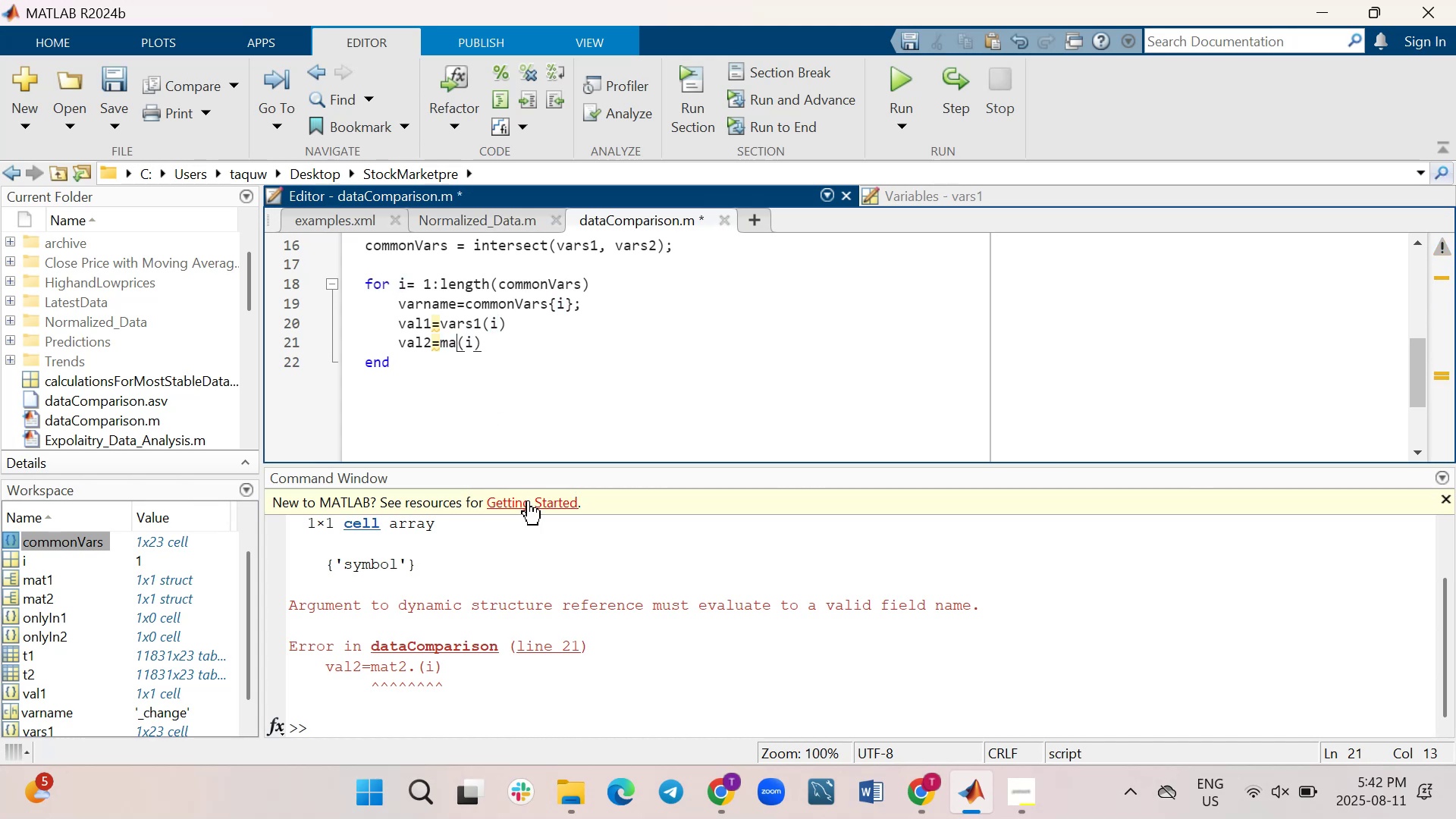 
key(Backspace)
 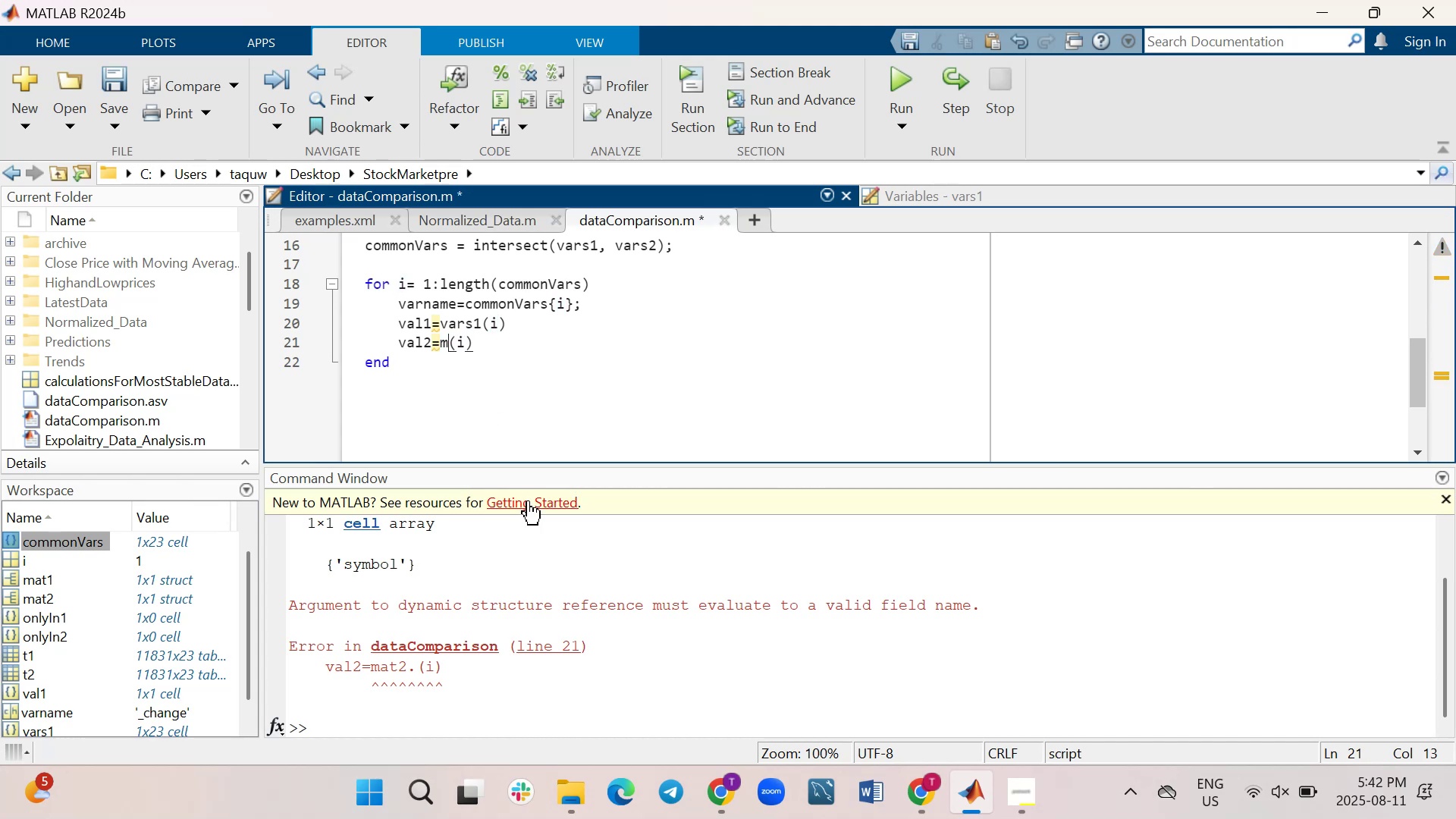 
key(Backspace)
 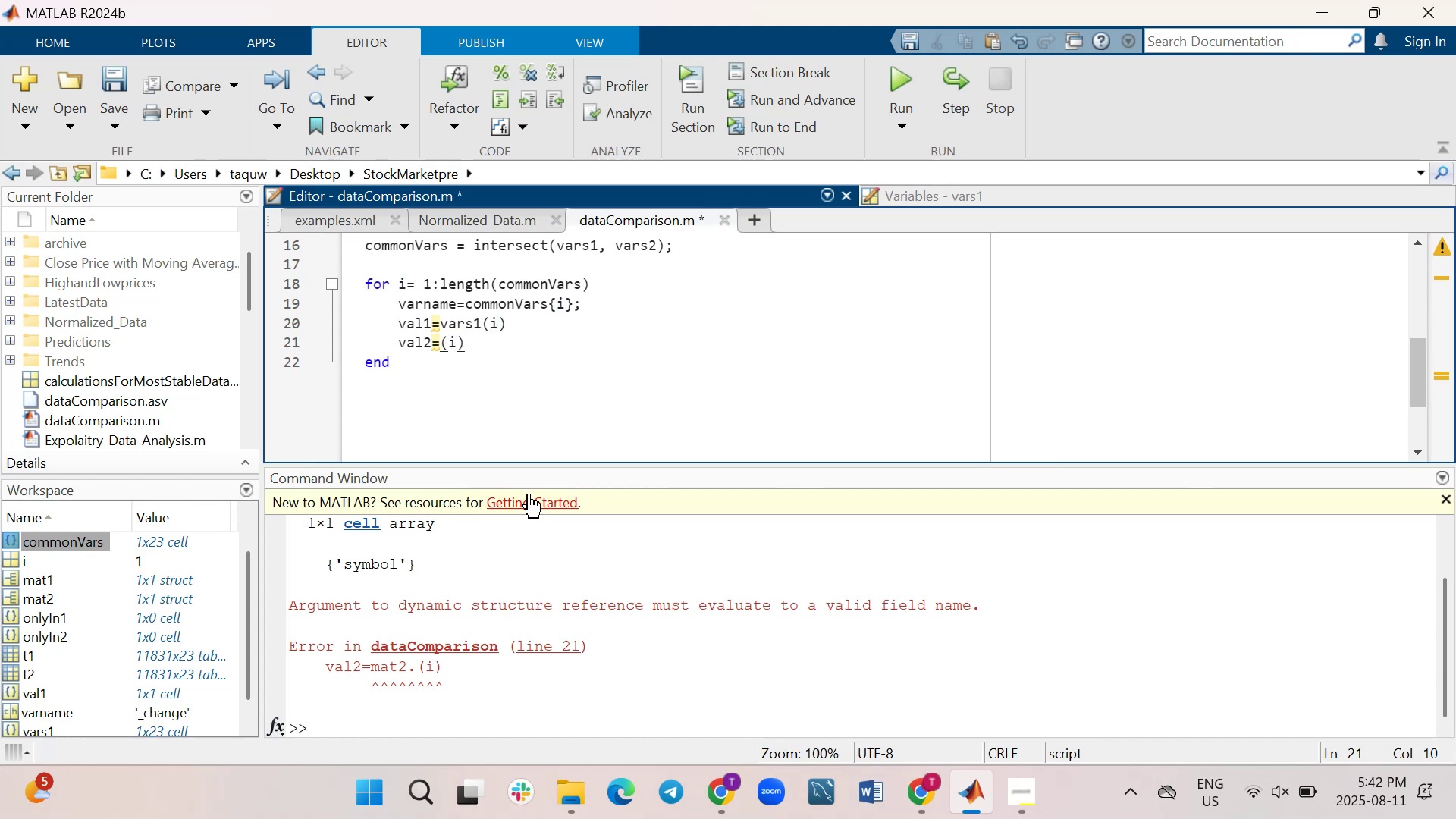 
scroll: coordinate [544, 419], scroll_direction: up, amount: 2.0
 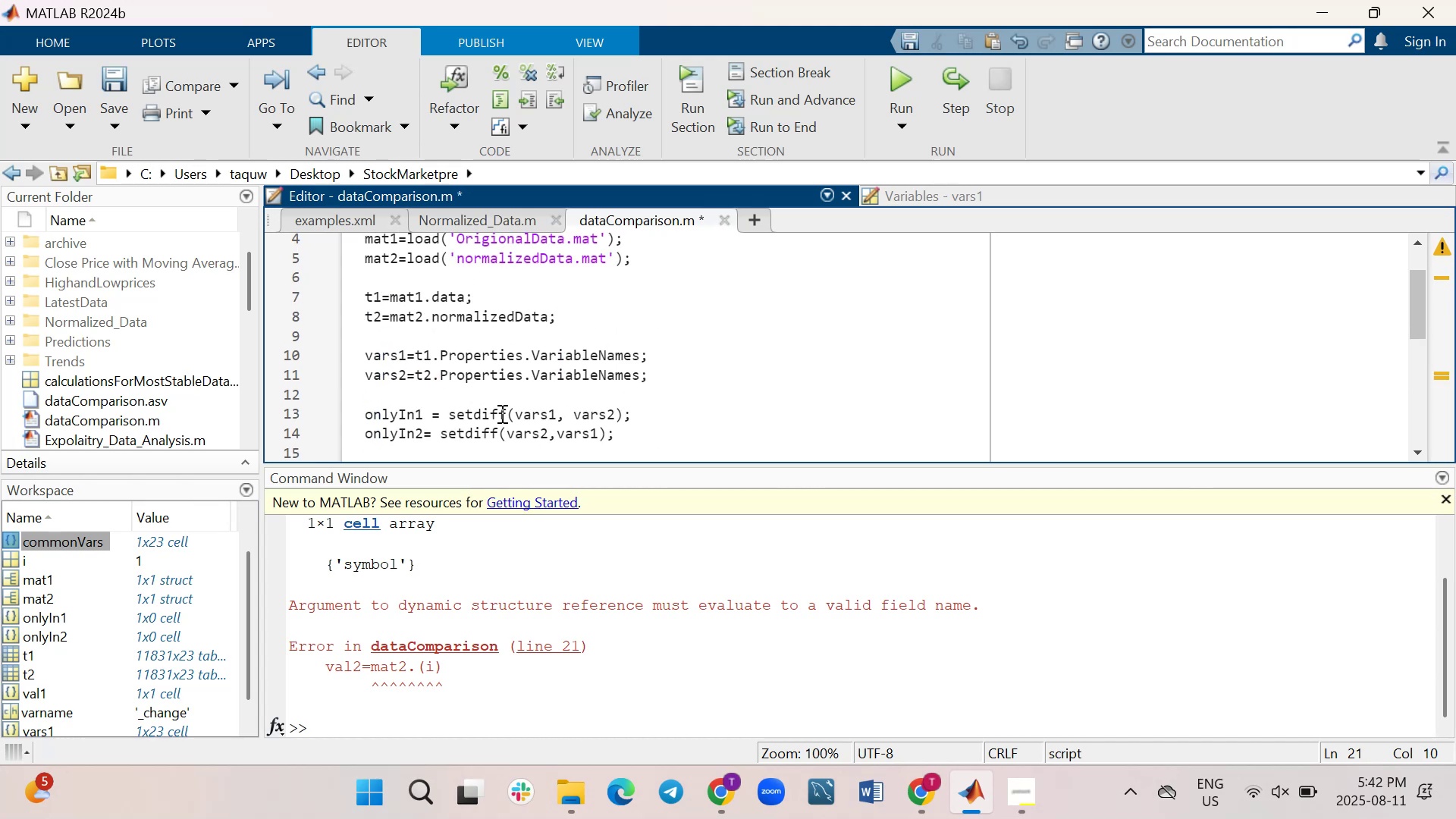 
scroll: coordinate [492, 365], scroll_direction: down, amount: 1.0
 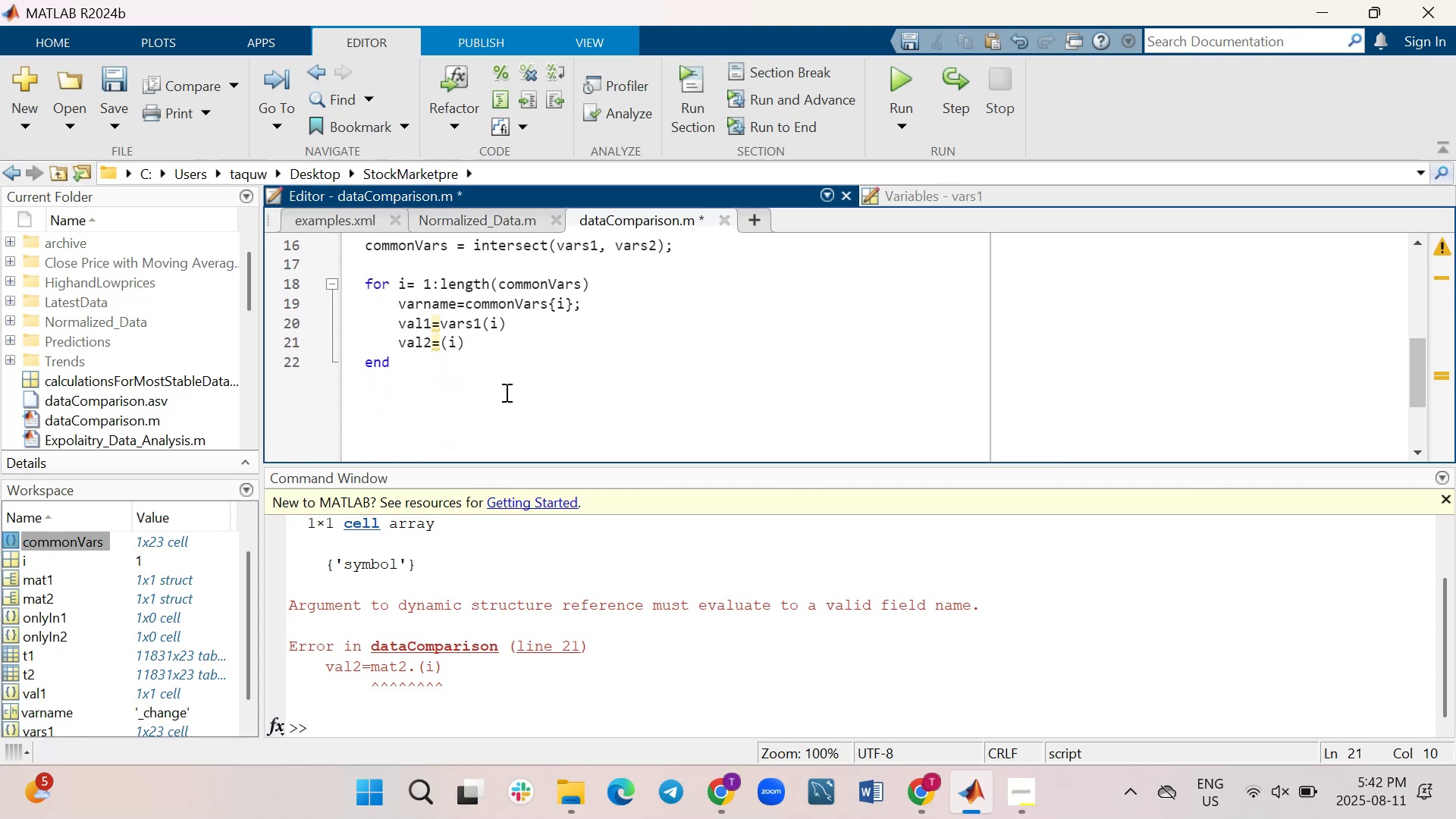 
type(vars2)
 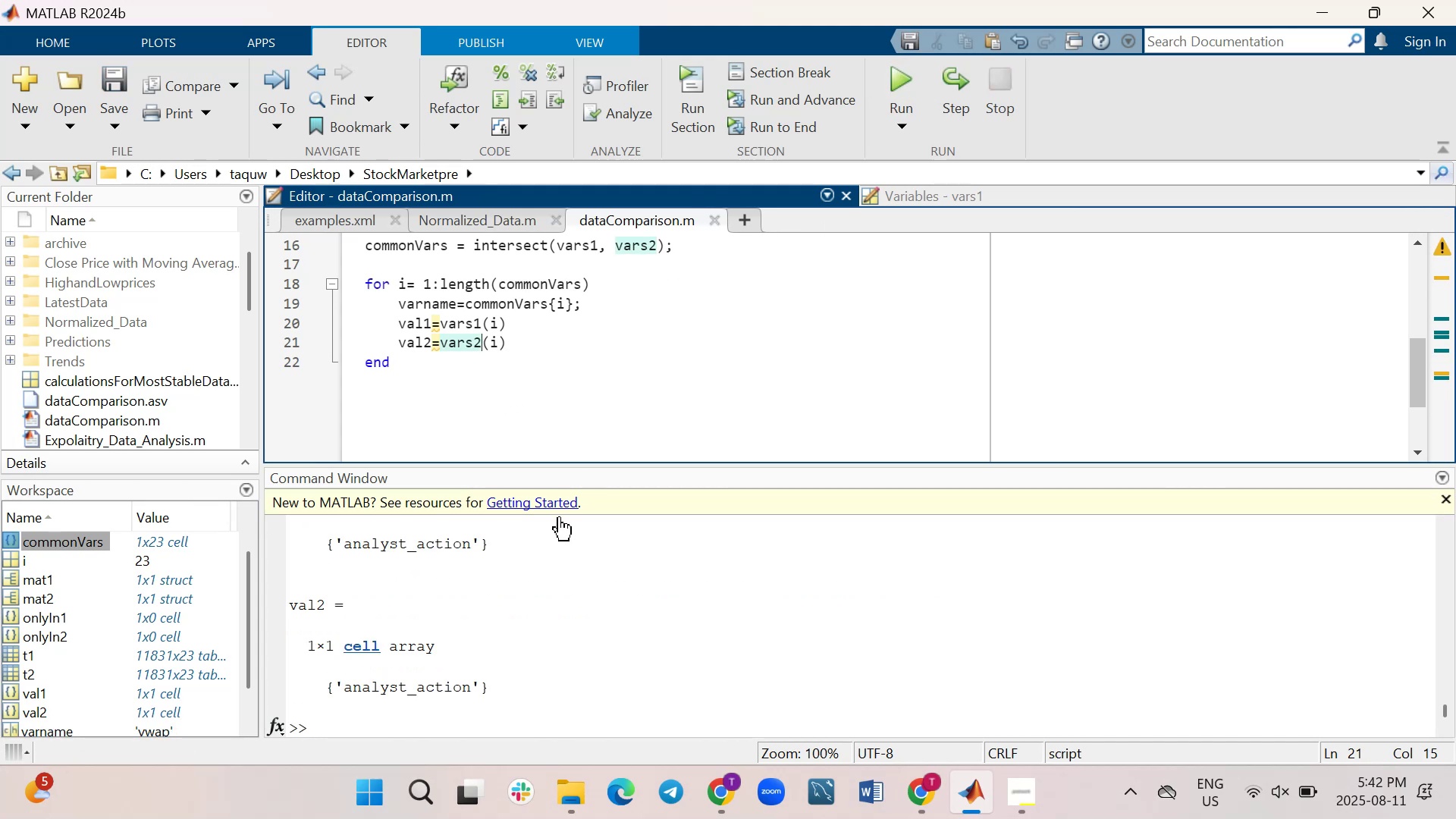 
wait(7.34)
 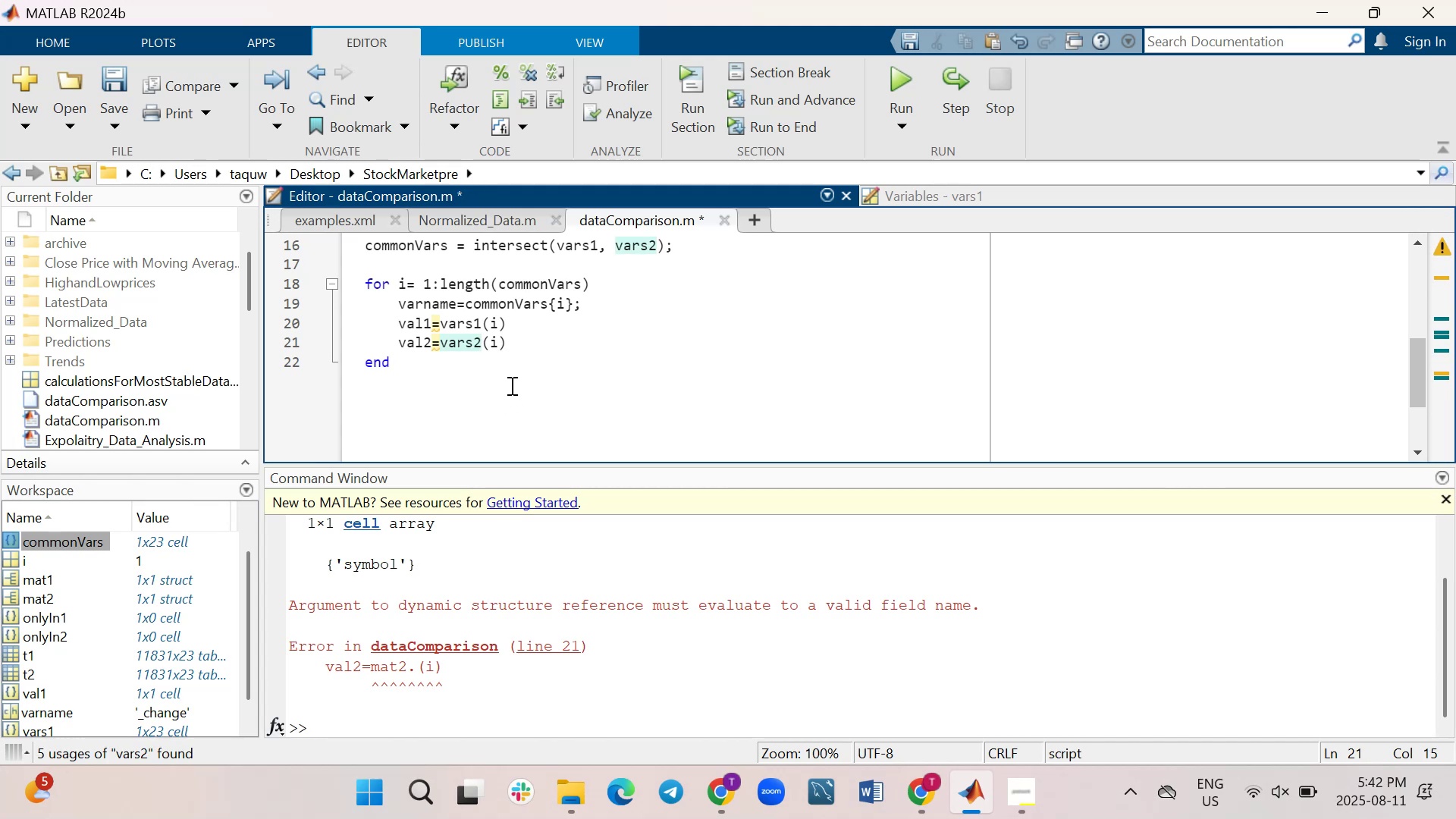 
scroll: coordinate [500, 616], scroll_direction: up, amount: 1.0
 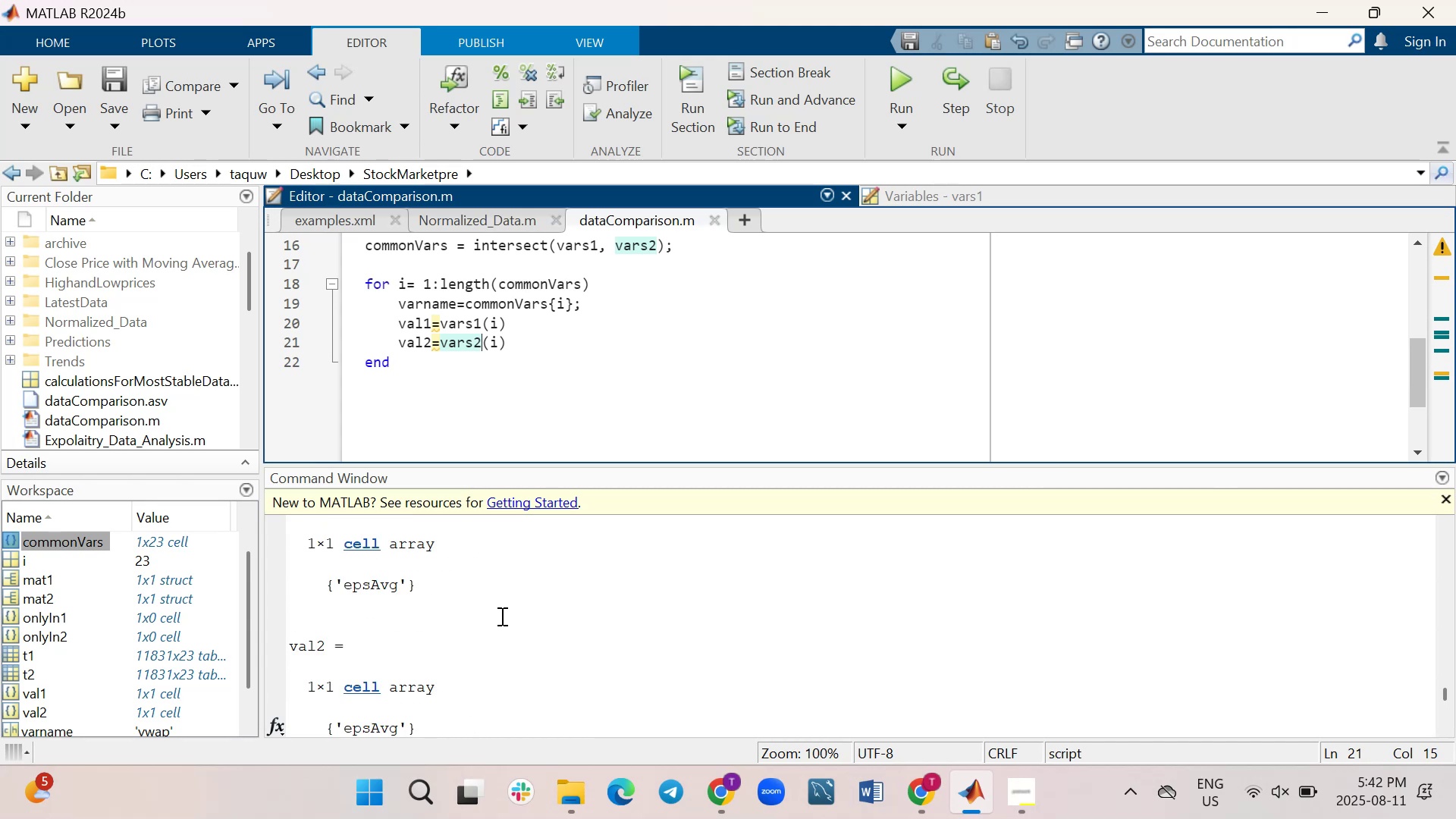 
scroll: coordinate [500, 616], scroll_direction: none, amount: 0.0
 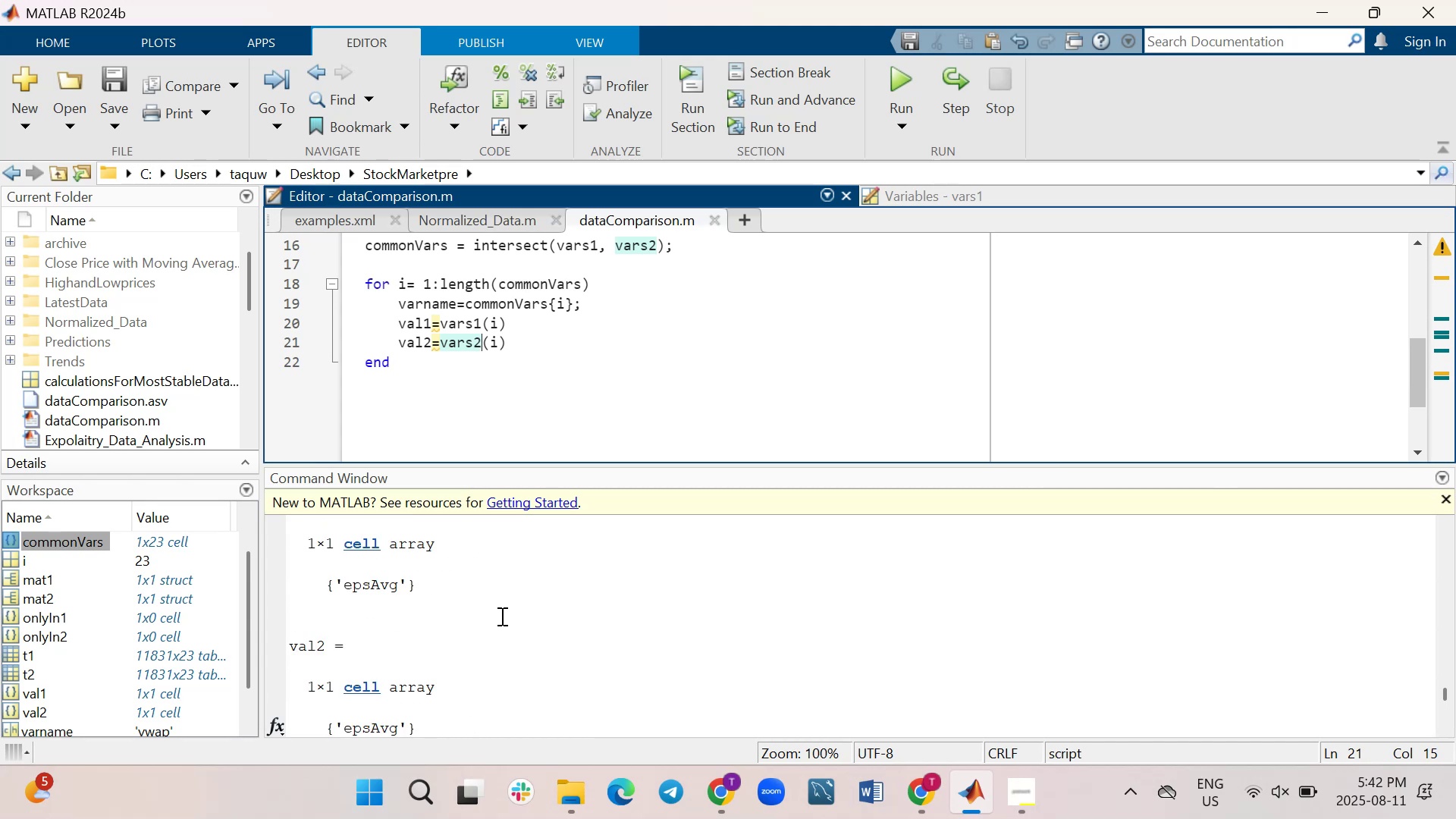 
scroll: coordinate [500, 616], scroll_direction: up, amount: 1.0
 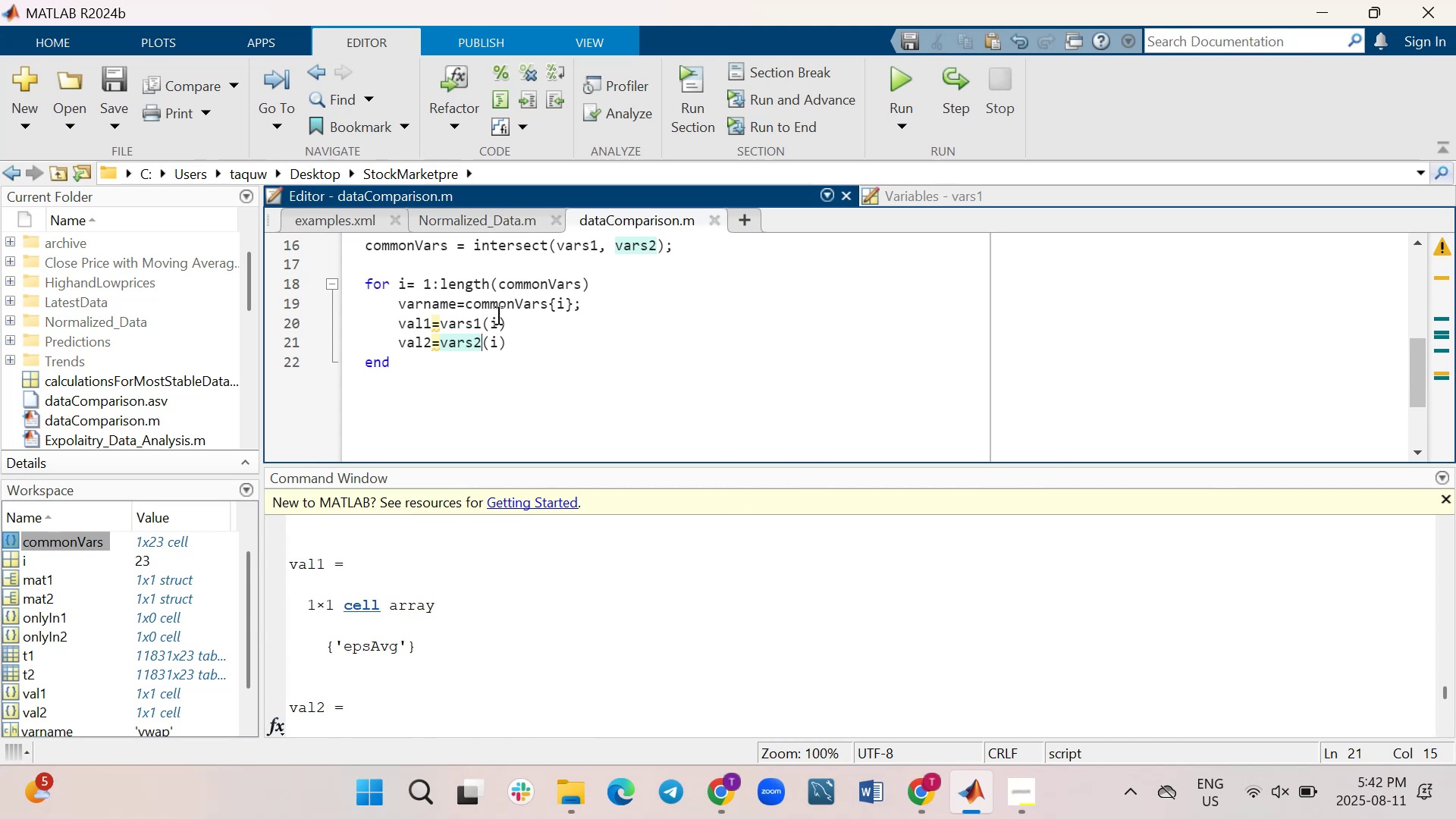 
wait(6.51)
 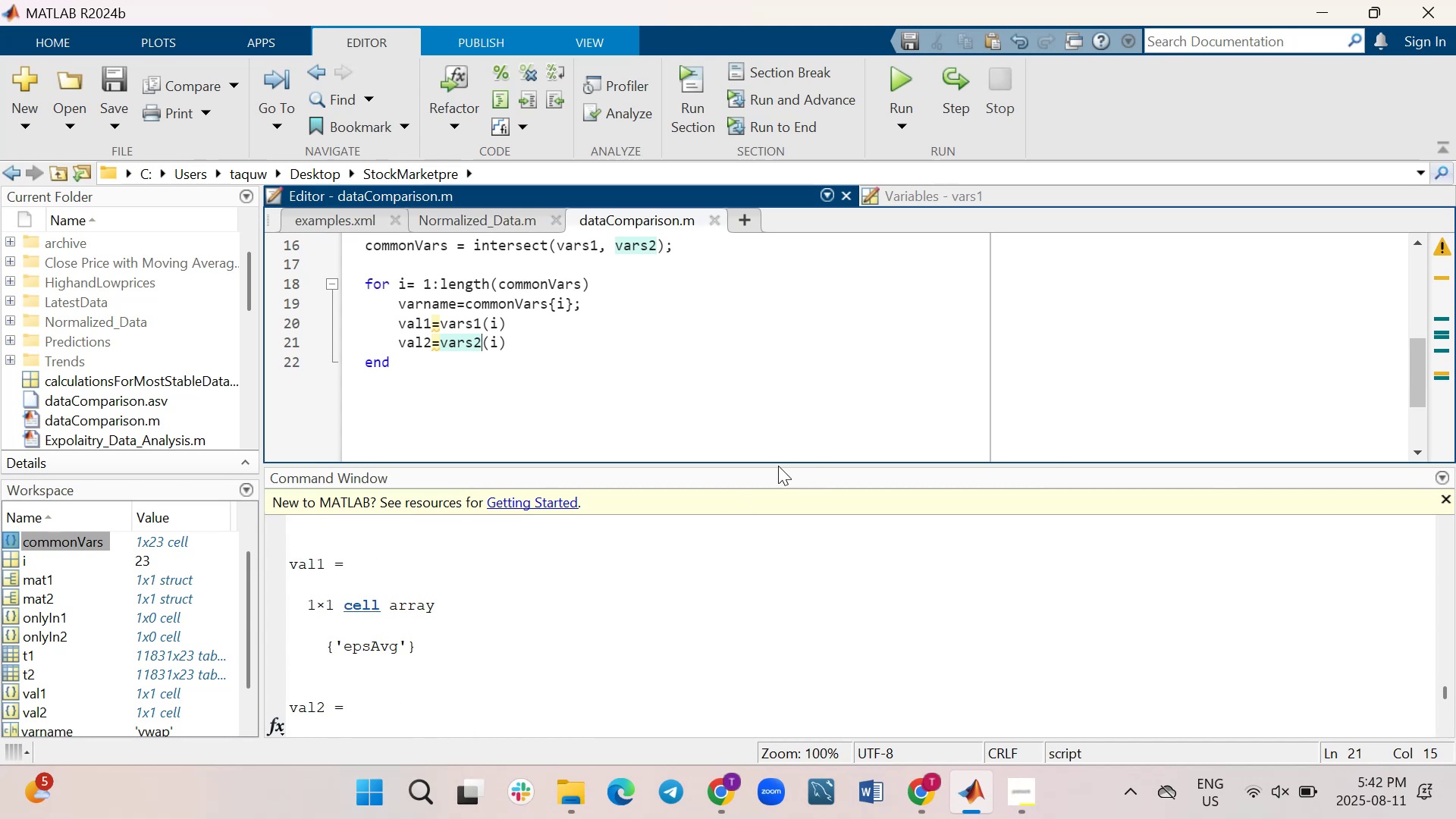 
left_click_drag(start_coordinate=[642, 463], to_coordinate=[646, 378])
 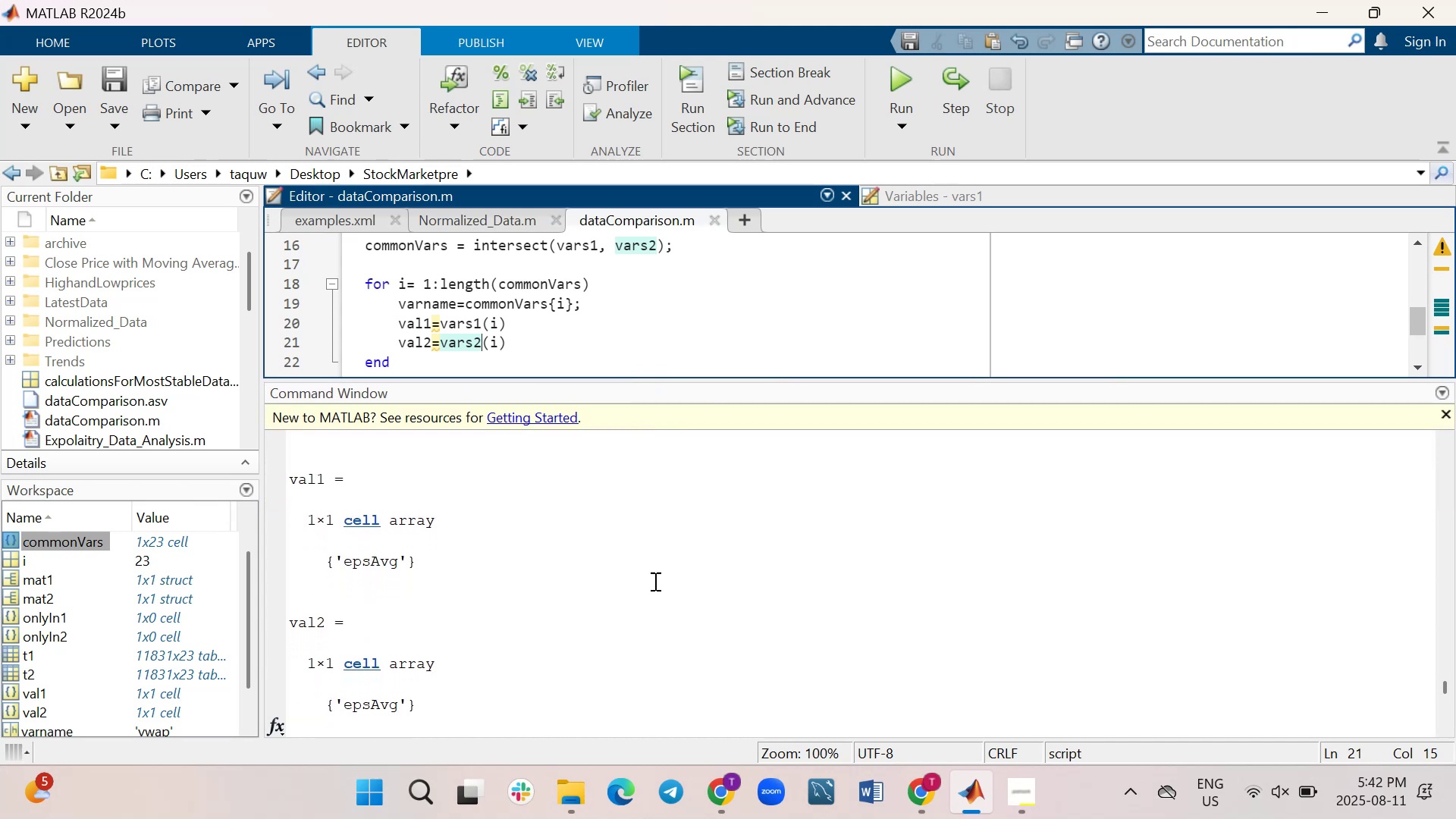 
scroll: coordinate [654, 584], scroll_direction: up, amount: 5.0
 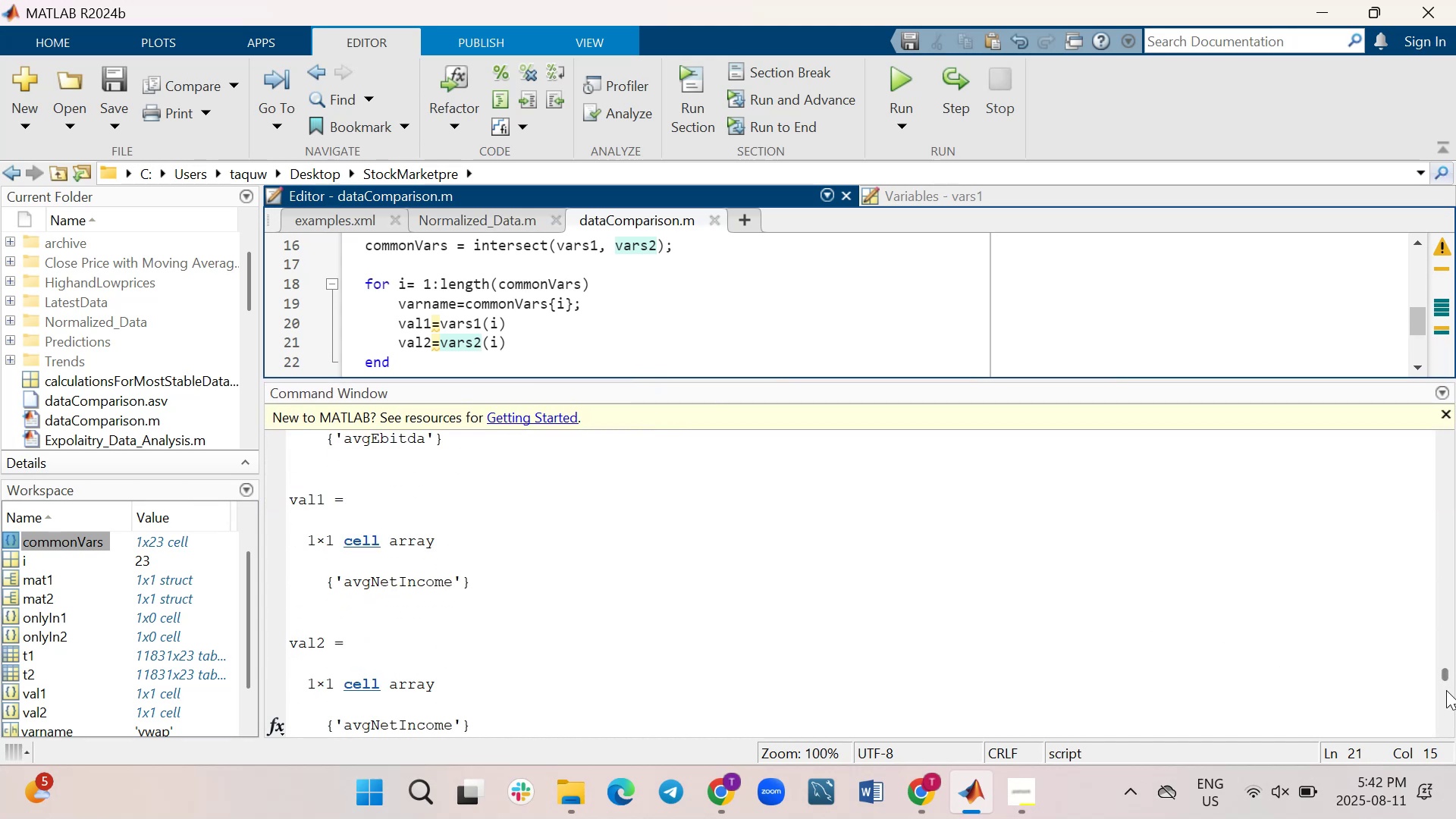 
left_click_drag(start_coordinate=[1449, 674], to_coordinate=[1439, 450])
 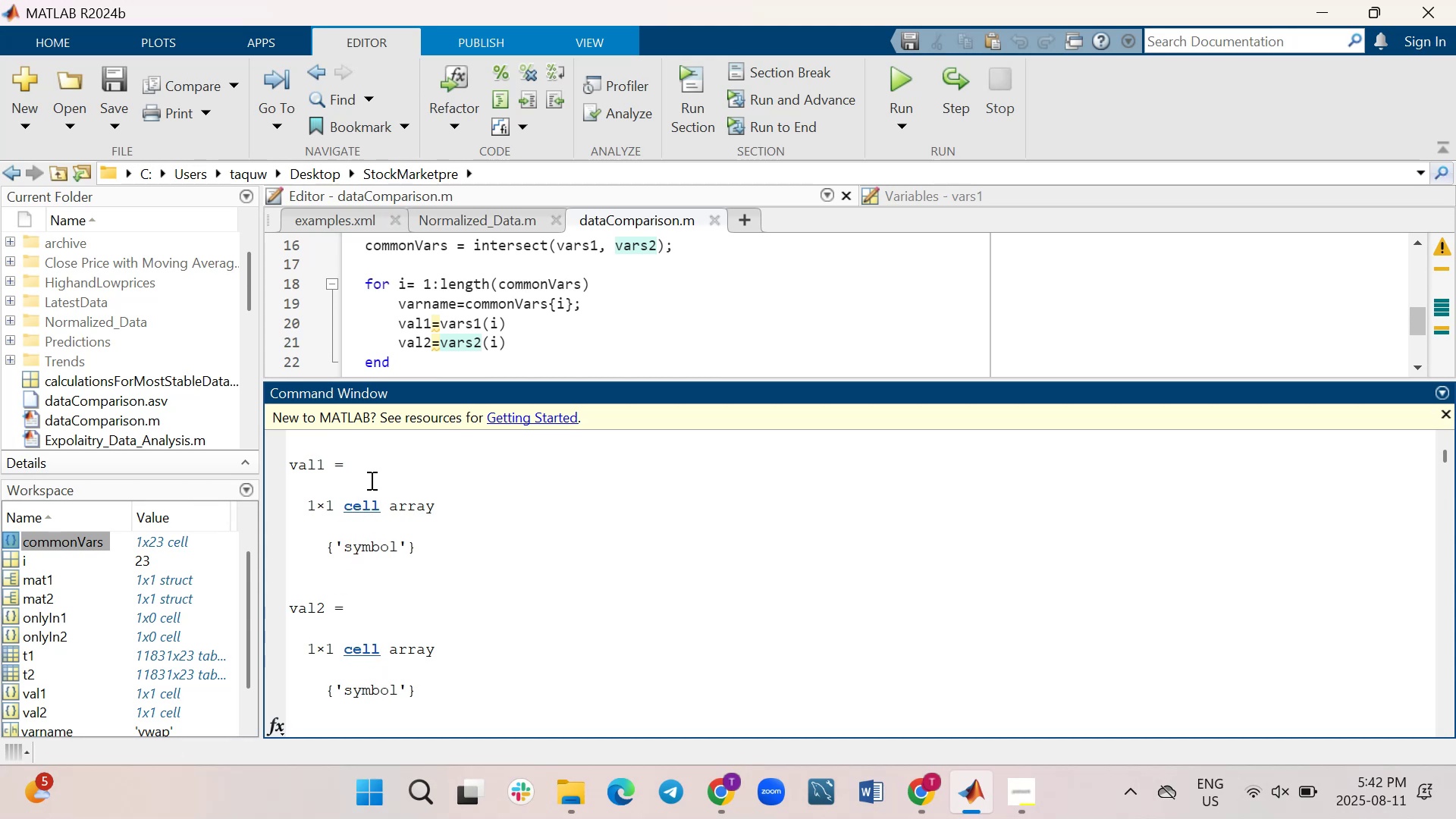 
wait(14.58)
 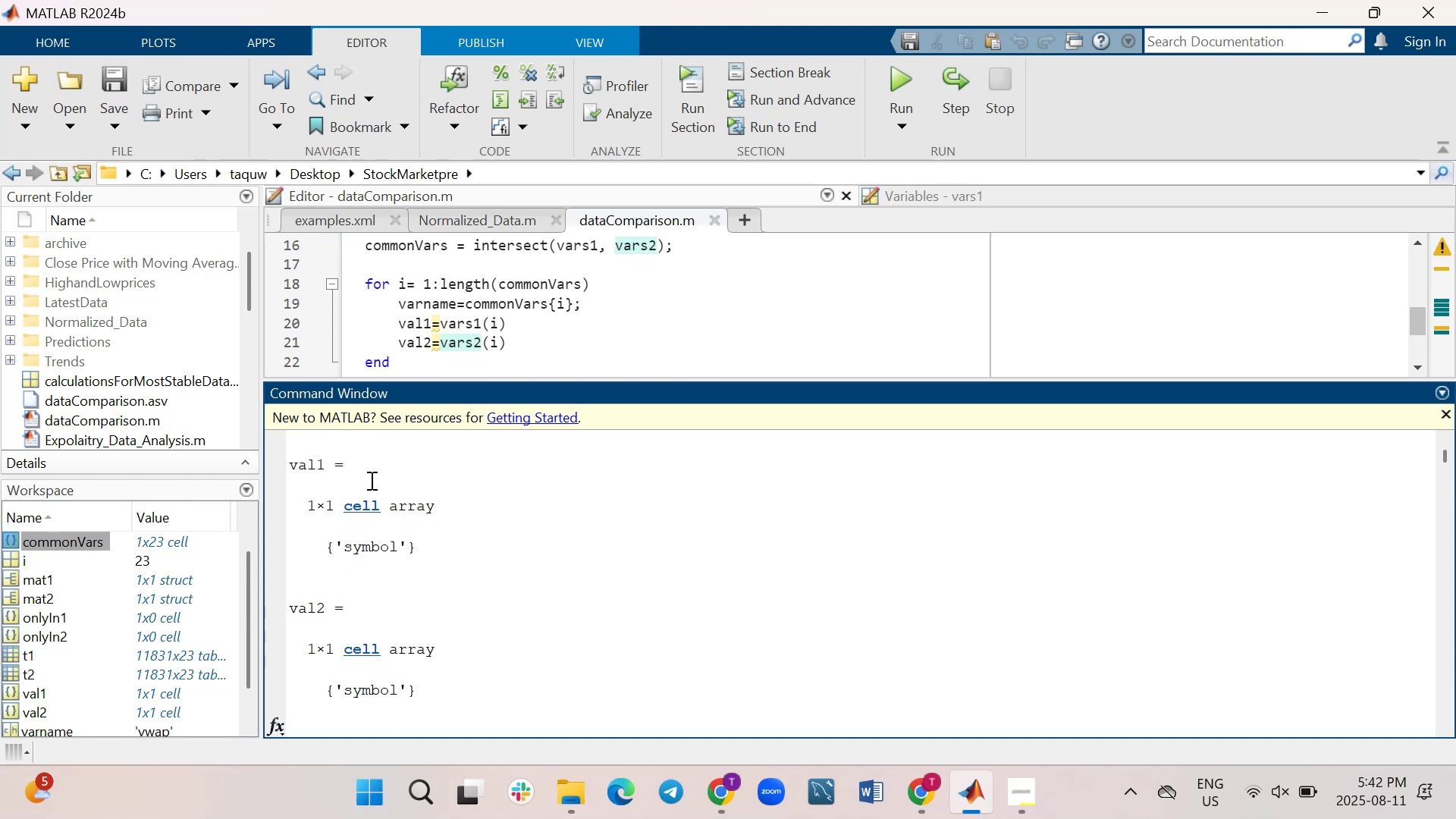 
left_click([394, 303])
 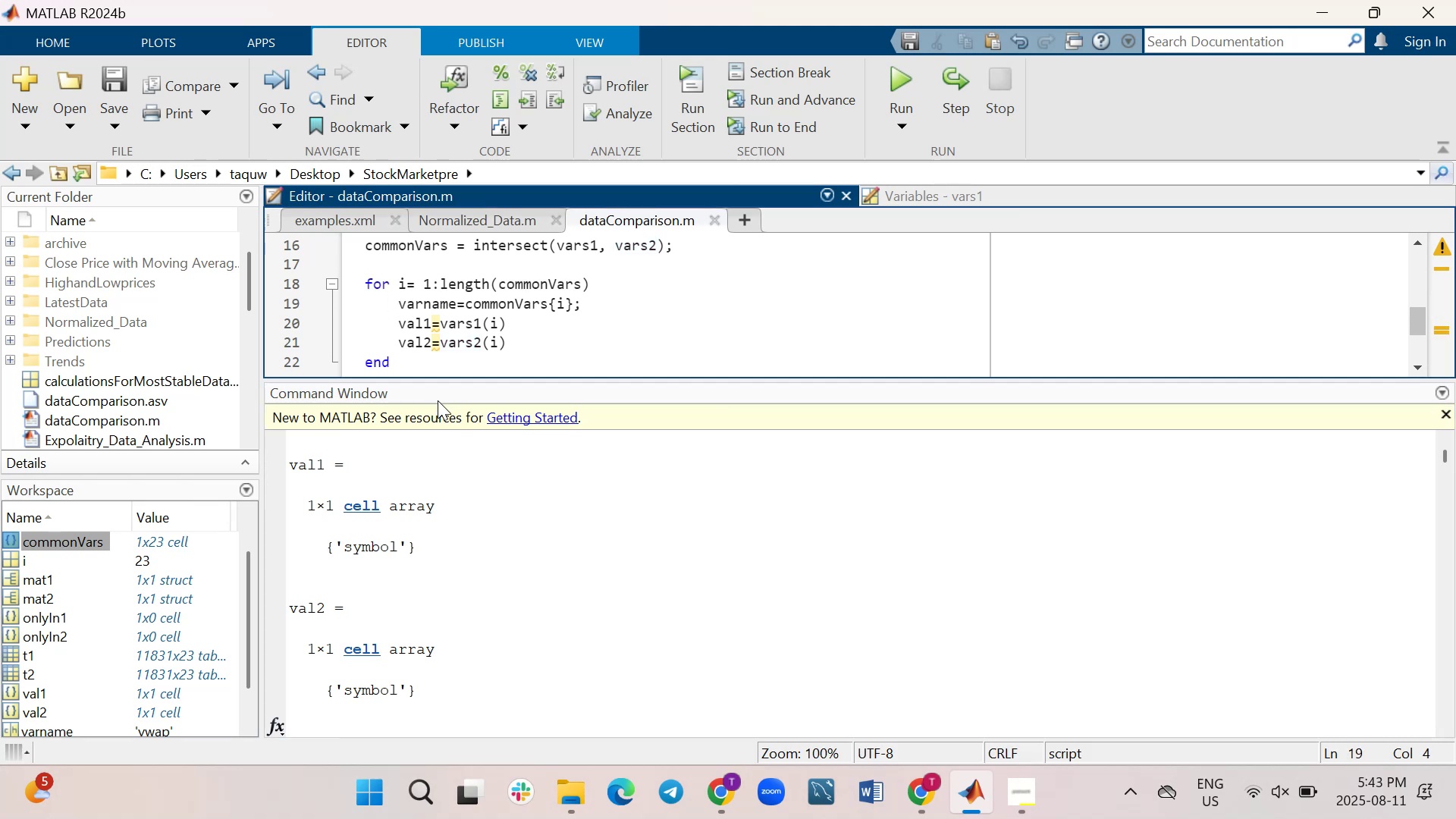 
key(Shift+5)
 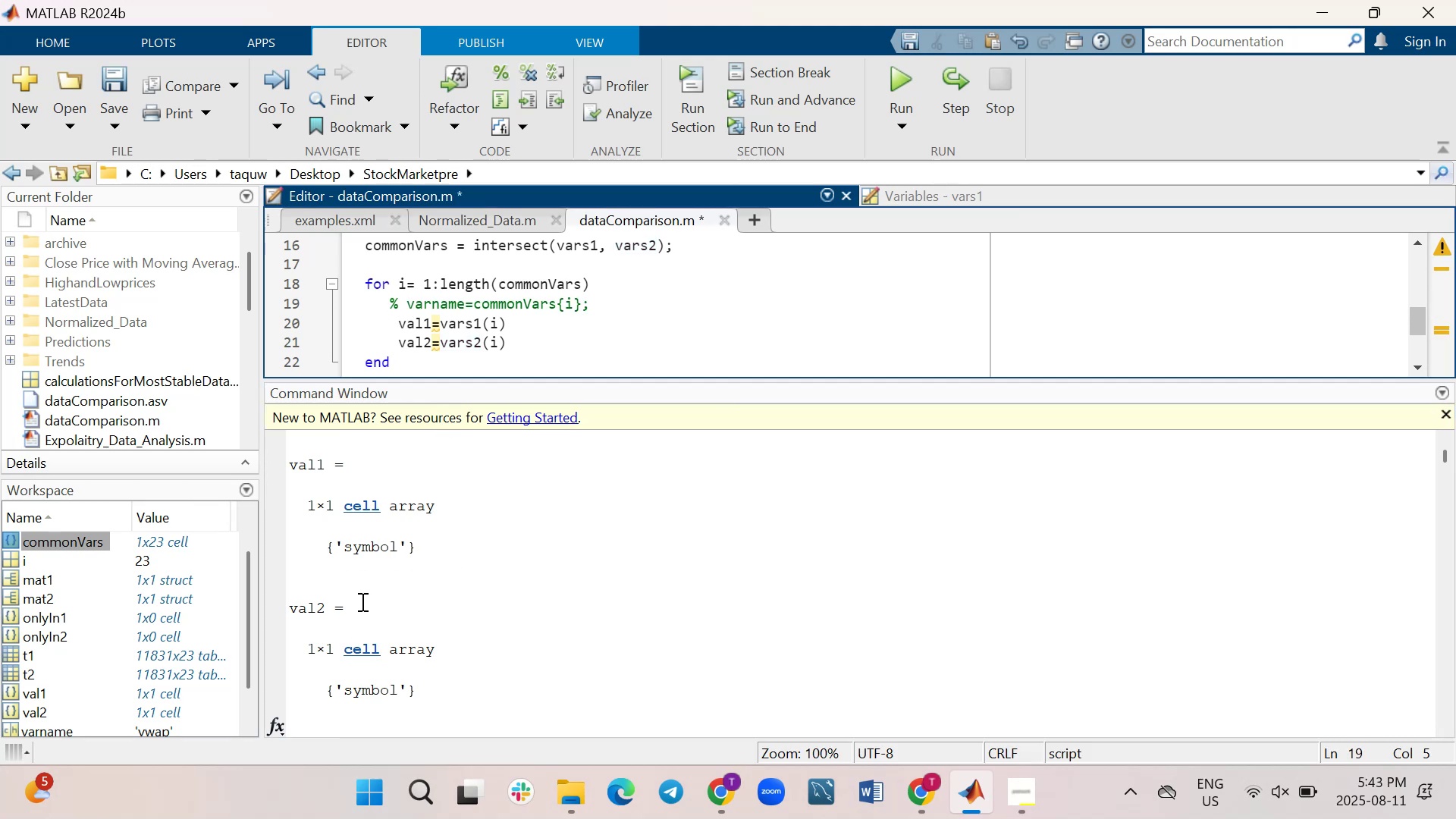 
scroll: coordinate [432, 525], scroll_direction: down, amount: 1.0
 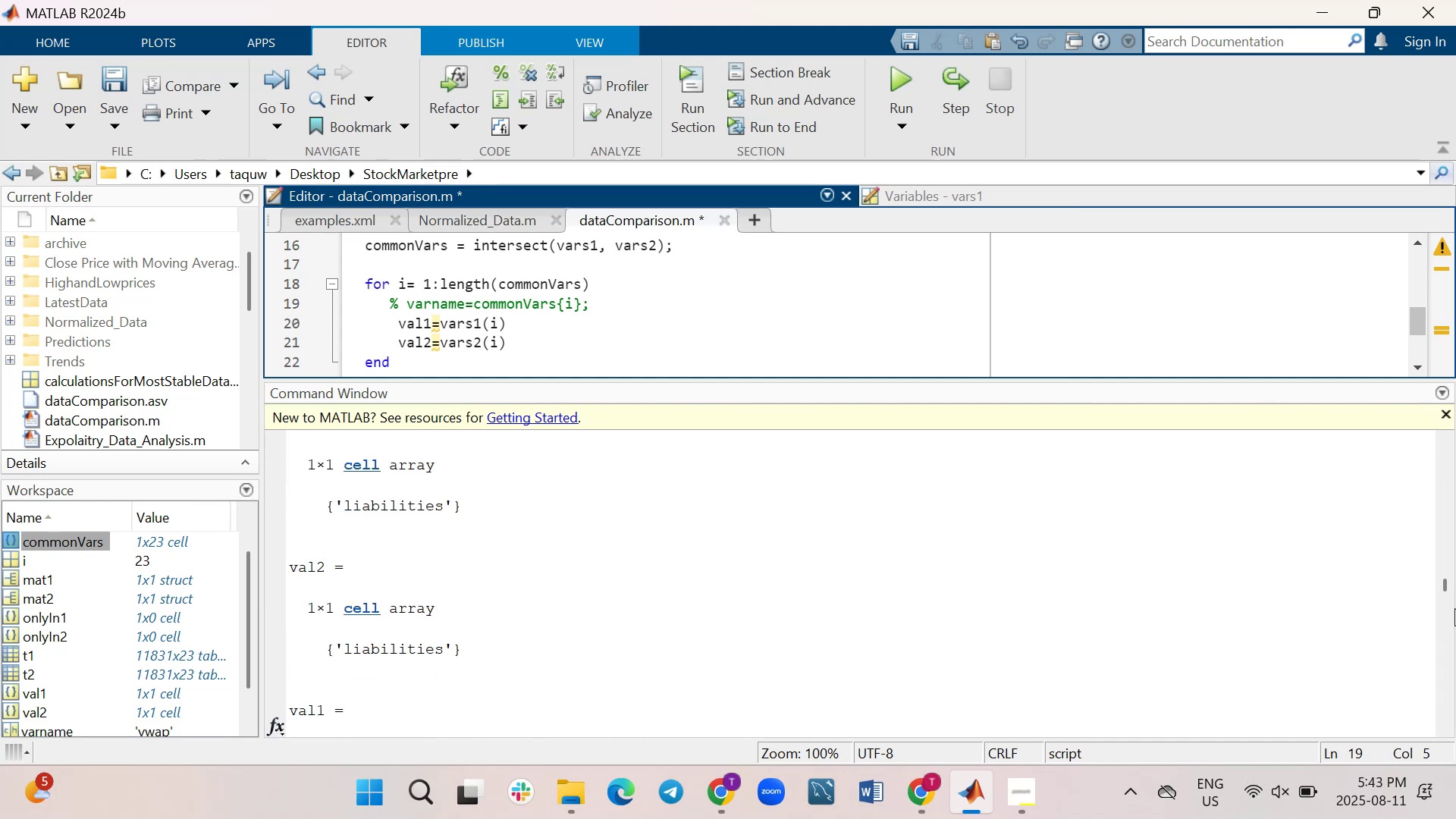 
left_click_drag(start_coordinate=[1440, 579], to_coordinate=[1453, 782])
 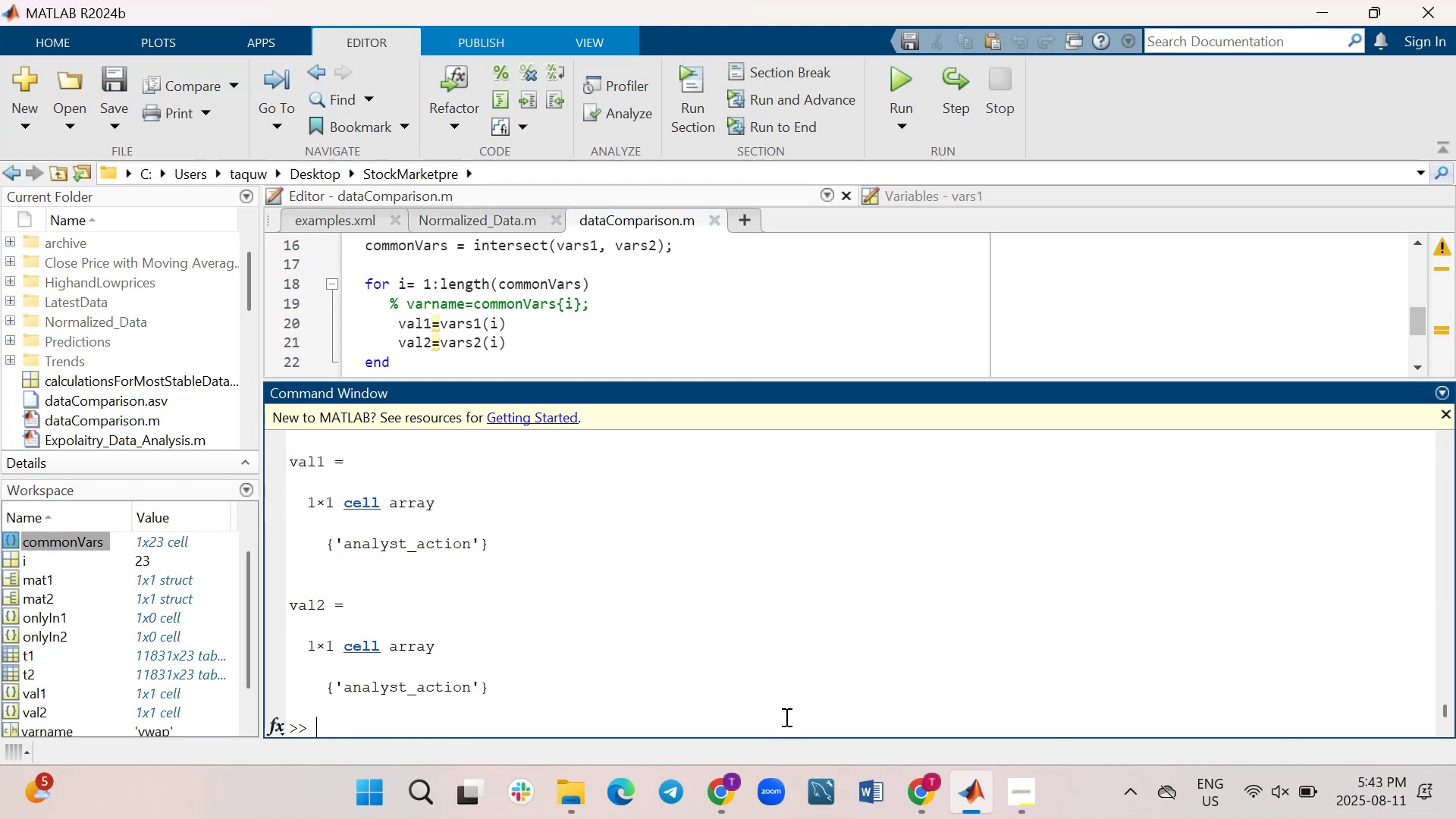 
type(clc)
 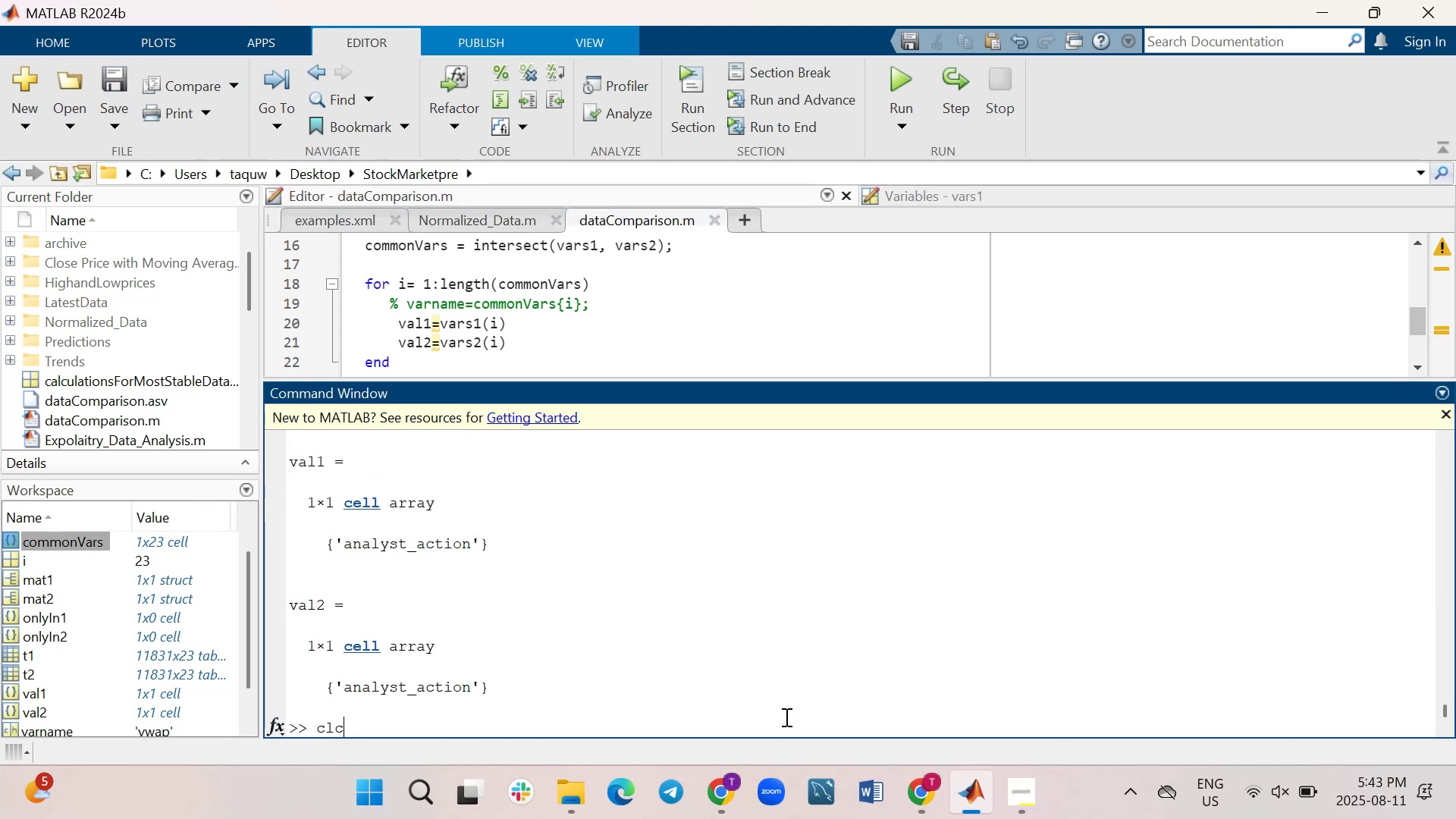 
key(Enter)
 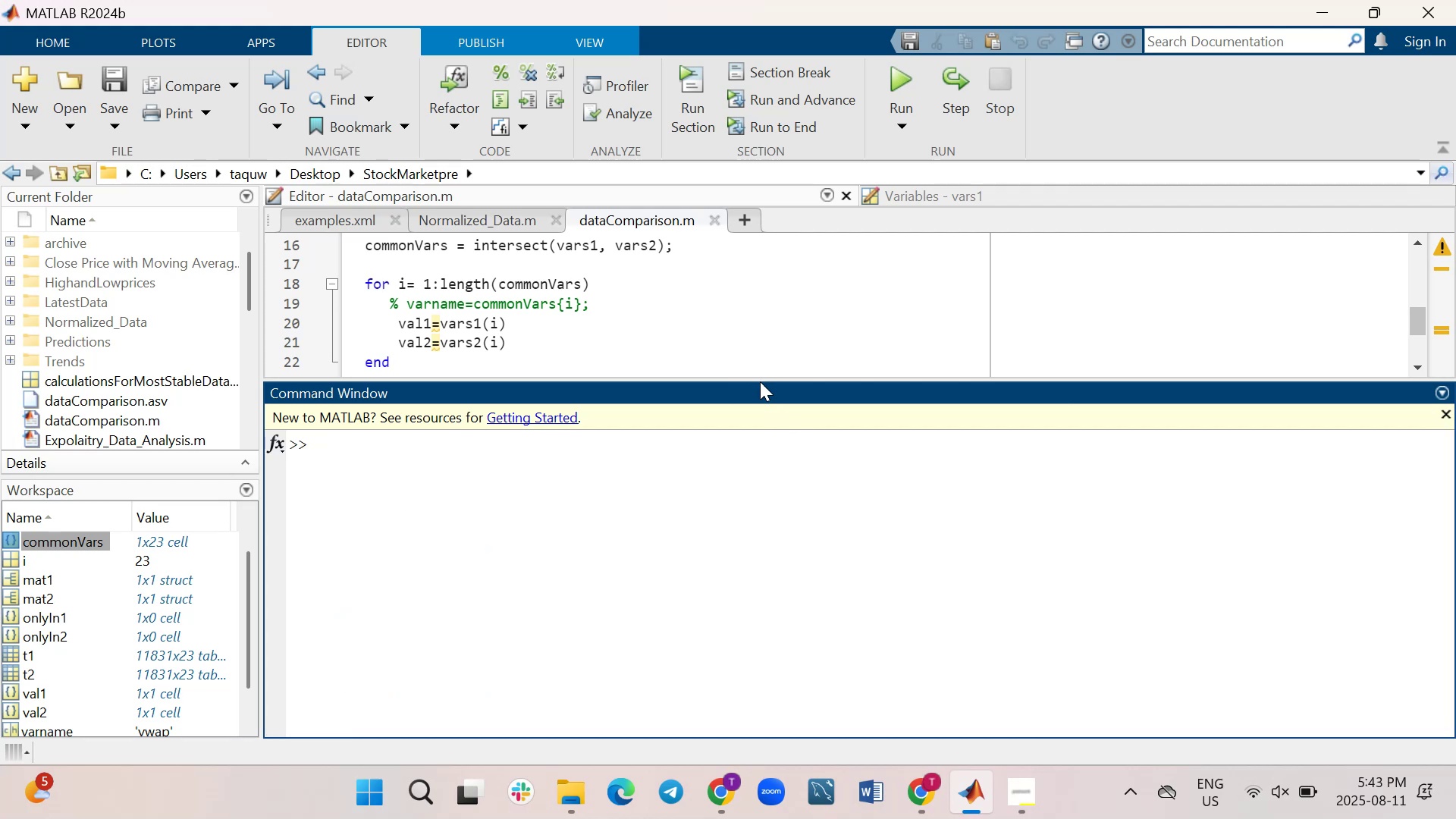 
left_click_drag(start_coordinate=[760, 381], to_coordinate=[748, 604])
 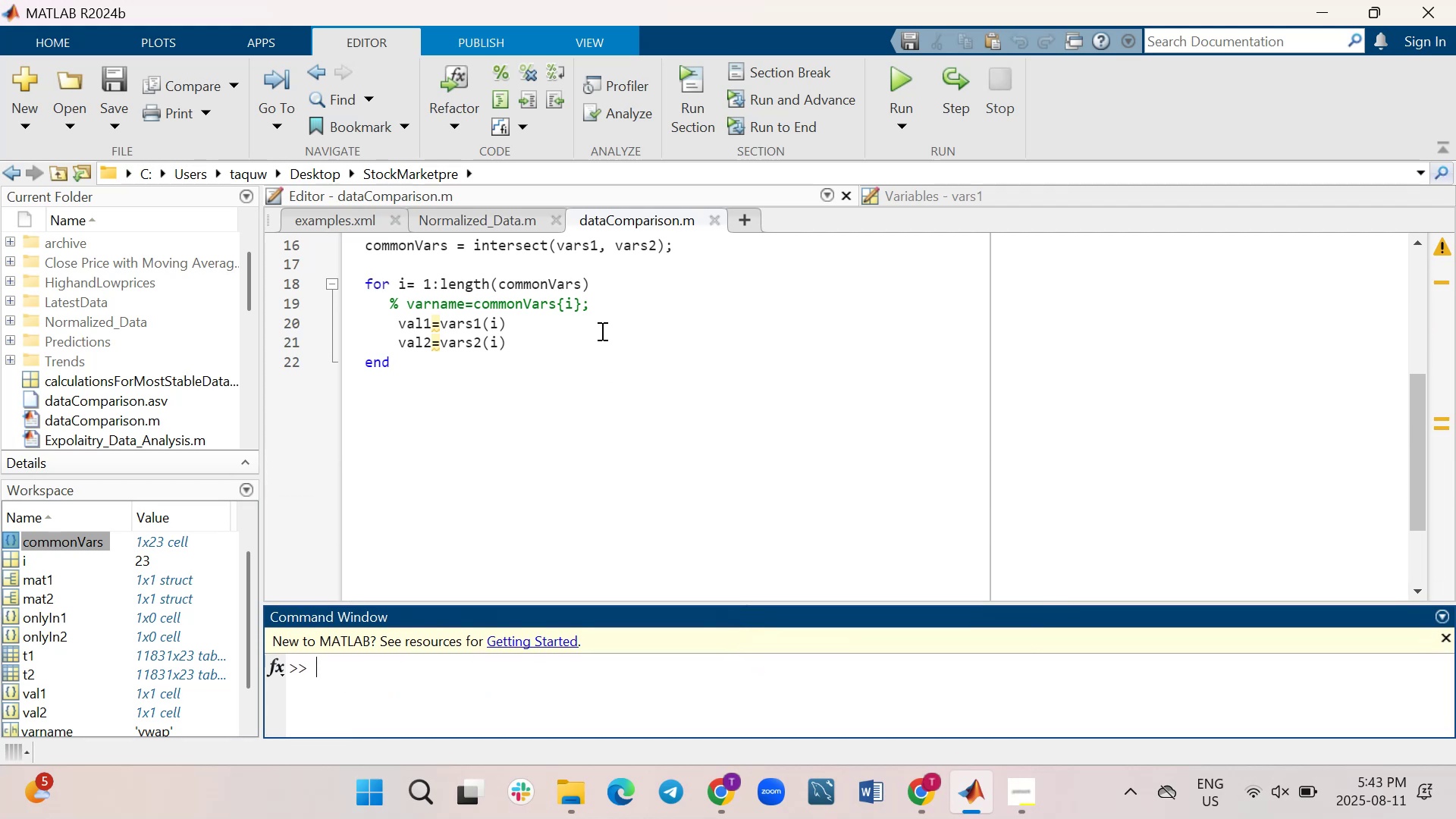 
left_click([601, 331])
 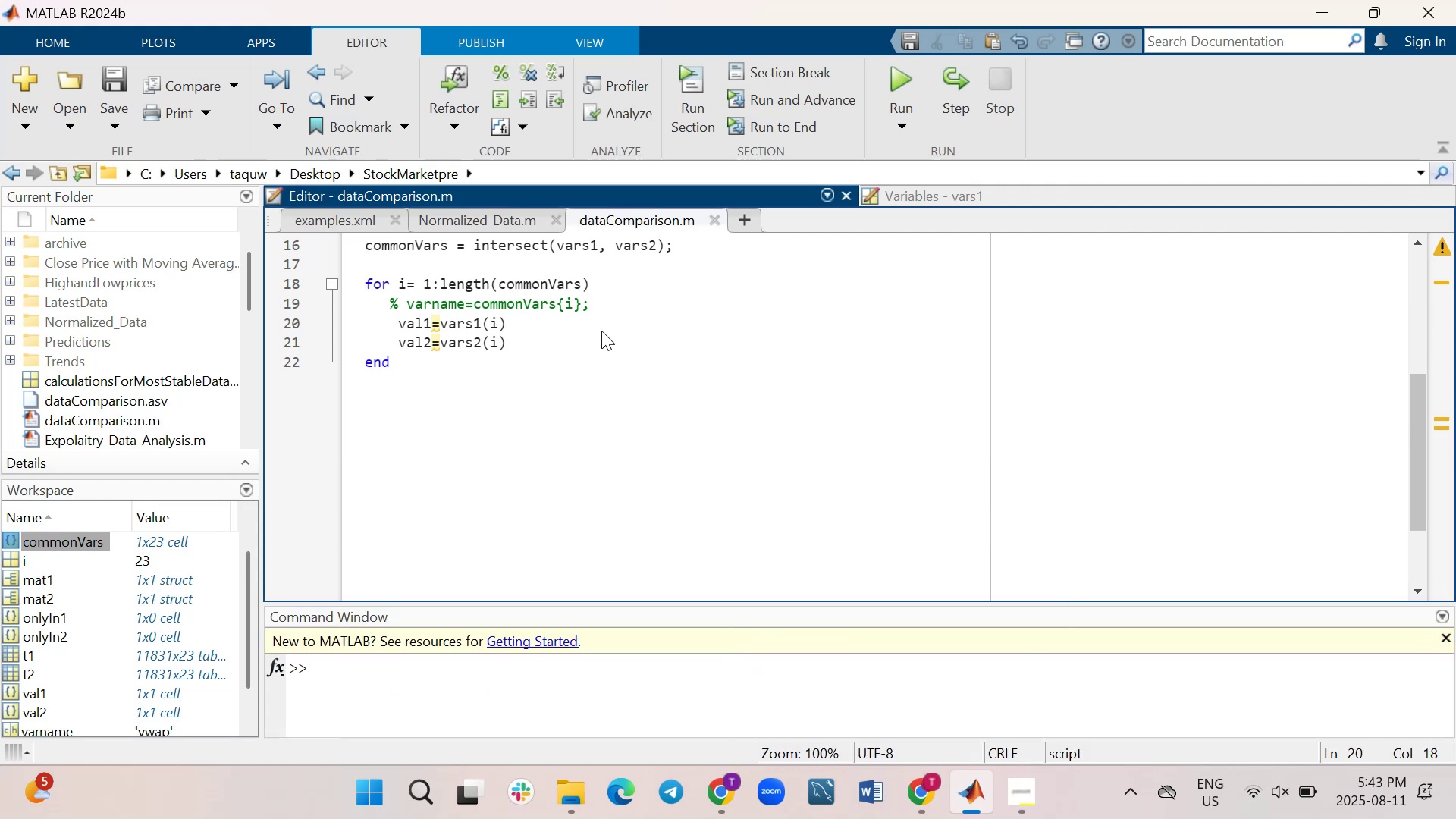 
key(Semicolon)
 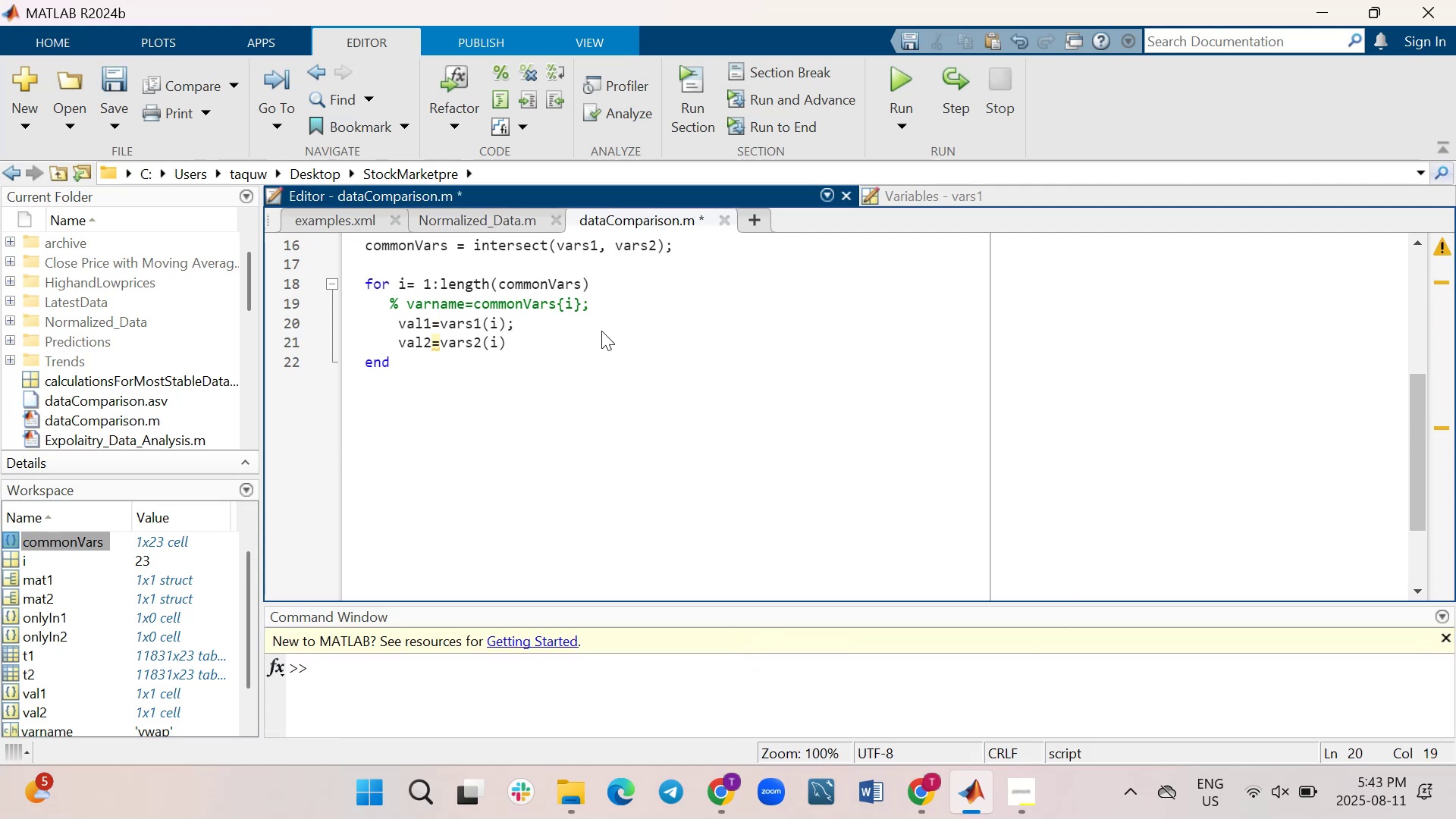 
key(ArrowDown)
 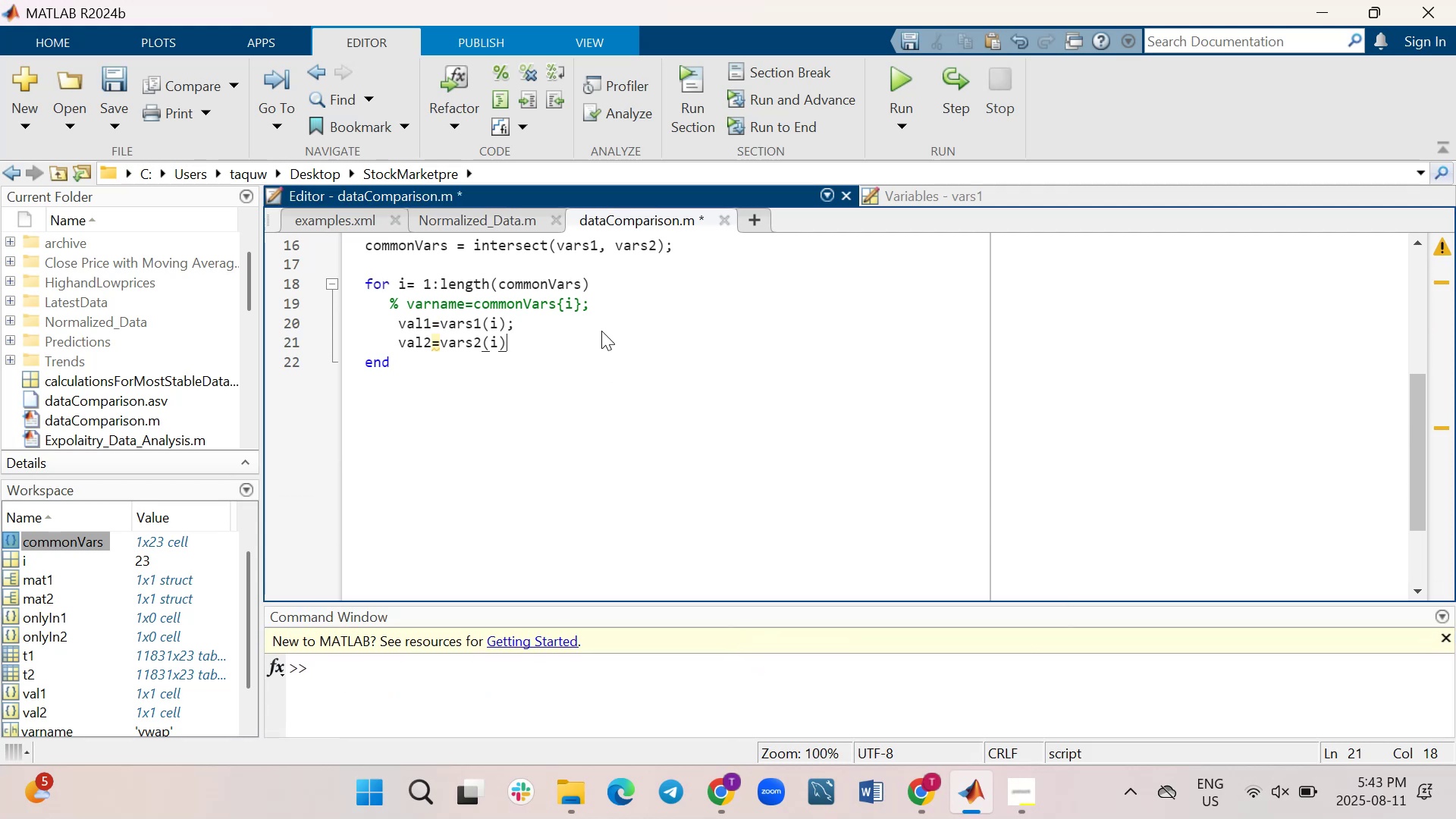 
key(Semicolon)
 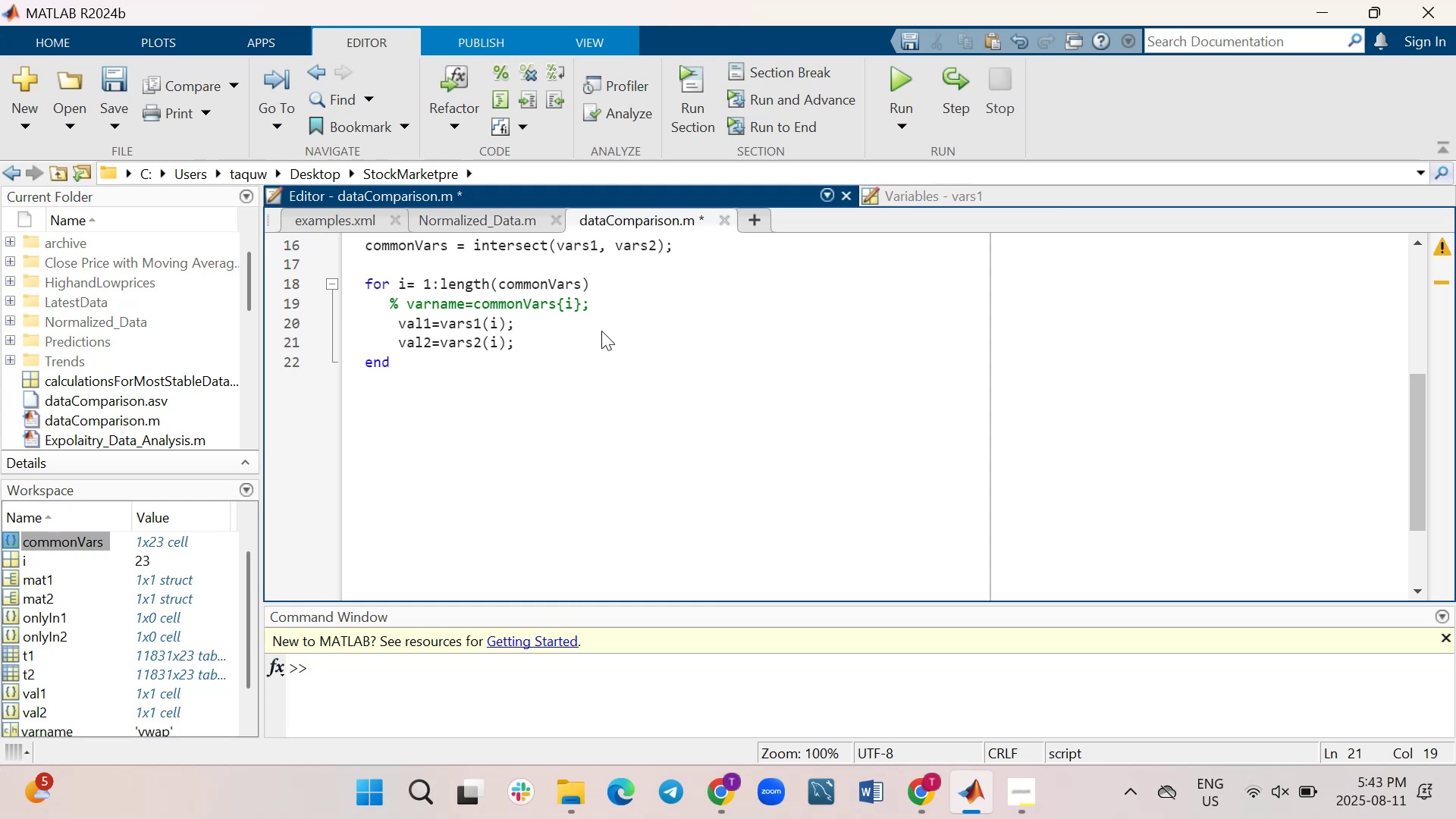 
key(Control+S)
 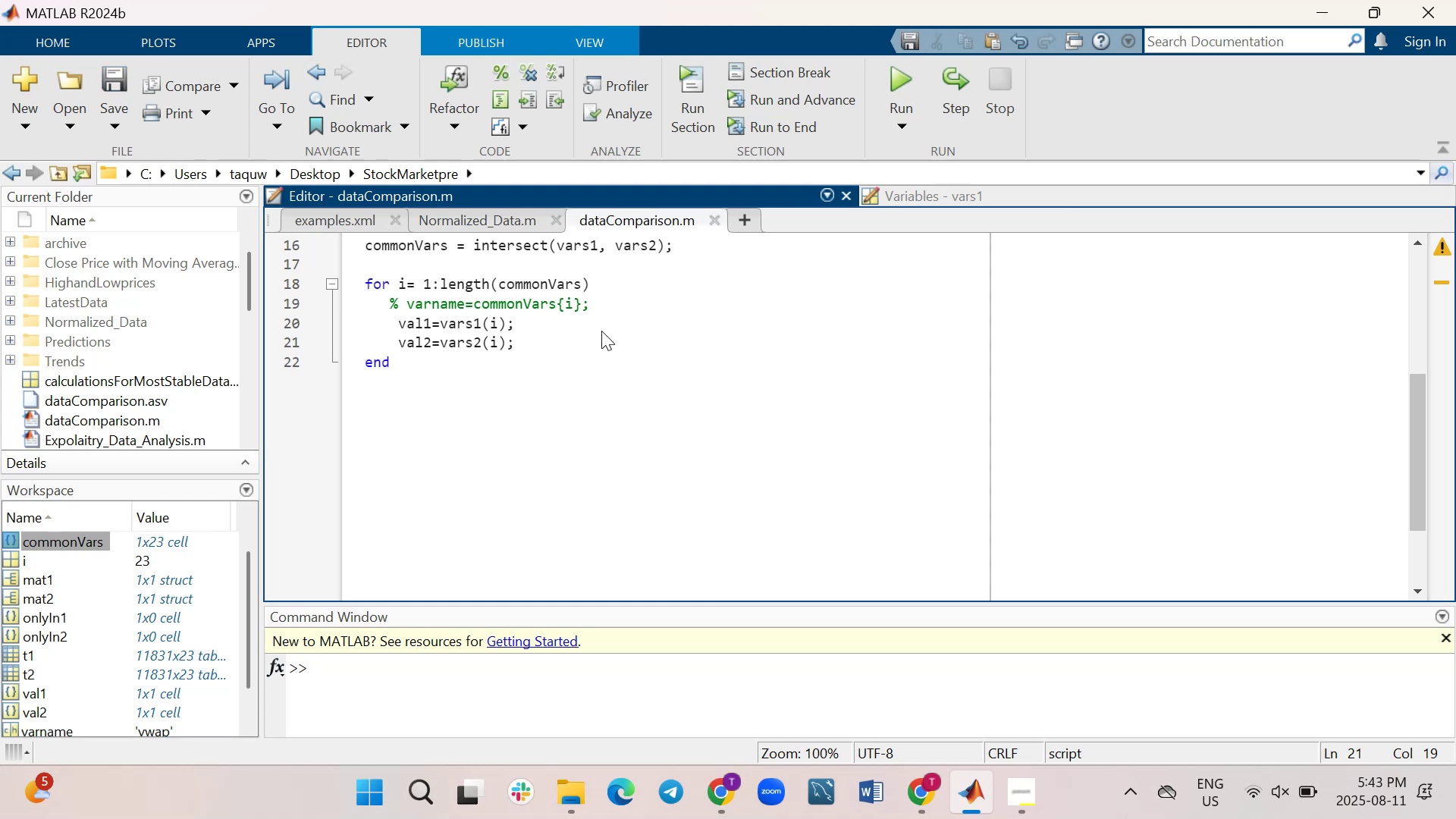 
wait(12.84)
 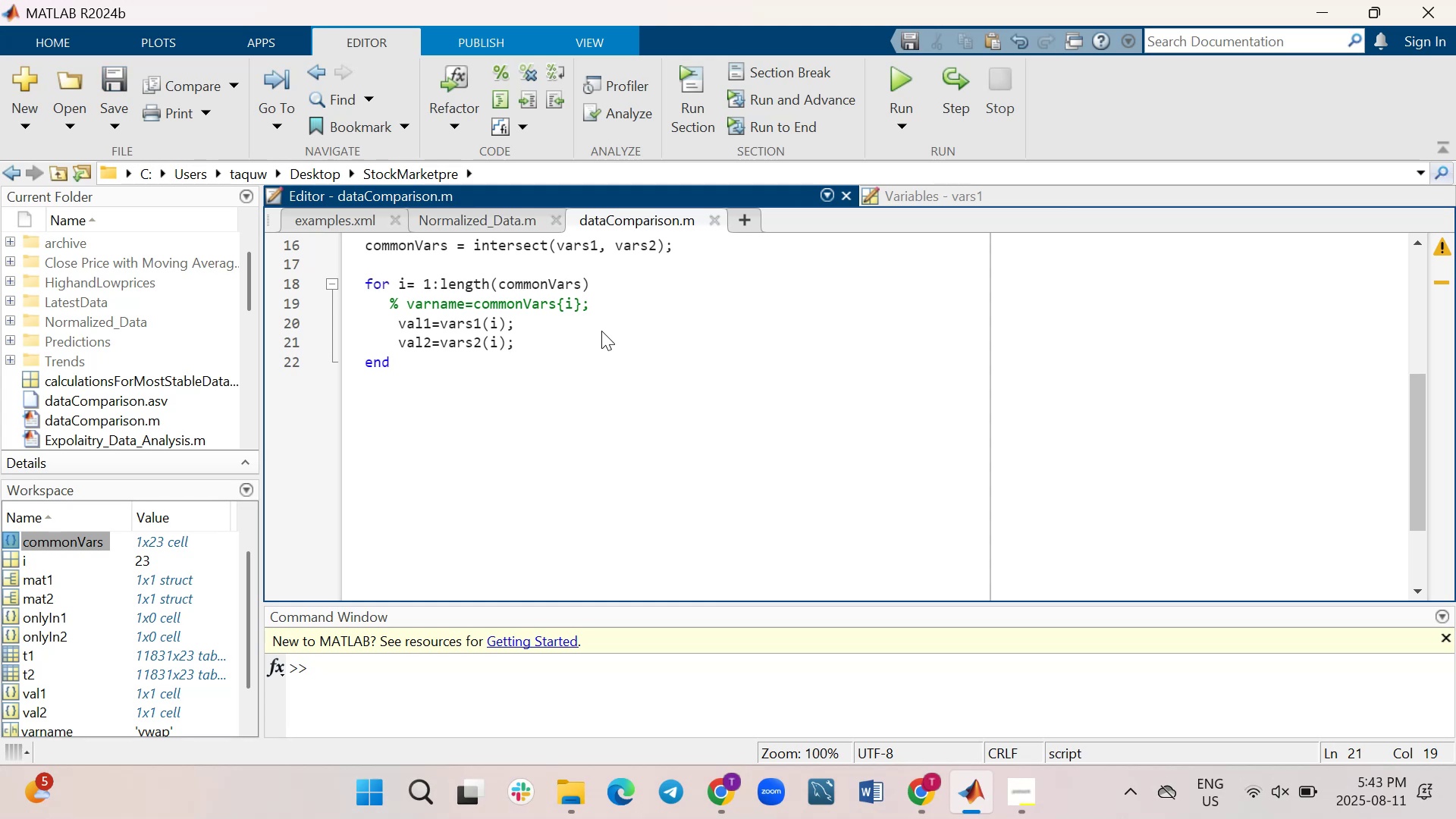 
scroll: coordinate [623, 441], scroll_direction: up, amount: 1.0
 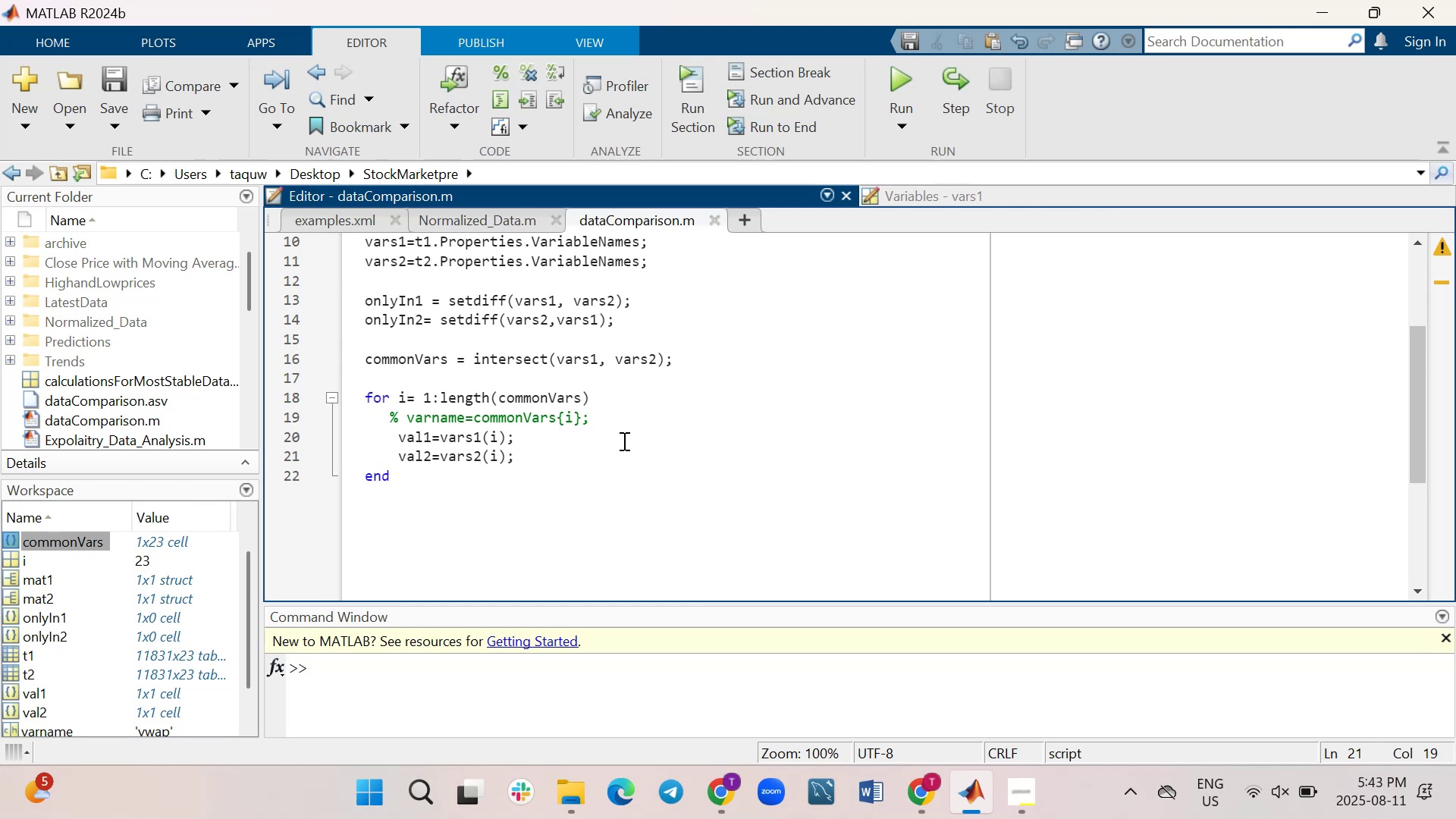 
wait(13.42)
 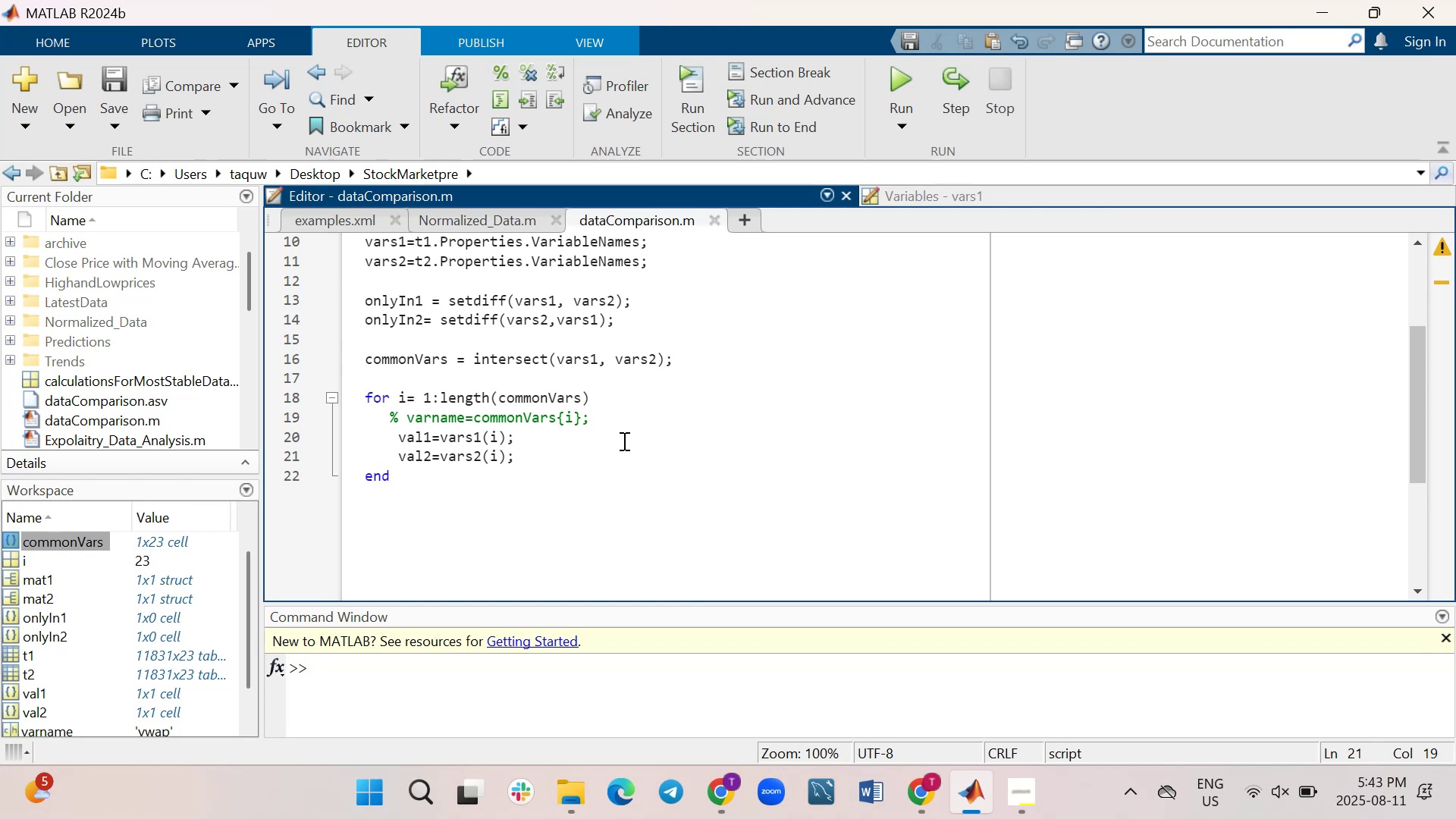 
scroll: coordinate [623, 441], scroll_direction: up, amount: 3.0
 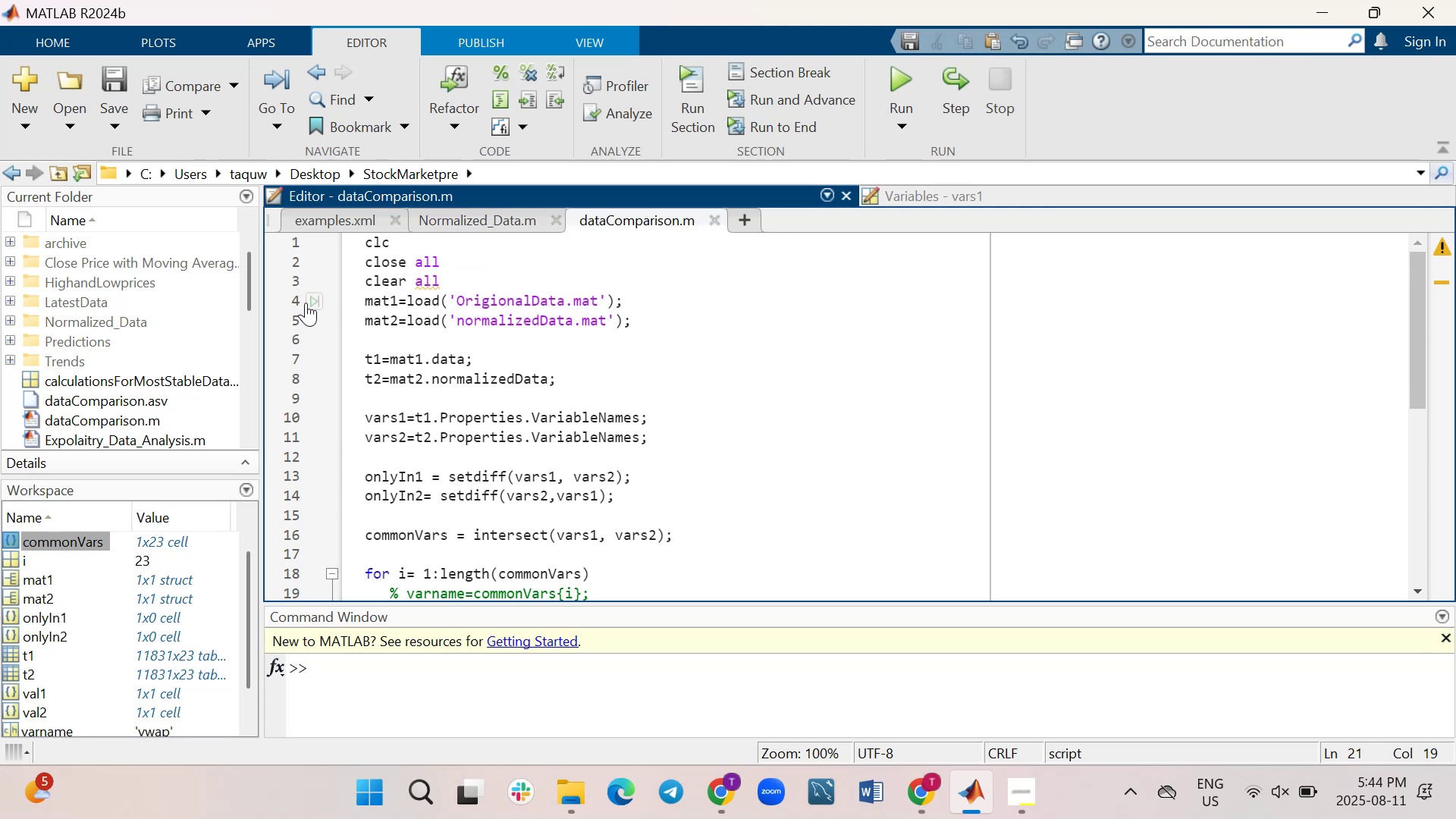 
wait(5.83)
 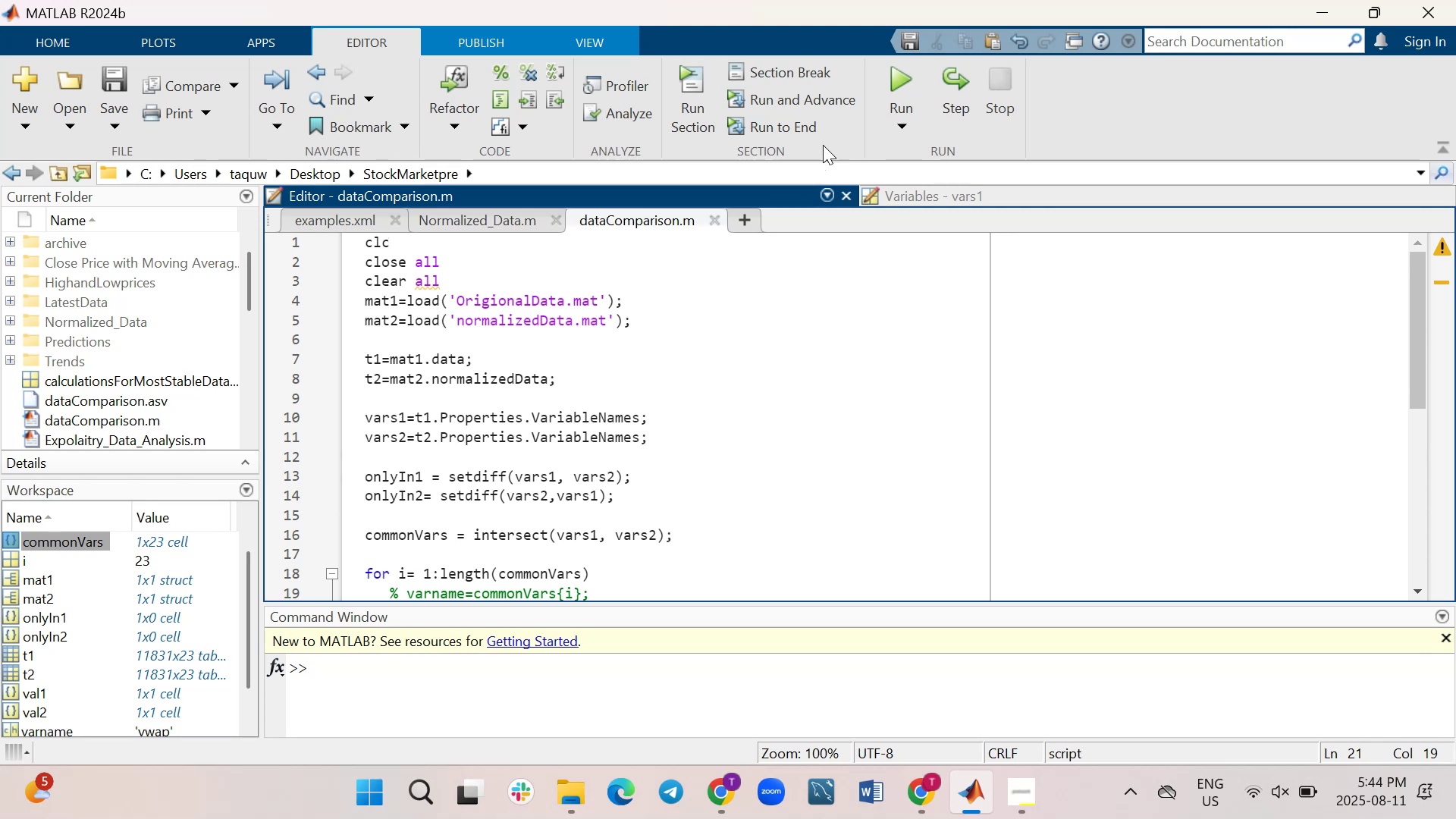 
left_click([296, 303])
 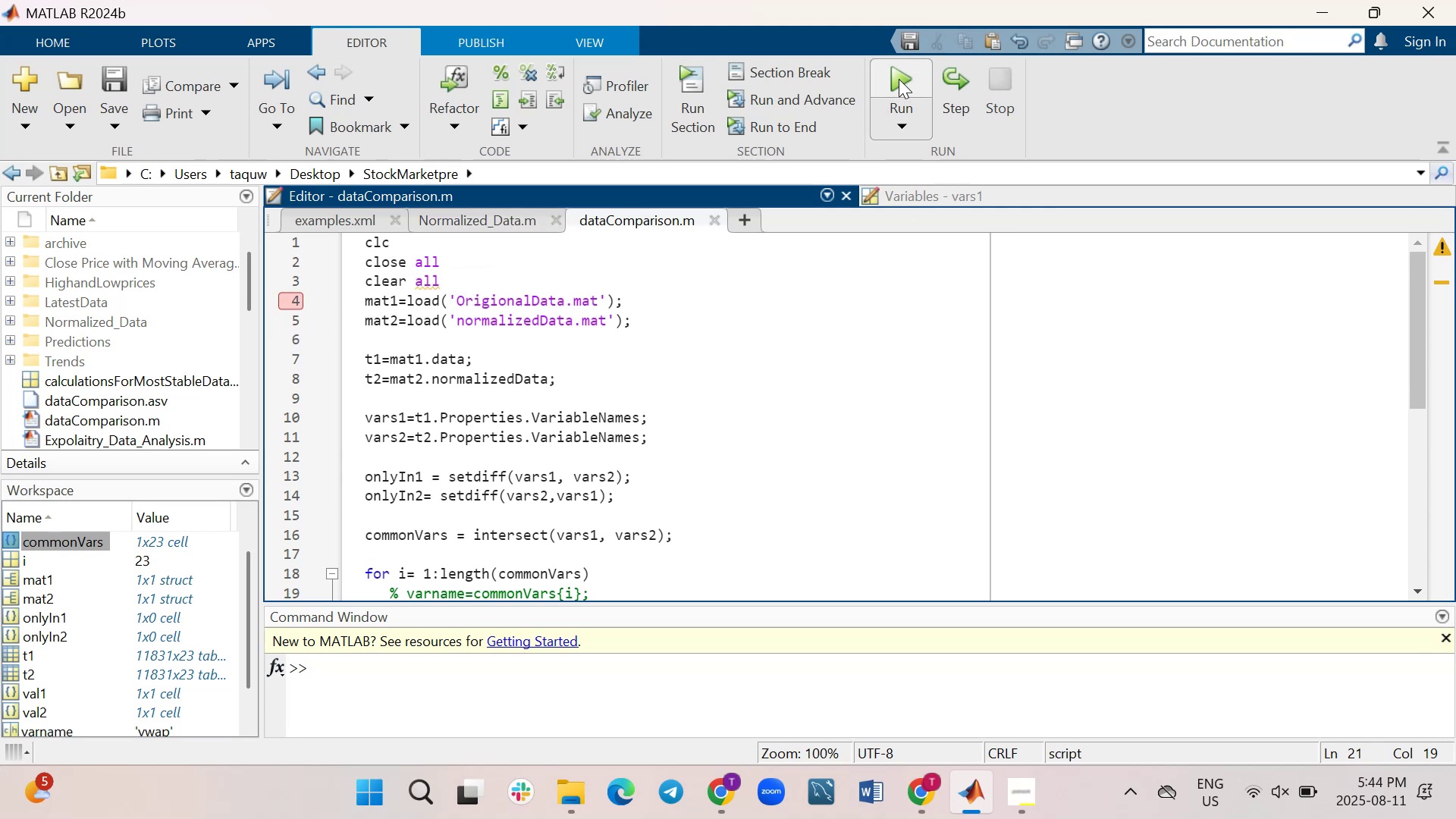 
left_click([899, 79])
 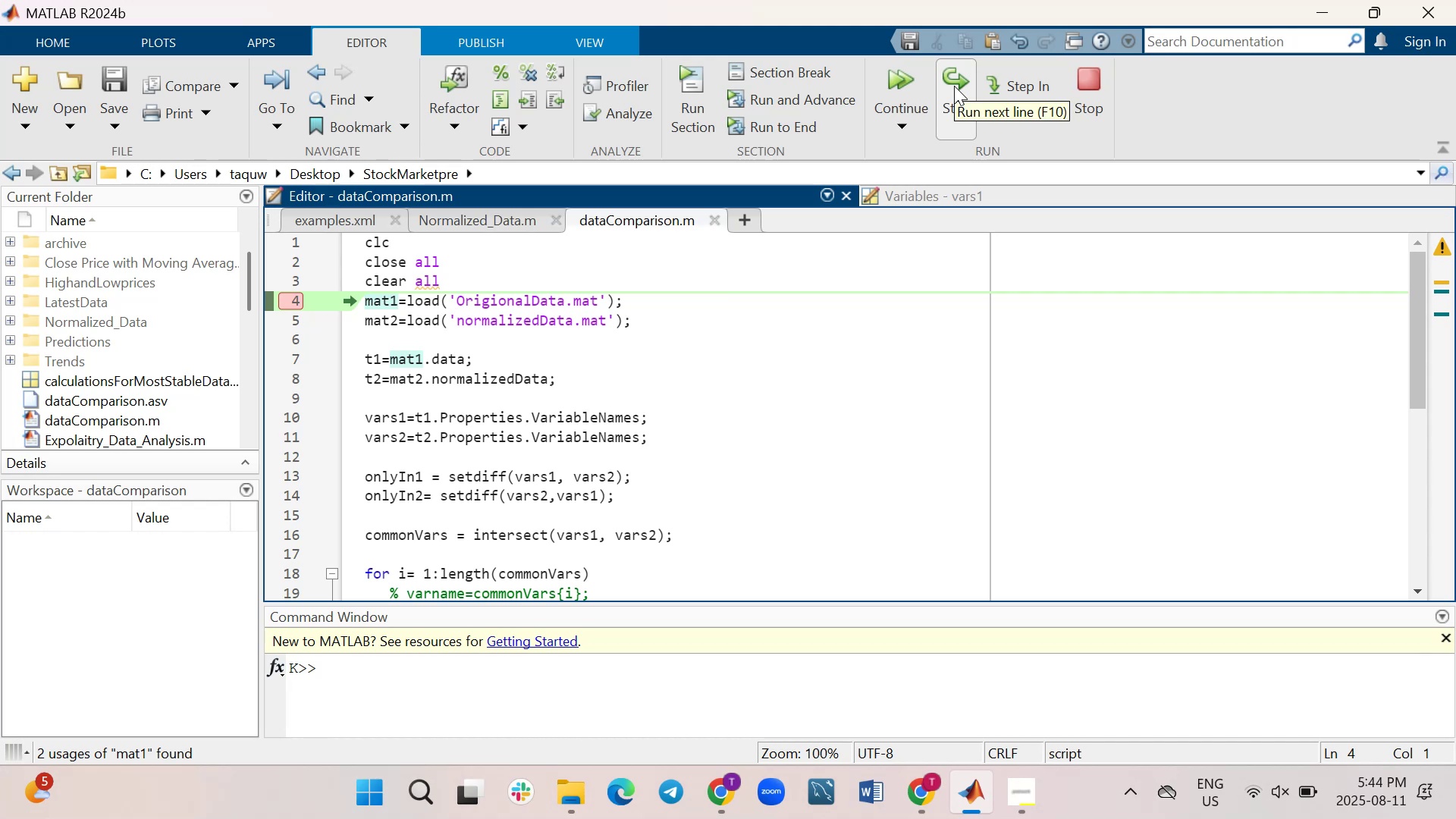 
wait(5.33)
 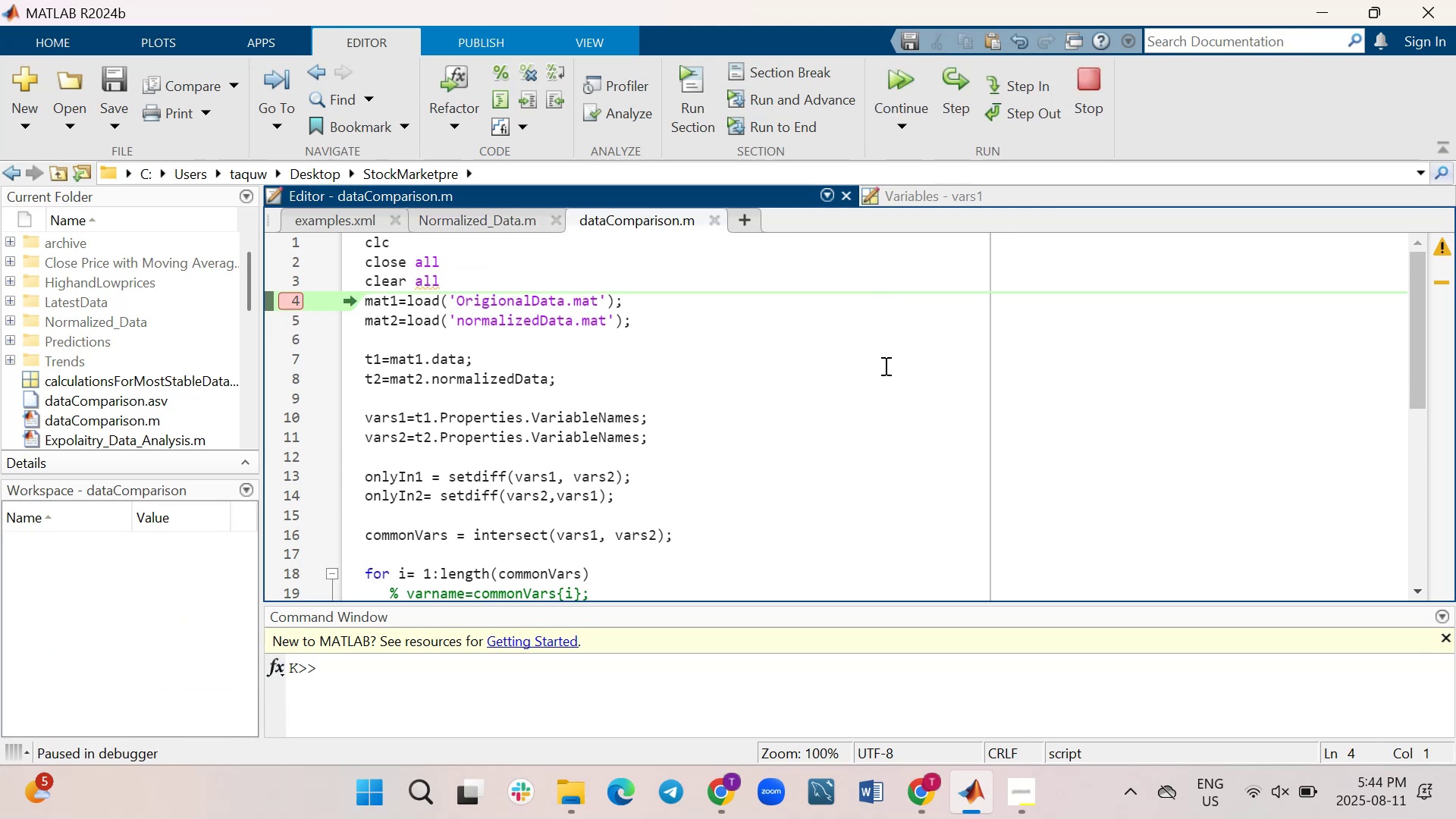 
left_click([954, 86])
 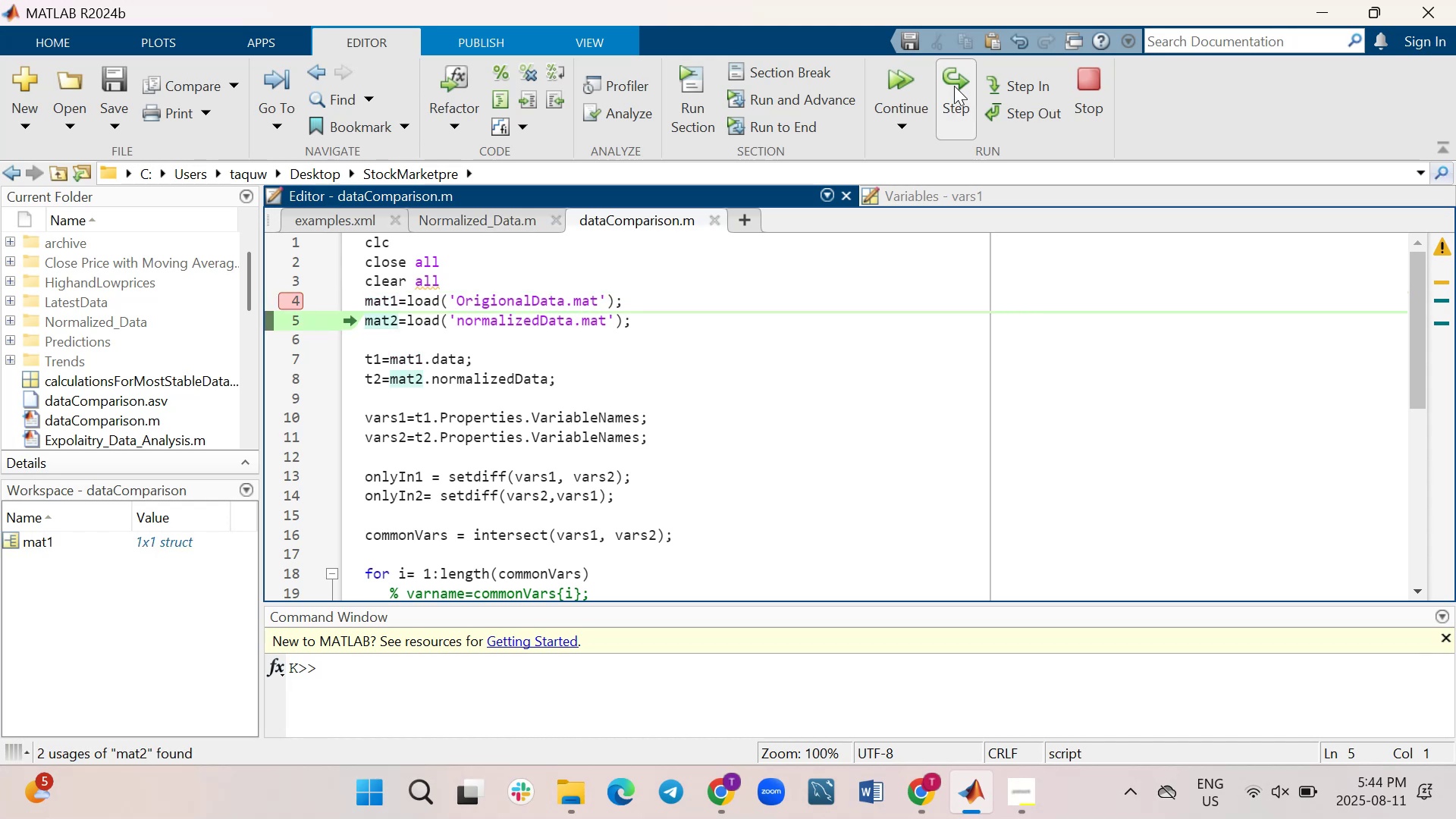 
wait(8.79)
 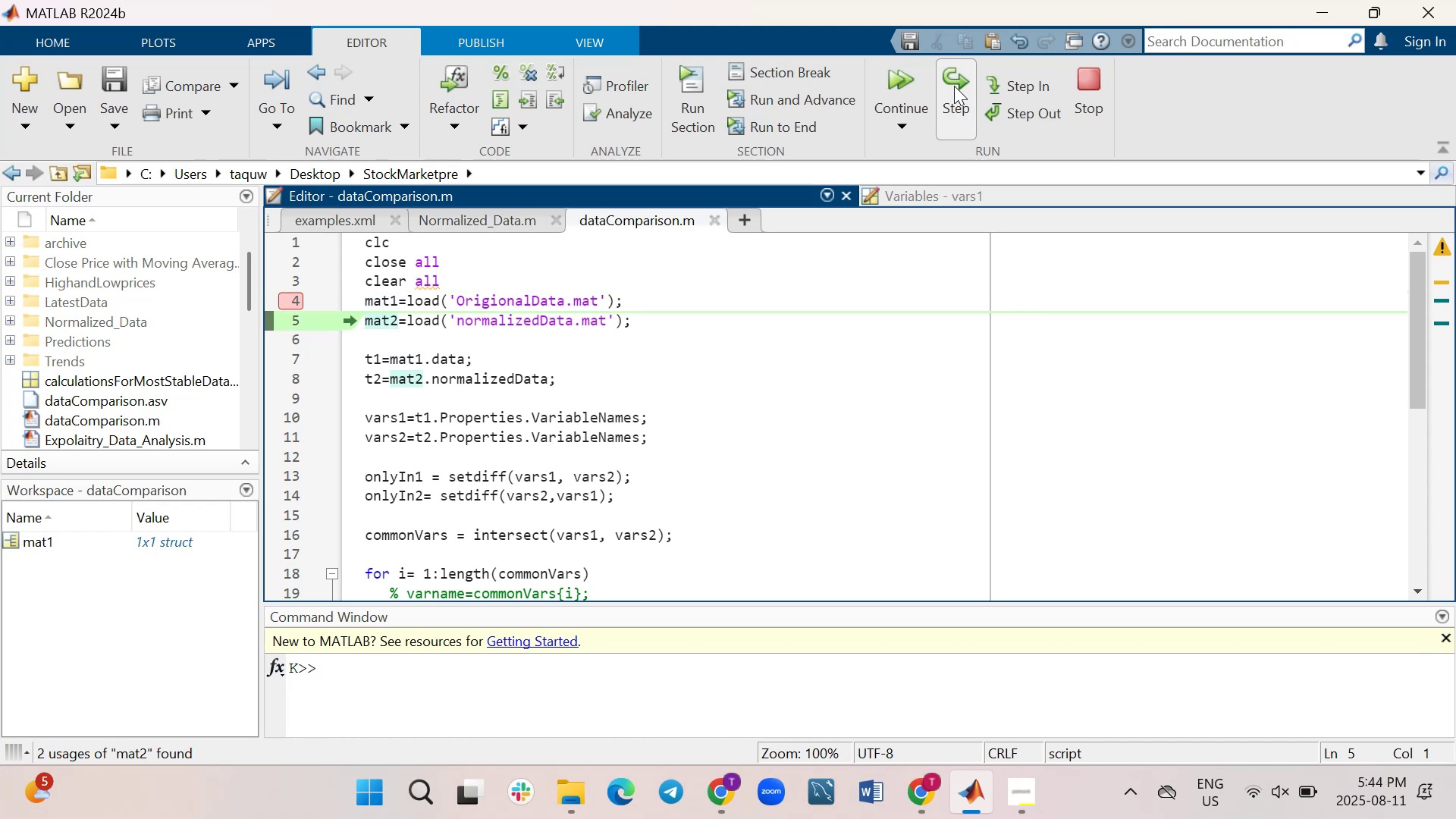 
left_click([954, 86])
 